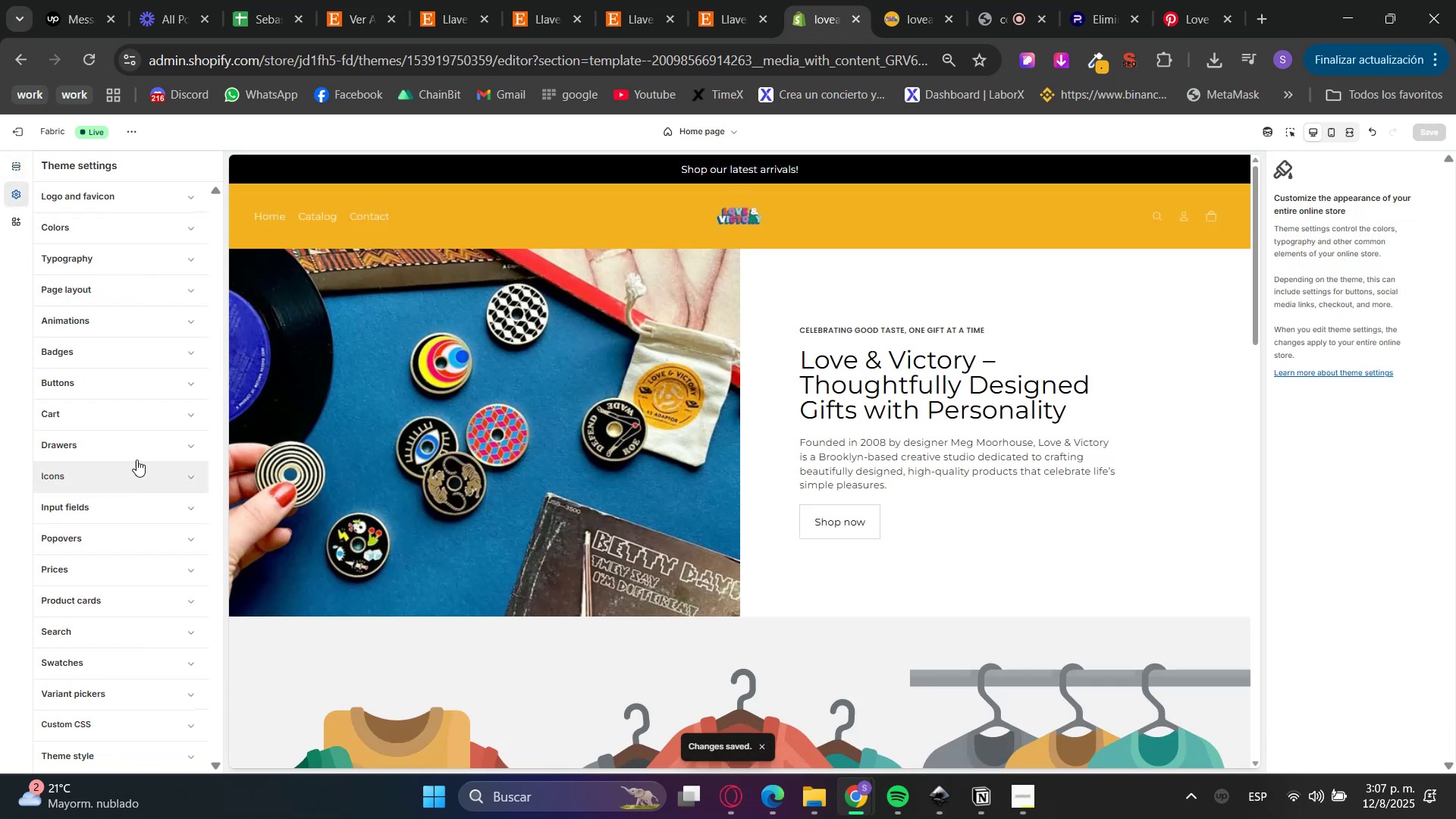 
scroll: coordinate [870, 421], scroll_direction: down, amount: 5.0
 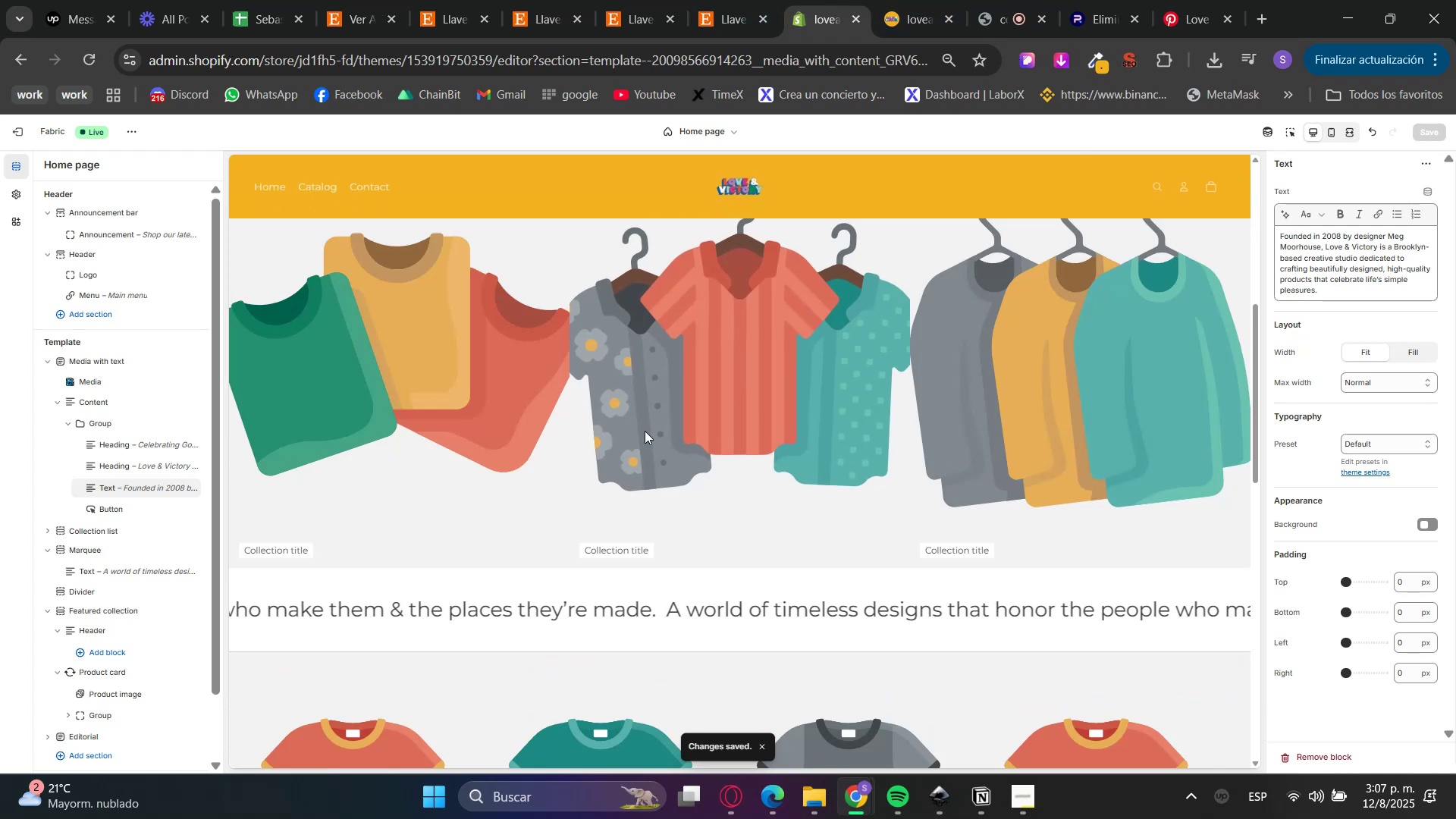 
scroll: coordinate [657, 429], scroll_direction: up, amount: 1.0
 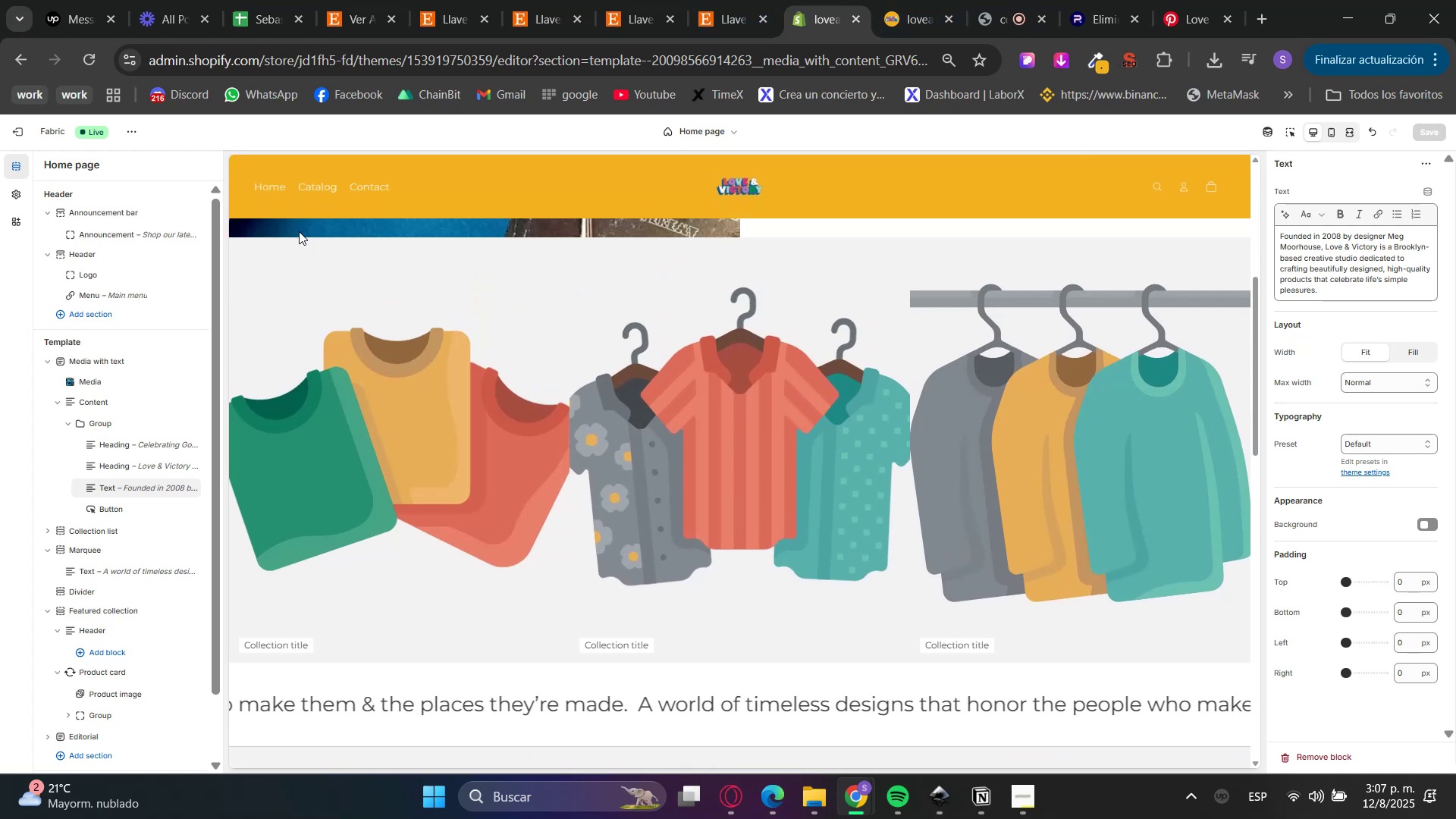 
hold_key(key=ControlLeft, duration=0.57)
left_click([22, 131])
 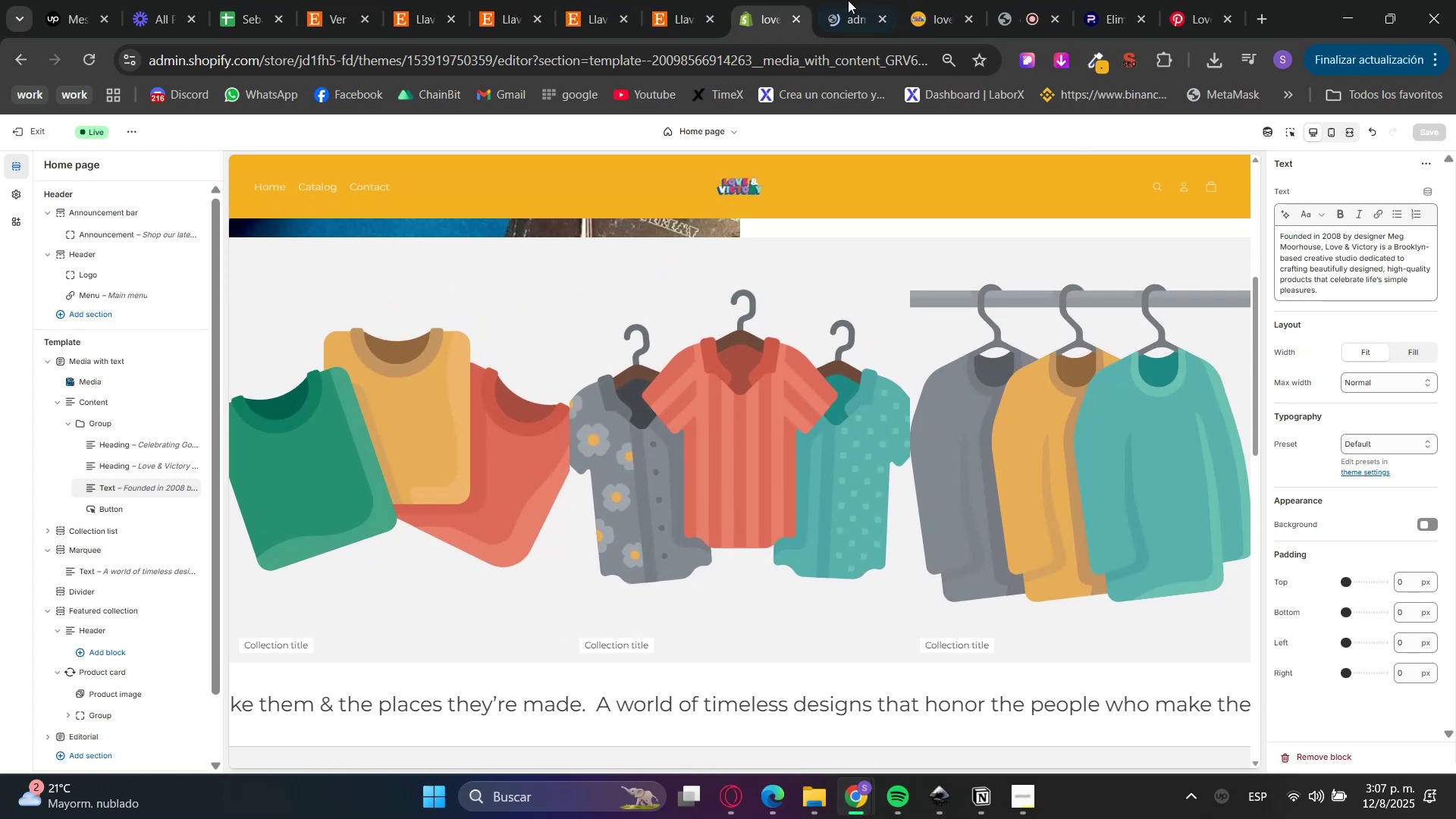 
left_click([930, 0])
 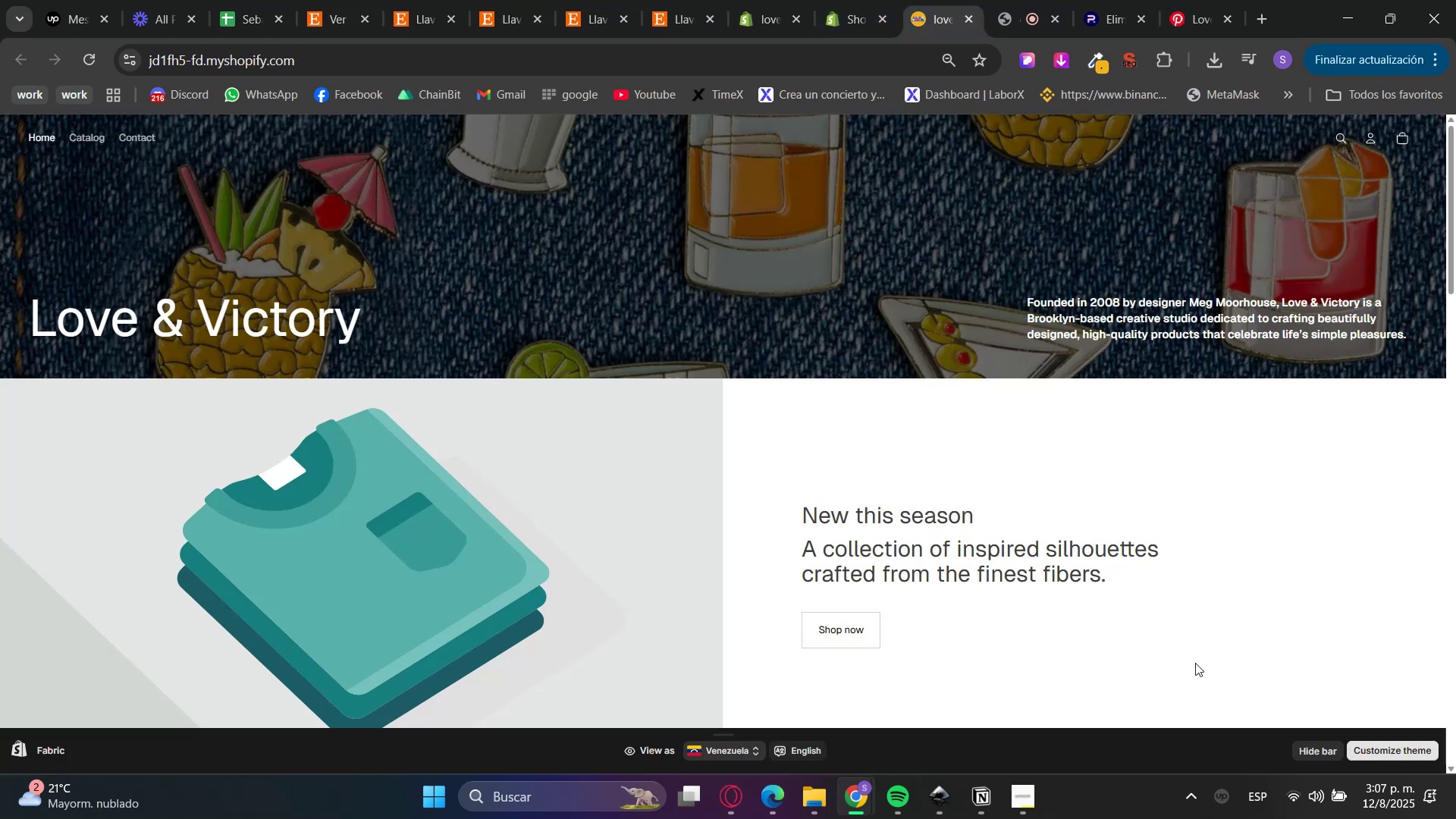 
double_click([1309, 753])
 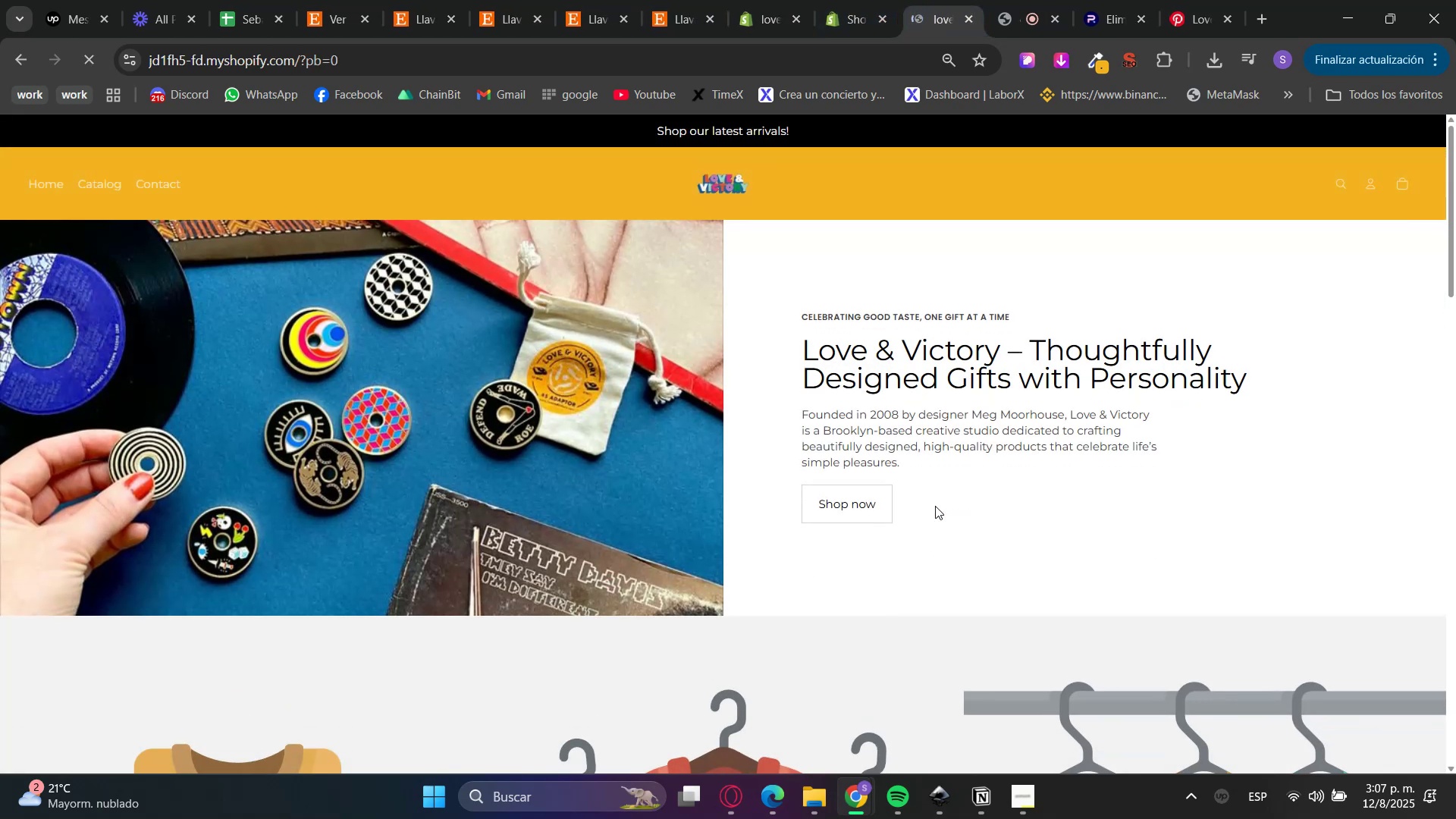 
hold_key(key=ControlLeft, duration=1.15)
scroll: coordinate [1044, 511], scroll_direction: up, amount: 2.0
 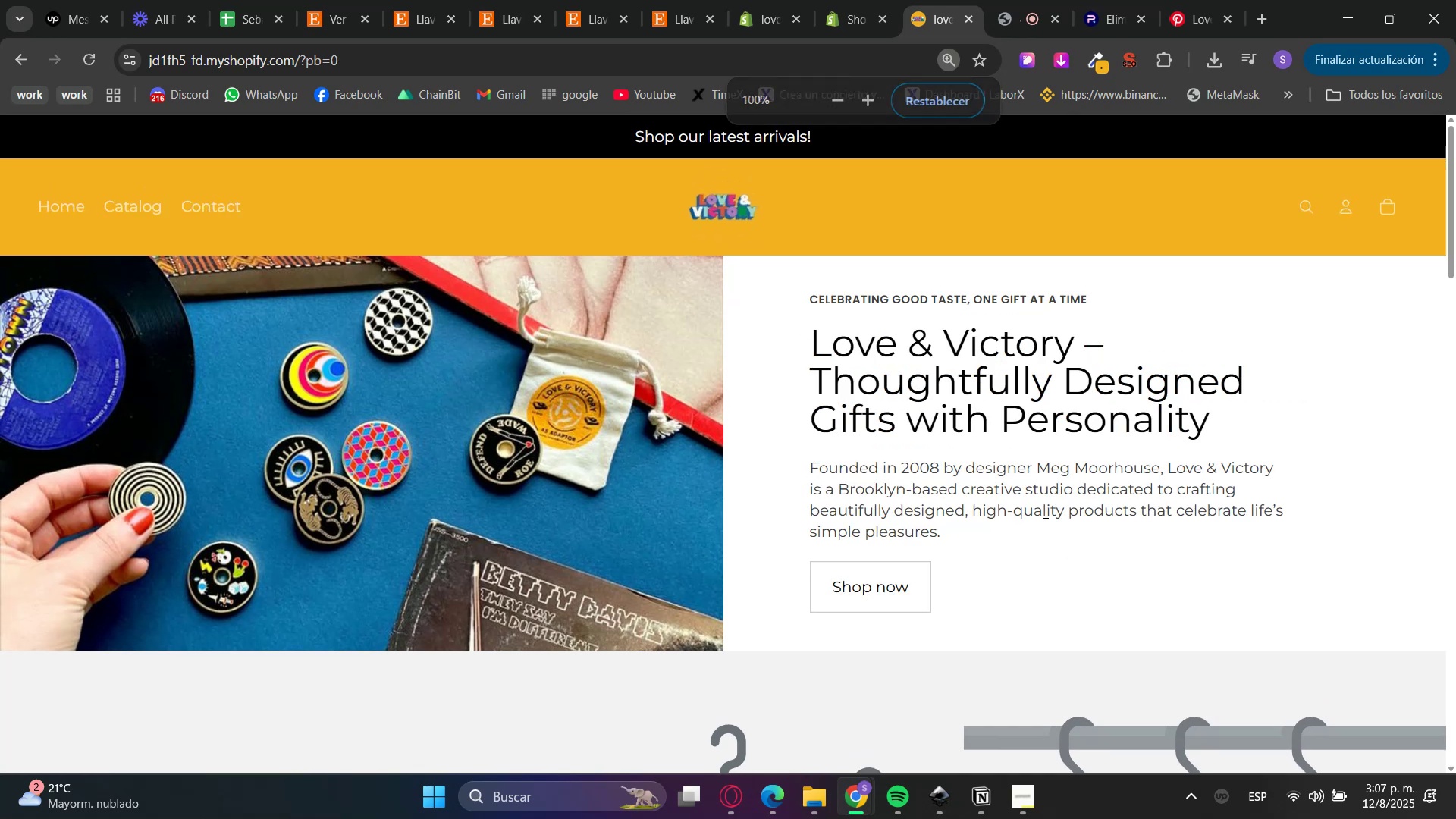 
hold_key(key=ControlLeft, duration=0.67)
scroll: coordinate [1021, 511], scroll_direction: down, amount: 7.0
 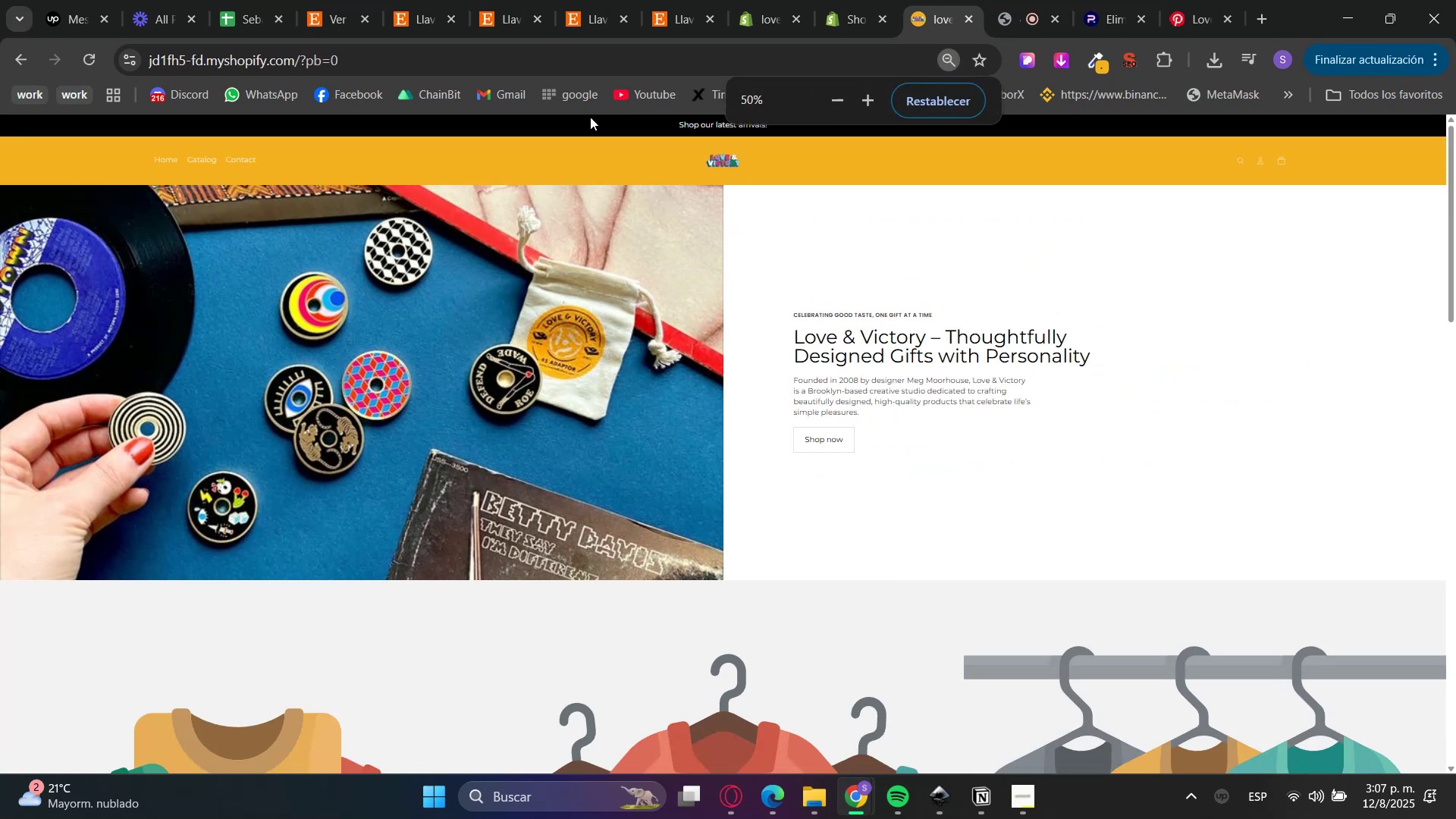 
double_click([925, 5])
 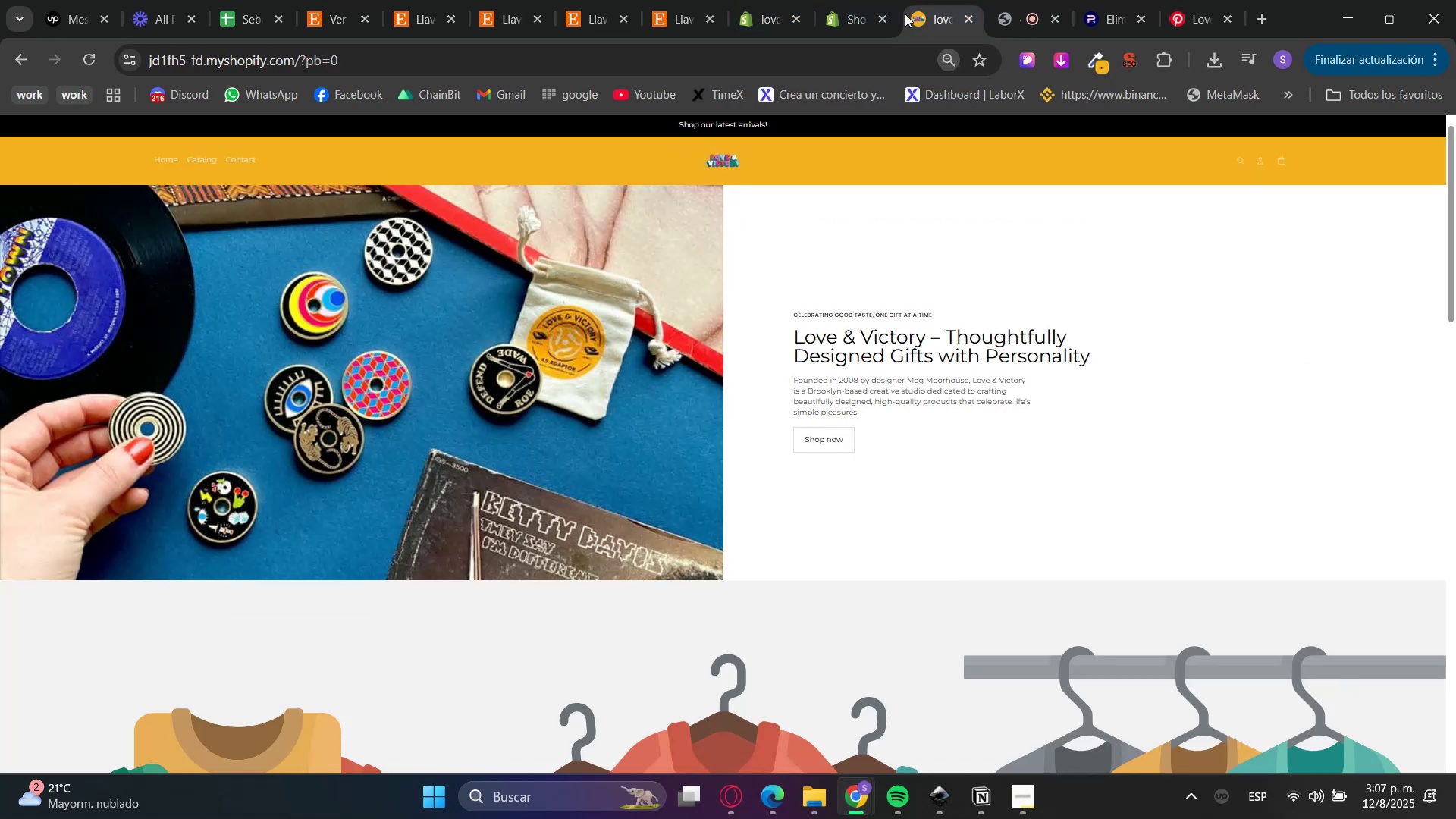 
triple_click([864, 0])
 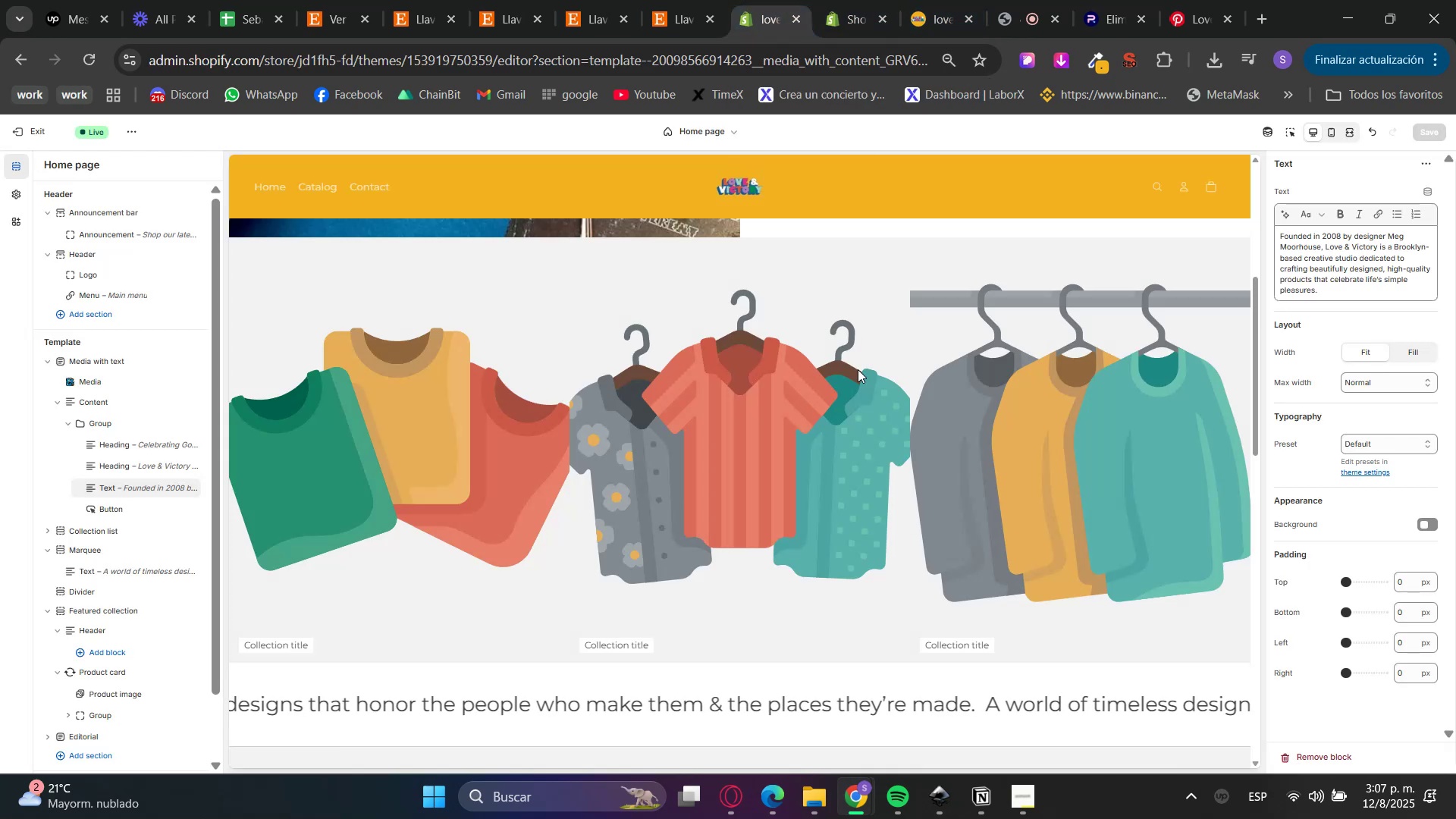 
scroll: coordinate [808, 426], scroll_direction: up, amount: 6.0
 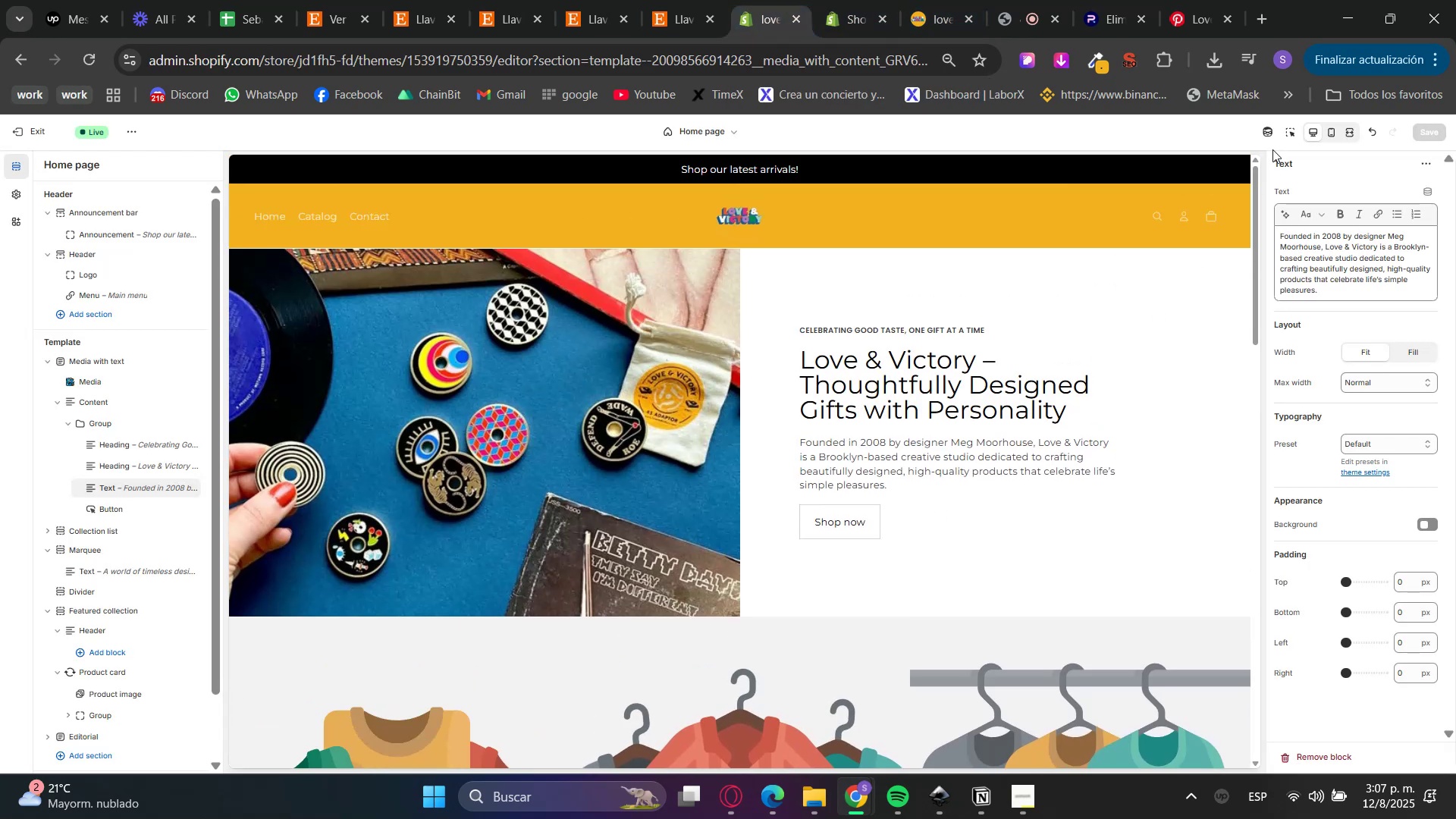 
double_click([1226, 271])
 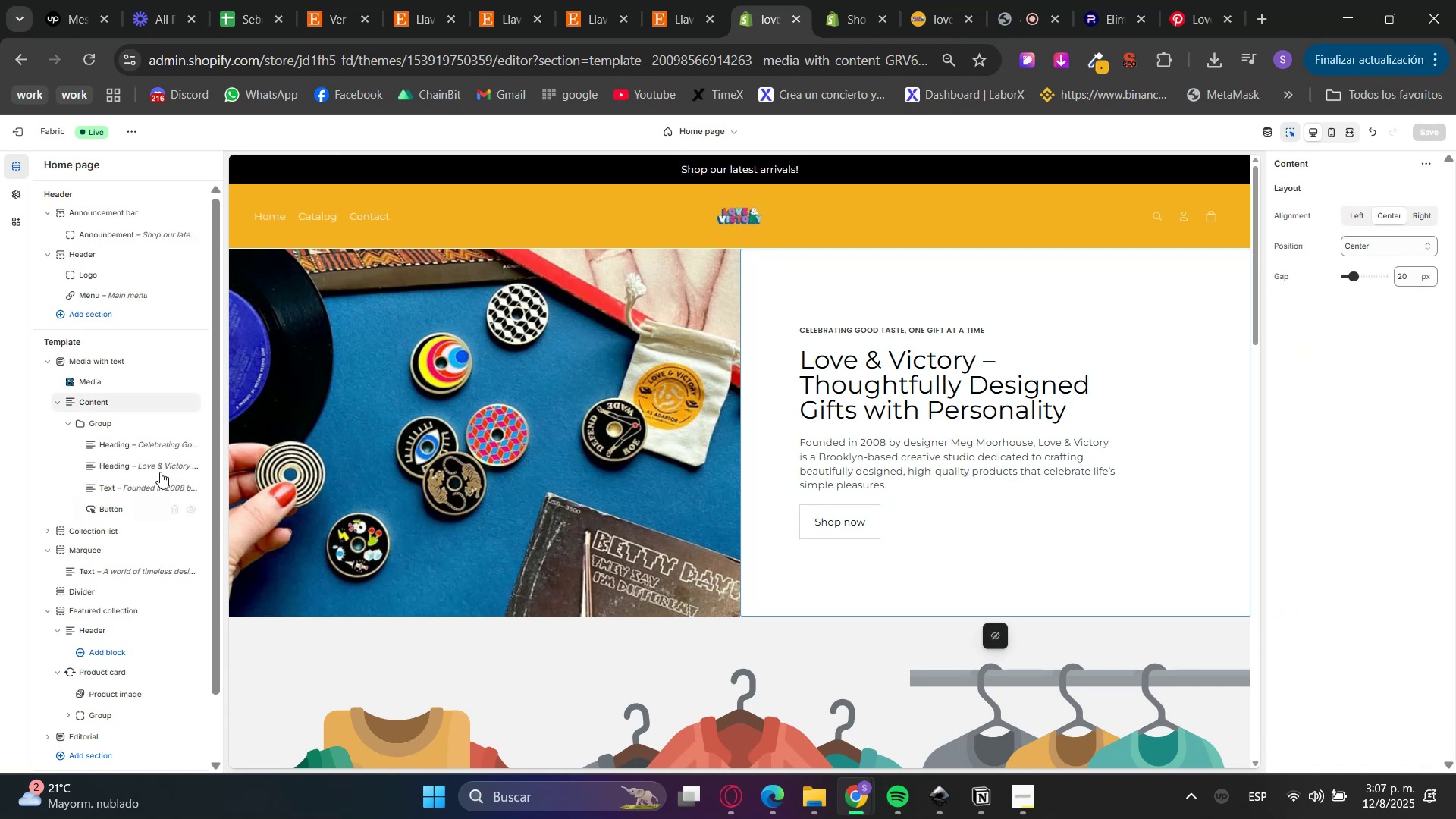 
left_click([102, 354])
 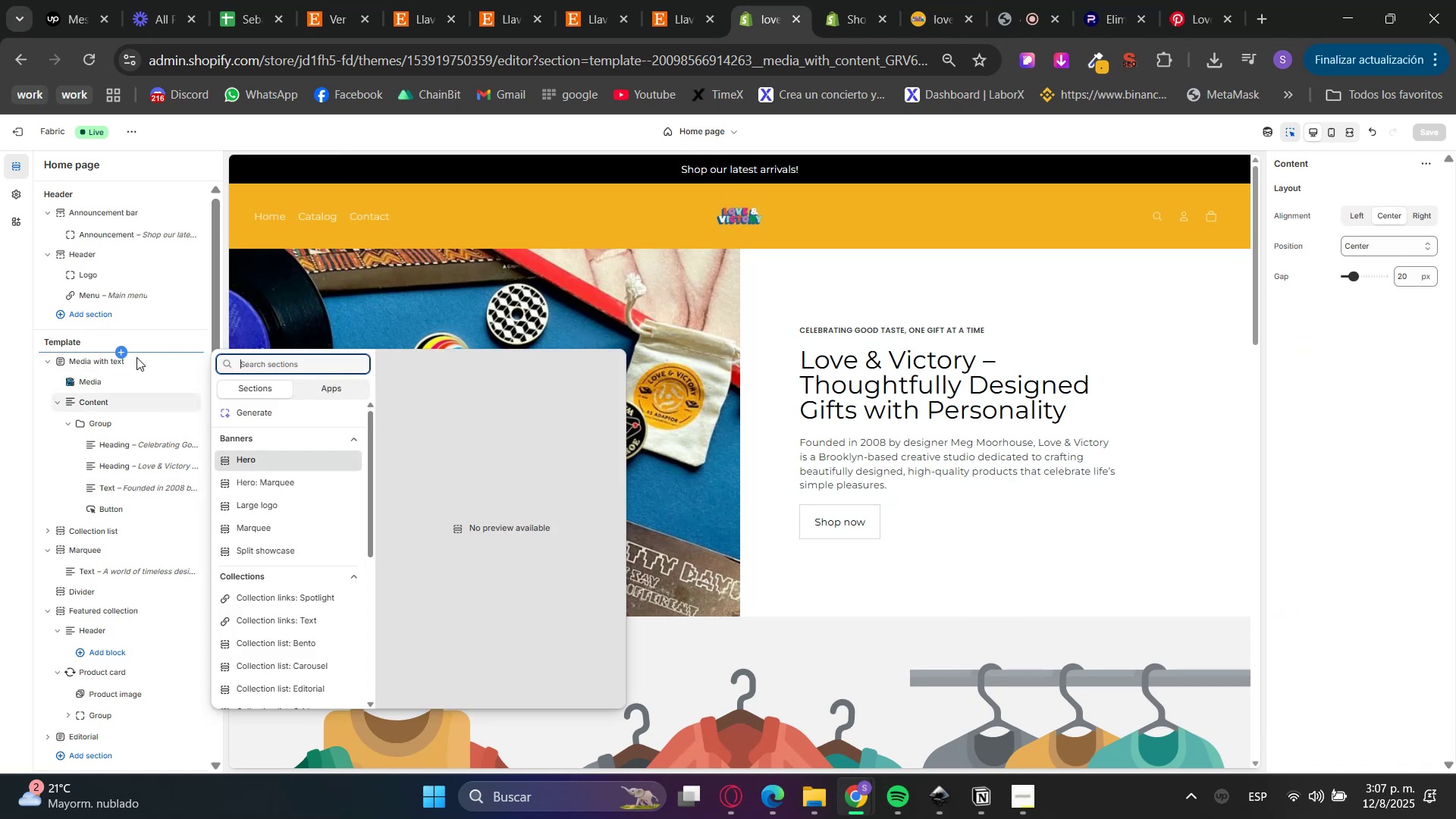 
double_click([133, 364])
 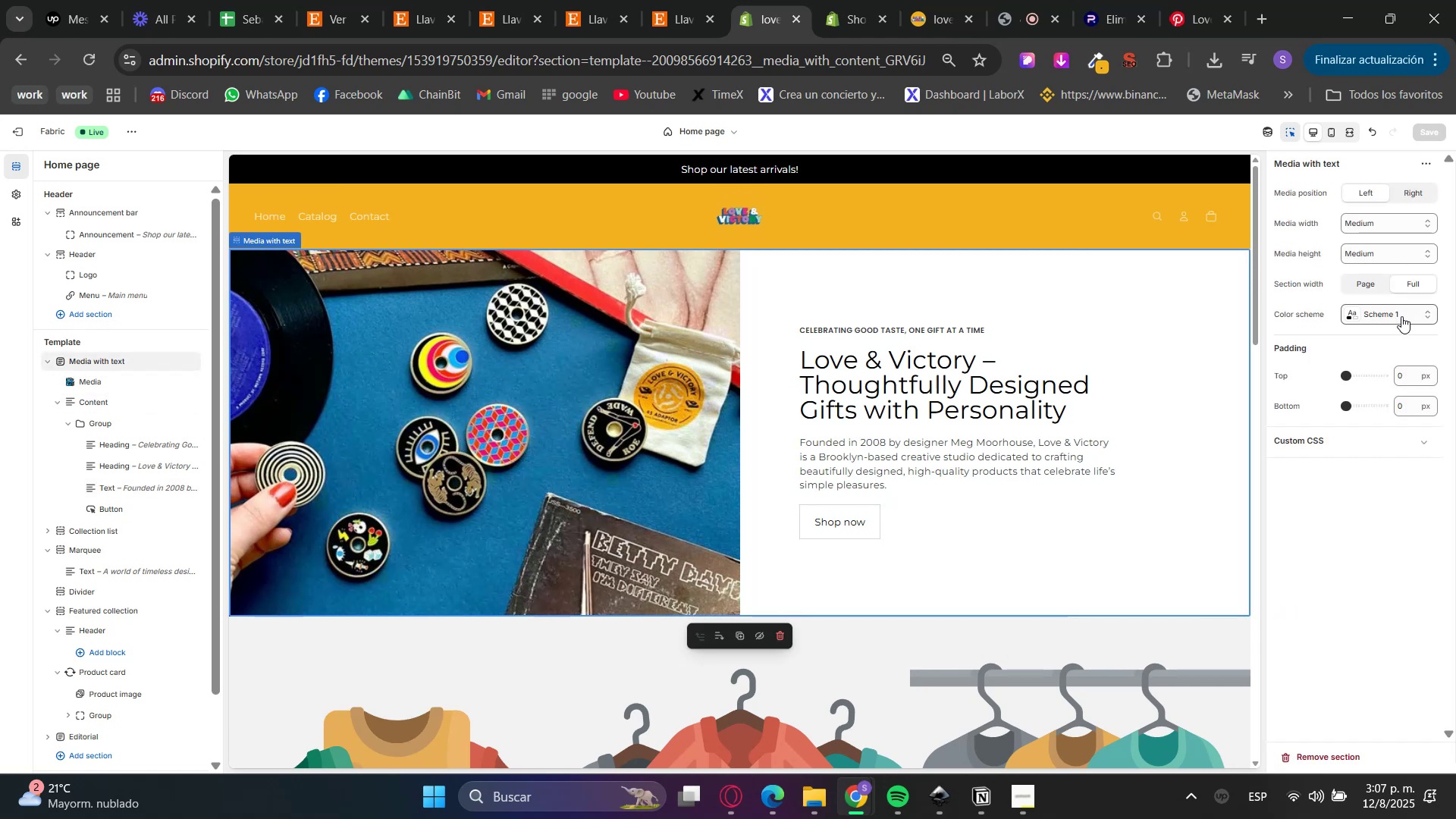 
left_click_drag(start_coordinate=[1406, 389], to_coordinate=[1360, 370])
 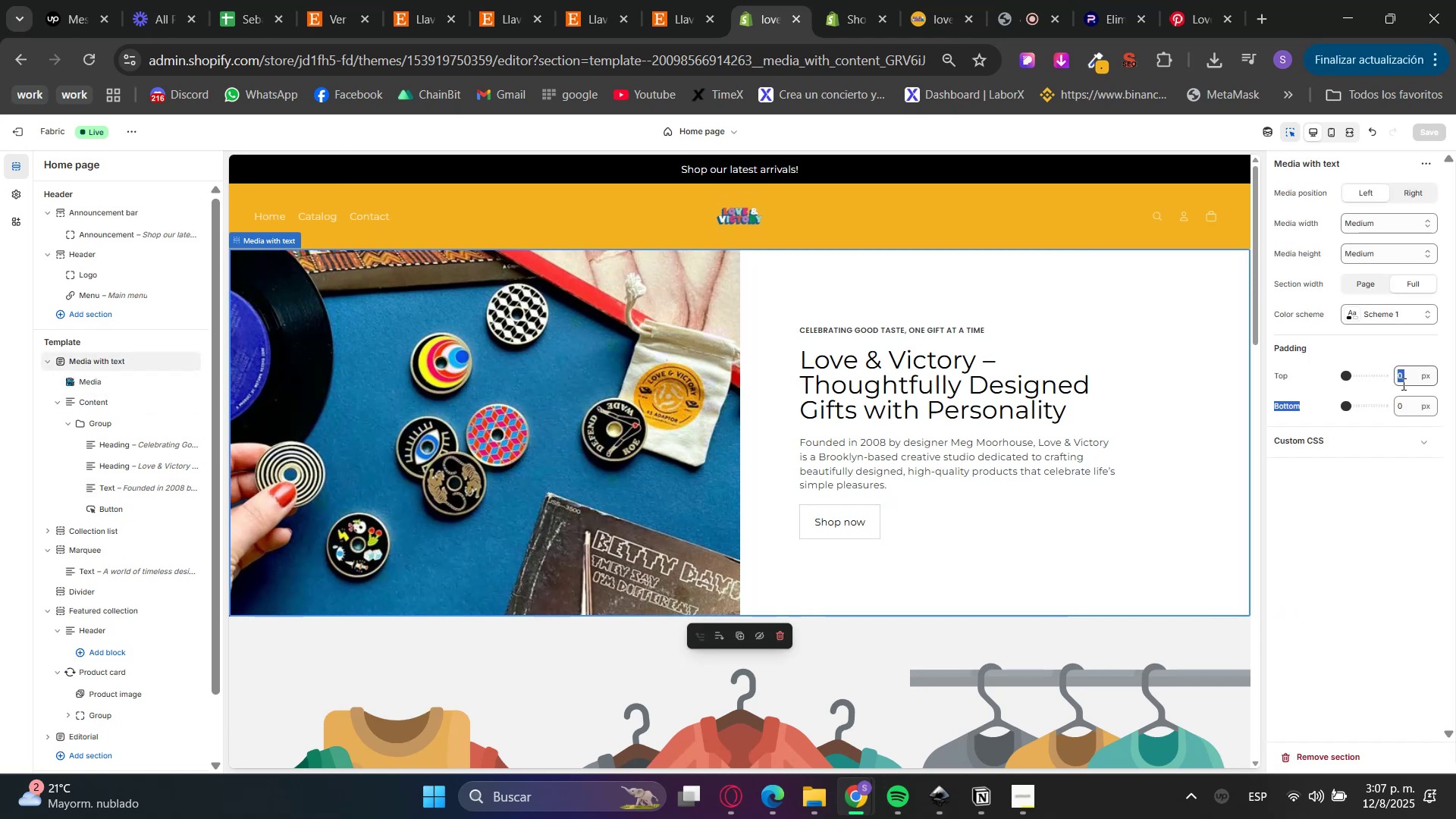 
left_click_drag(start_coordinate=[1402, 383], to_coordinate=[1390, 377])
 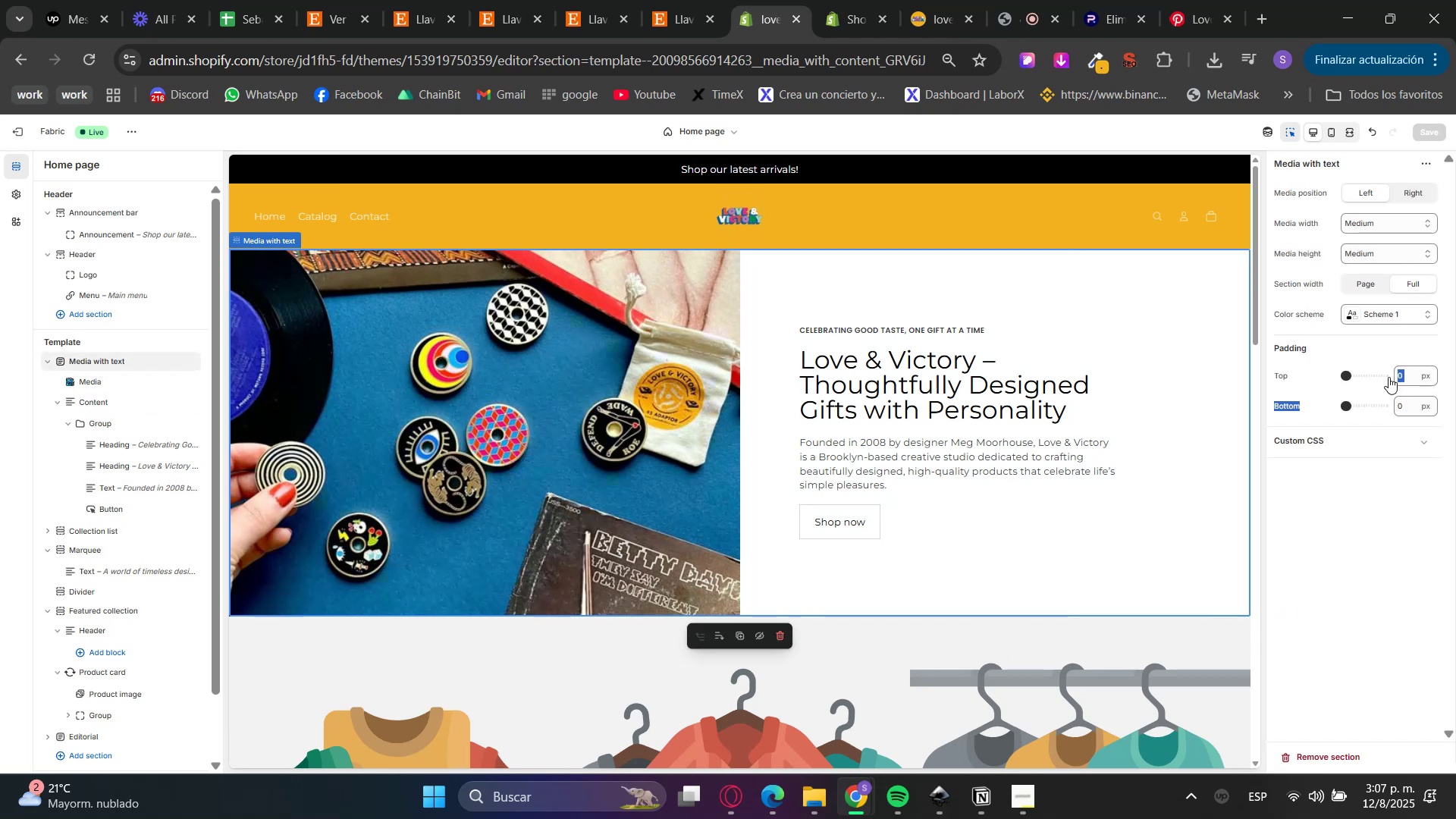 
key(Numpad8)
 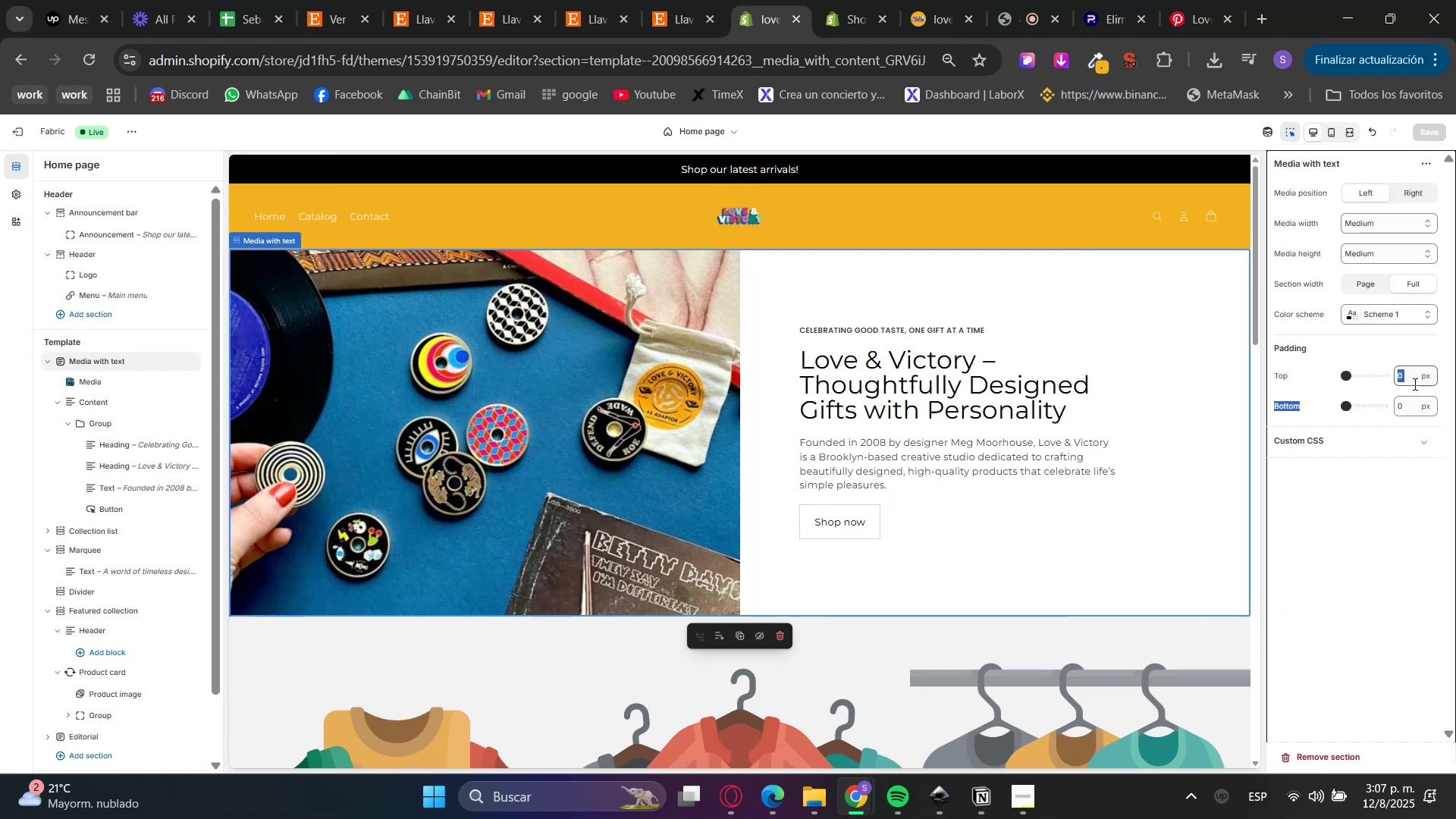 
left_click_drag(start_coordinate=[1410, 374], to_coordinate=[1392, 378])
 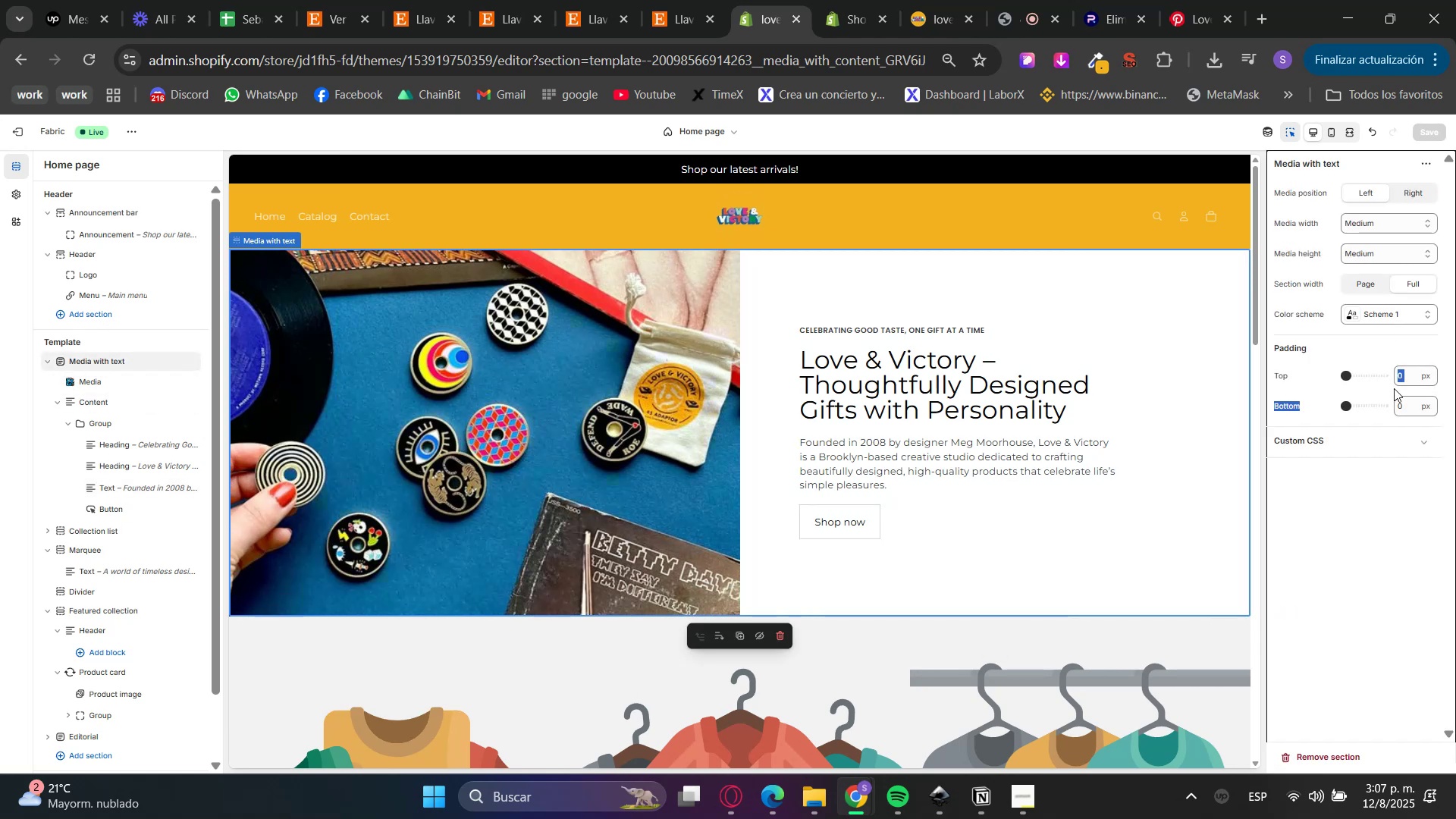 
double_click([1404, 376])
 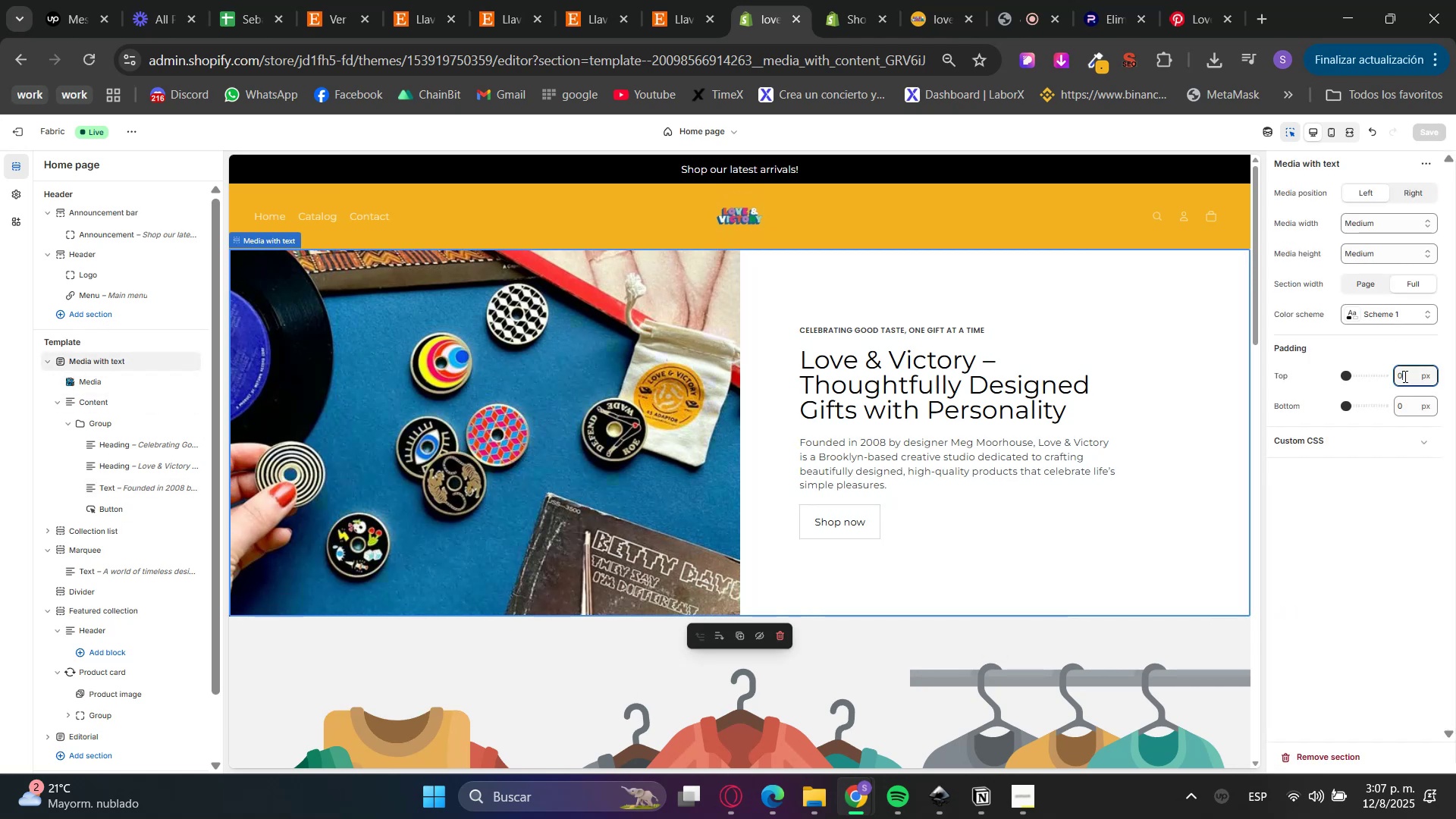 
triple_click([1404, 376])
 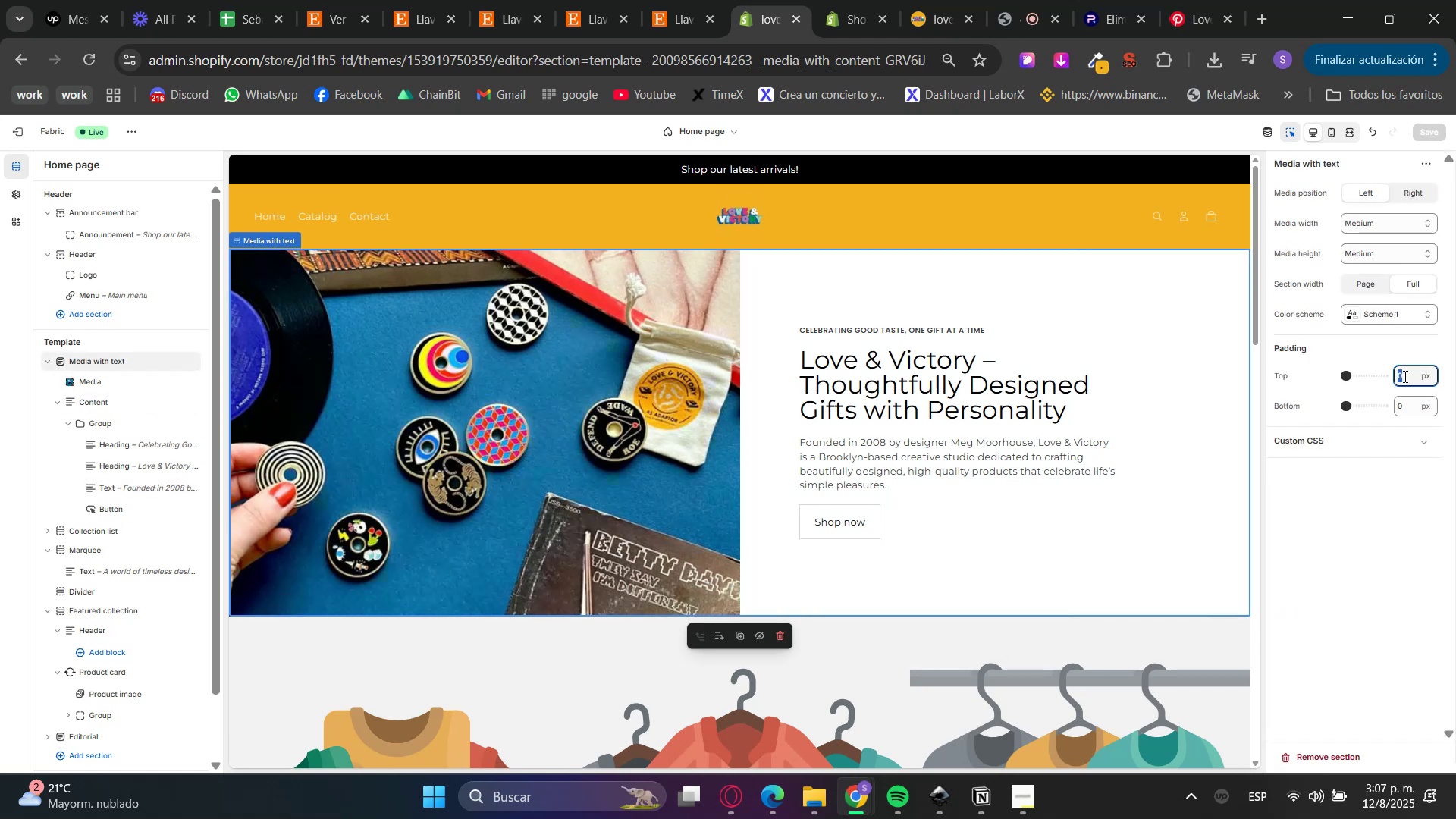 
triple_click([1404, 376])
 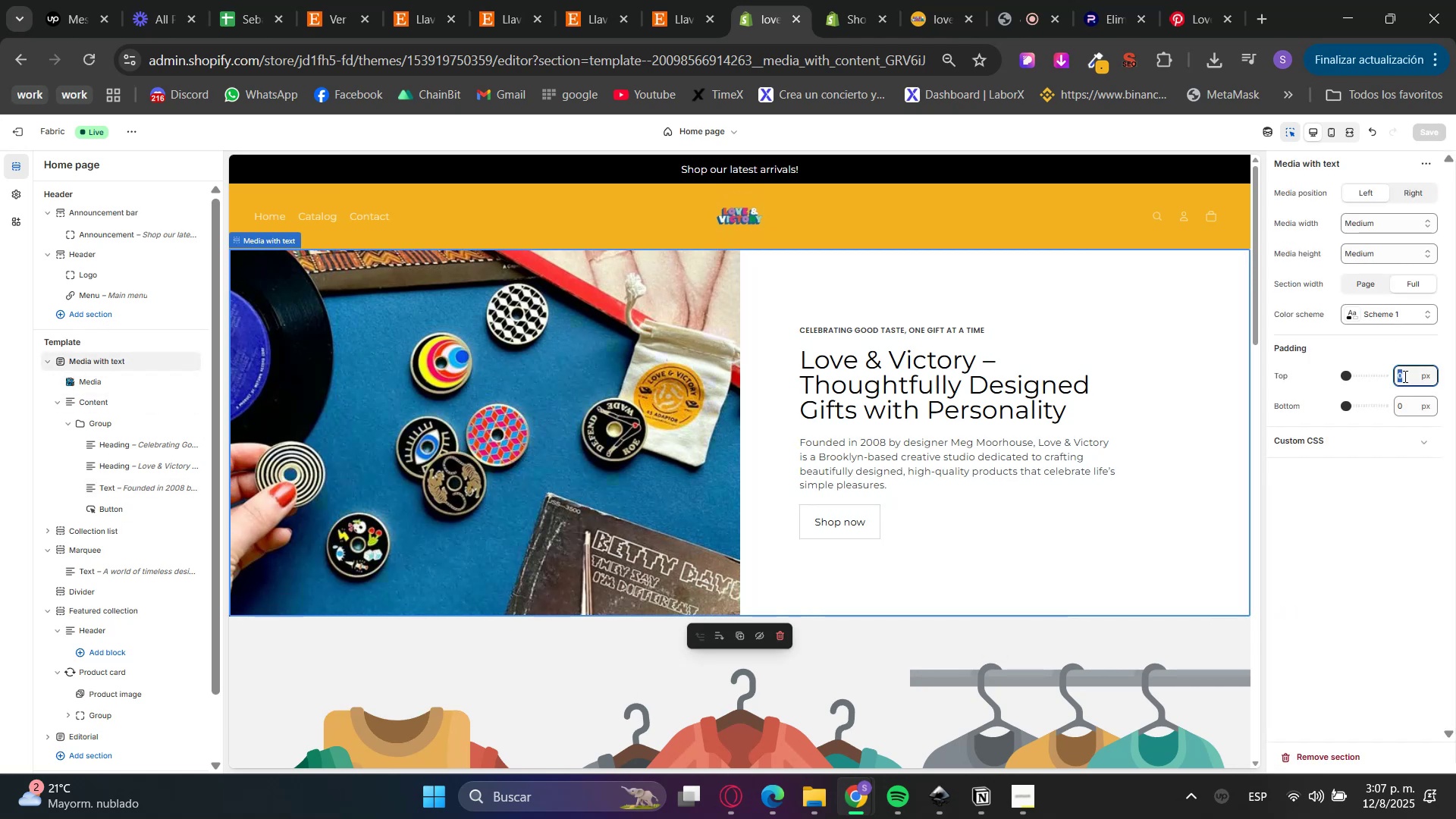 
key(Numpad8)
 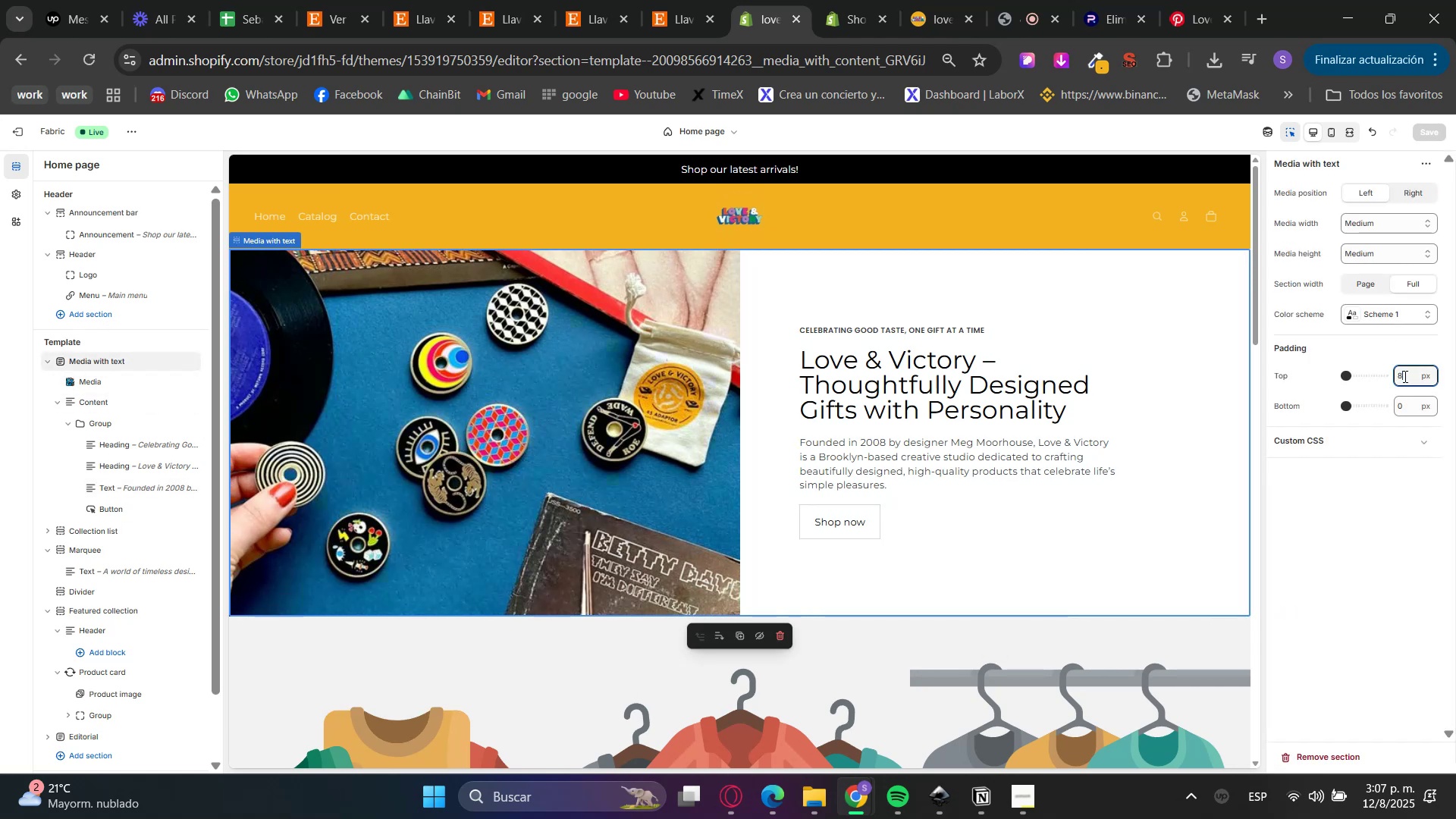 
key(Numpad0)
 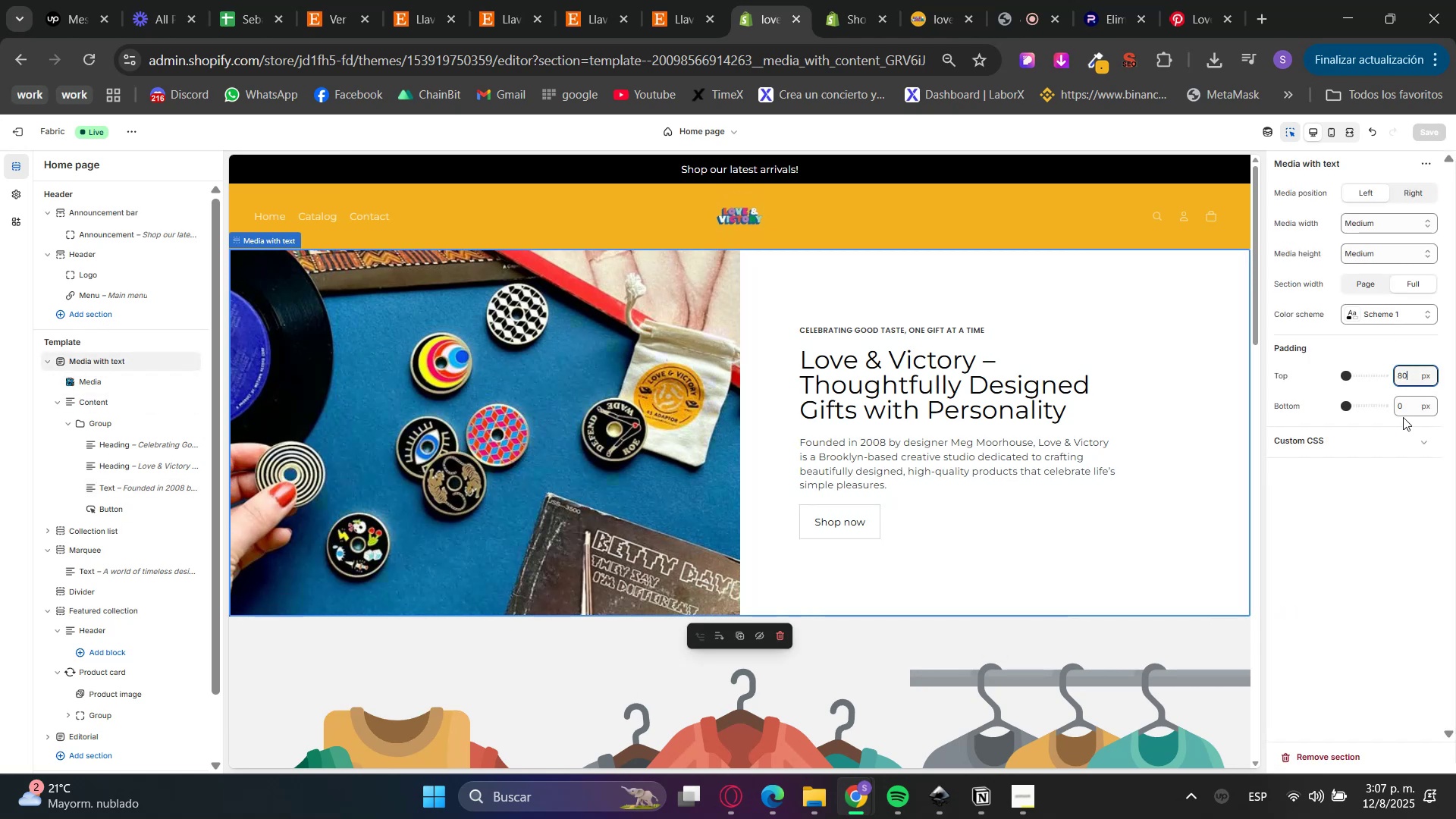 
left_click_drag(start_coordinate=[1405, 408], to_coordinate=[1378, 410])
 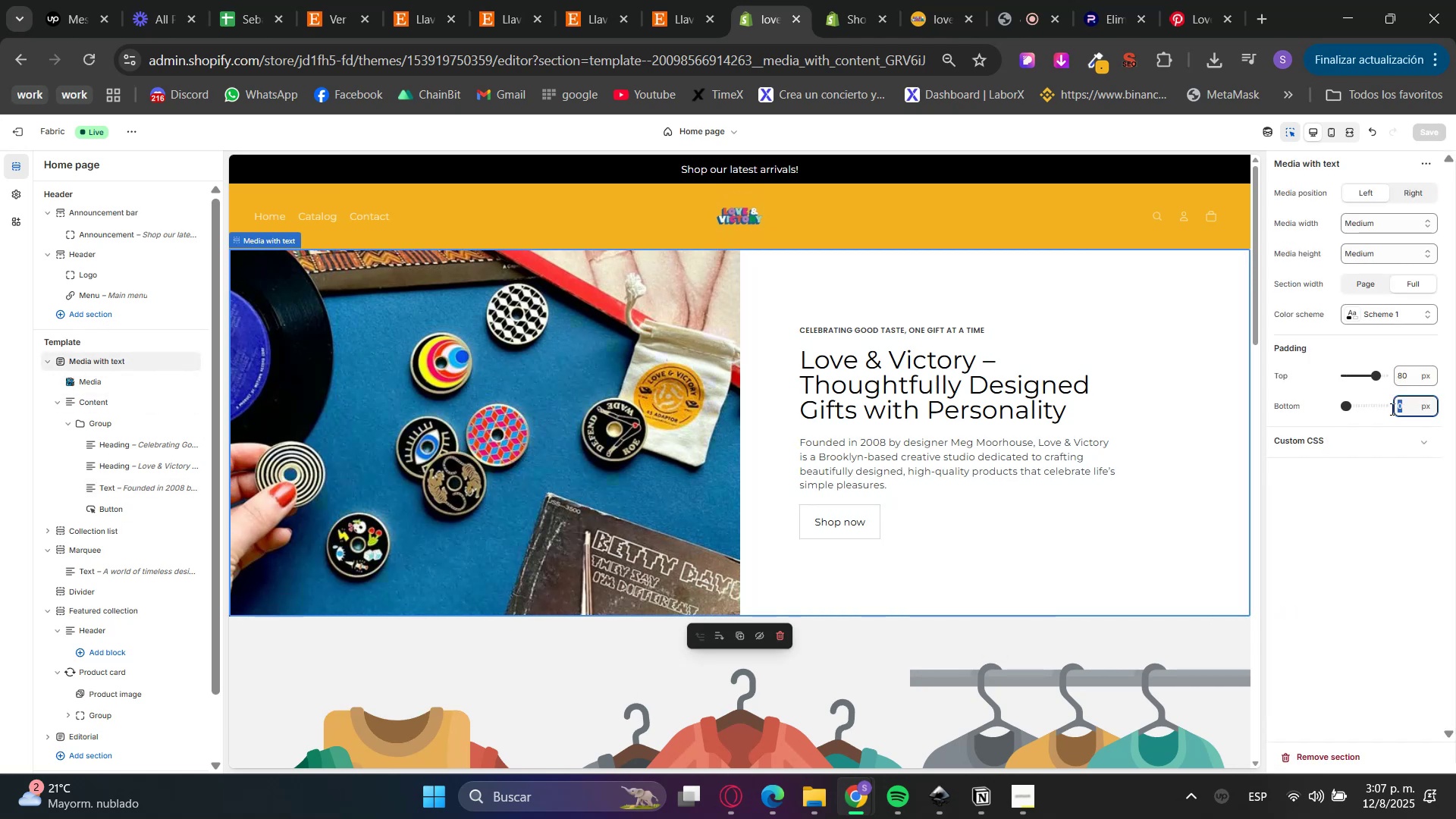 
key(Numpad8)
 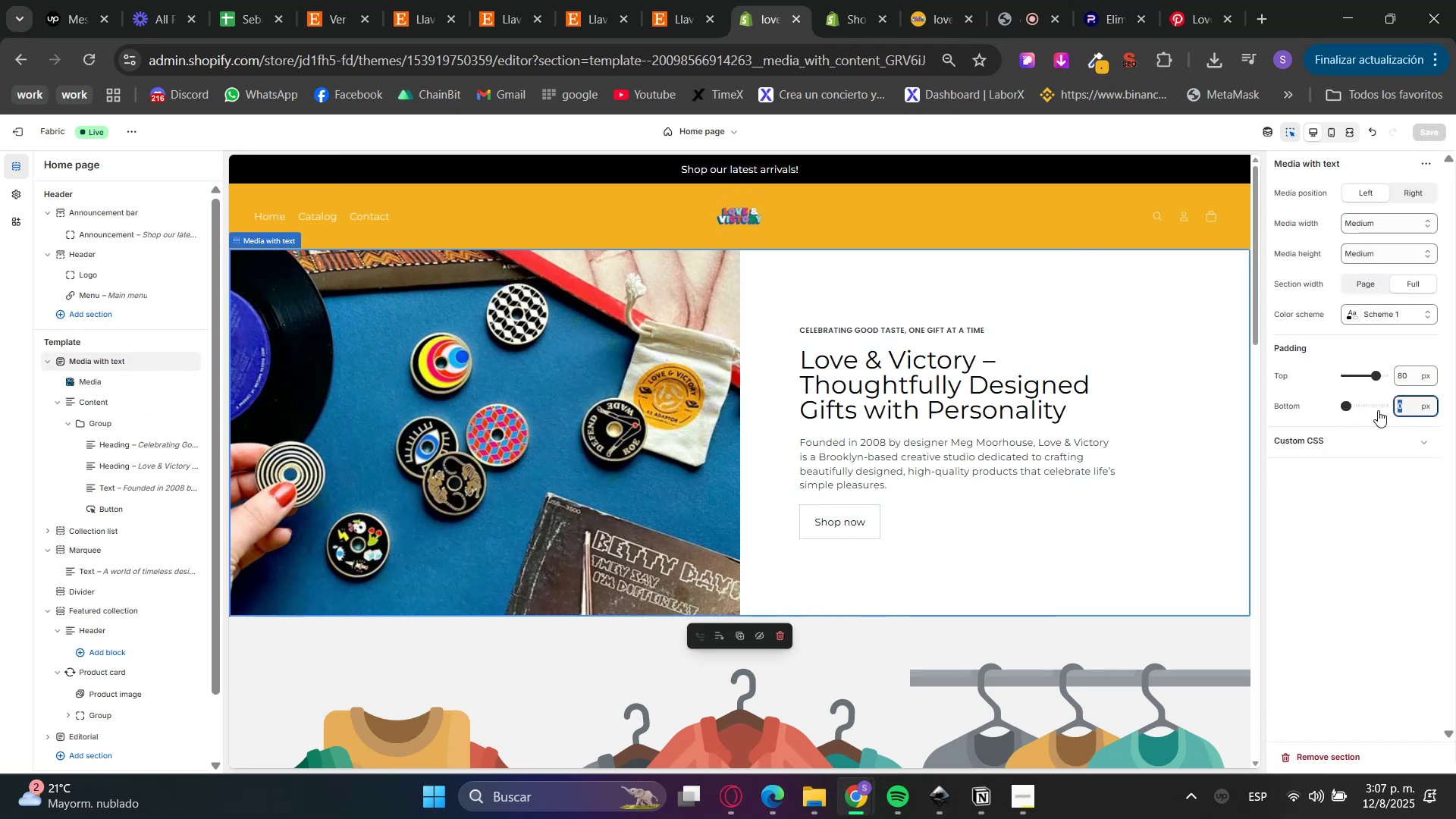 
key(Numpad0)
 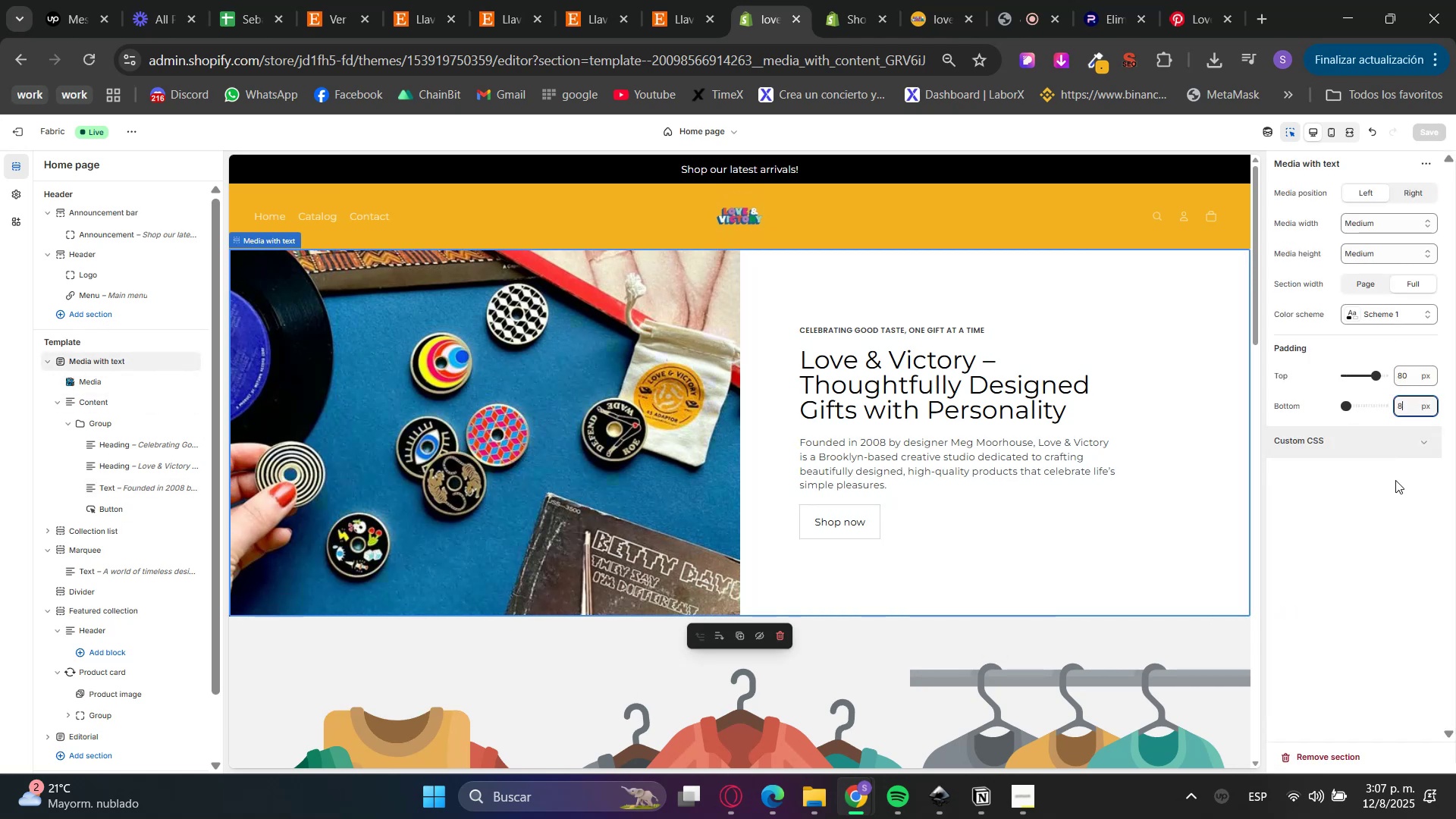 
triple_click([1405, 536])
 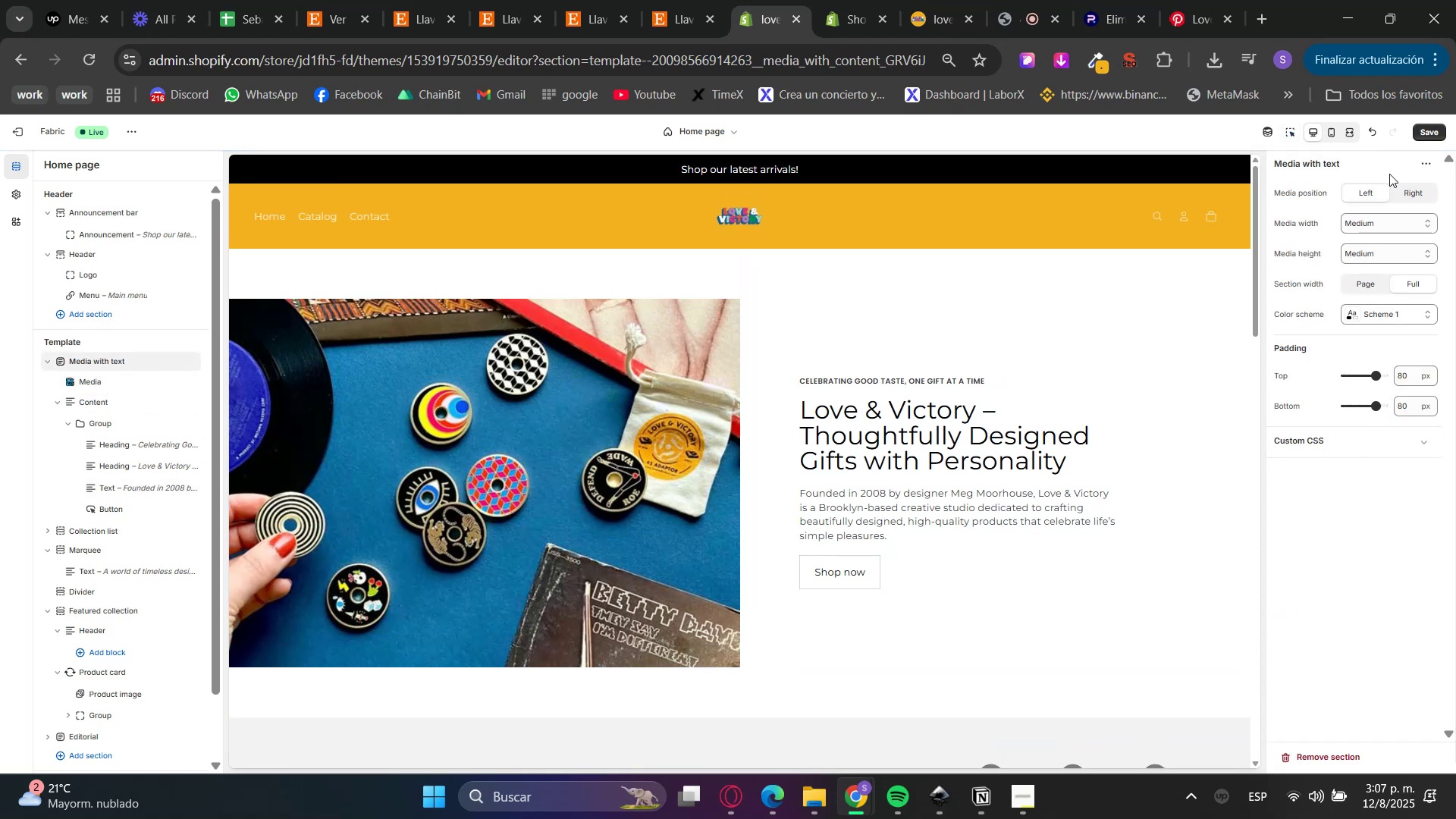 
left_click([1376, 281])
 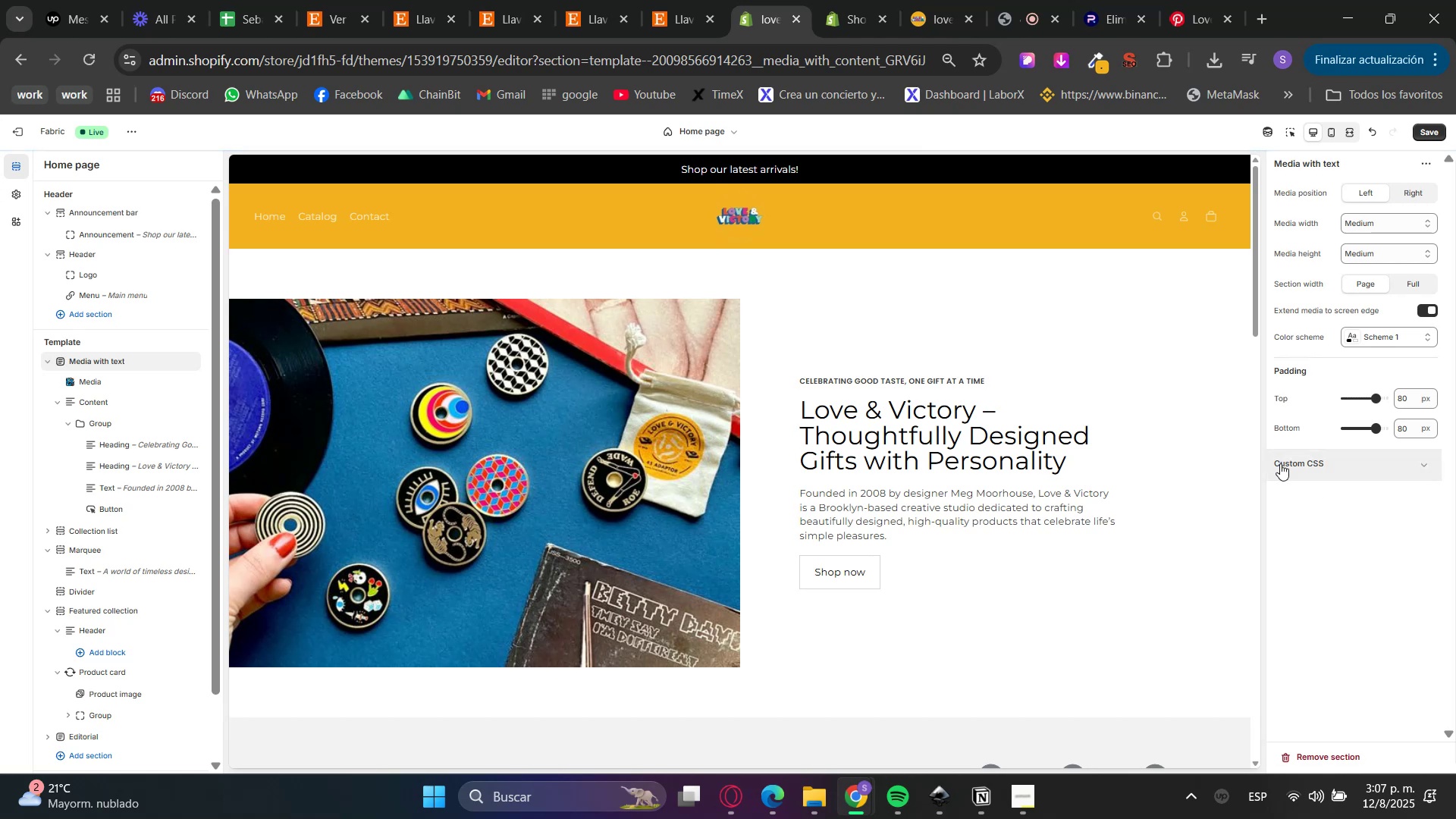 
hold_key(key=ControlLeft, duration=1.5)
scroll: coordinate [758, 389], scroll_direction: down, amount: 1.0
 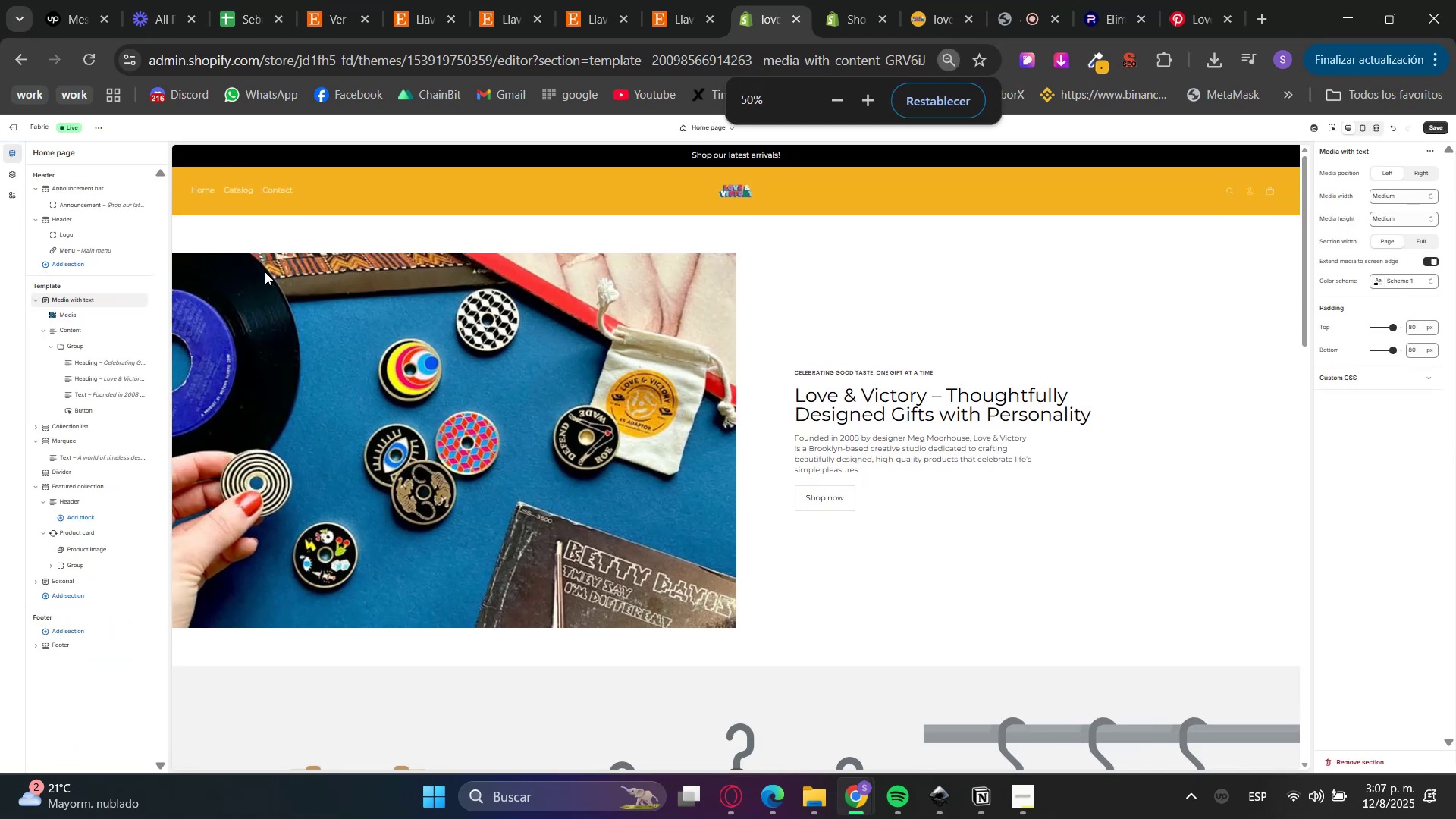 
scroll: coordinate [548, 362], scroll_direction: up, amount: 1.0
 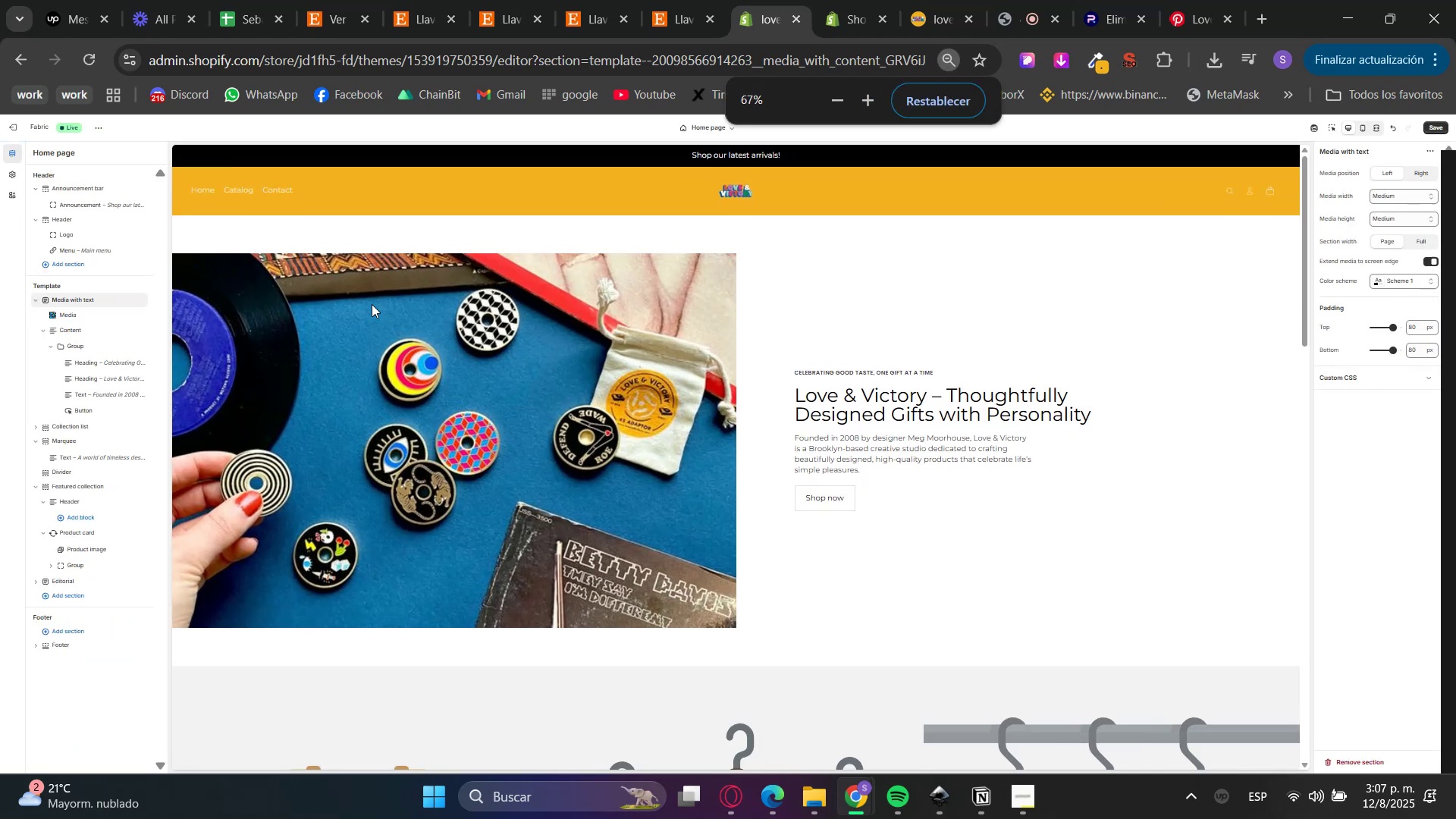 
key(Control+ControlLeft)
 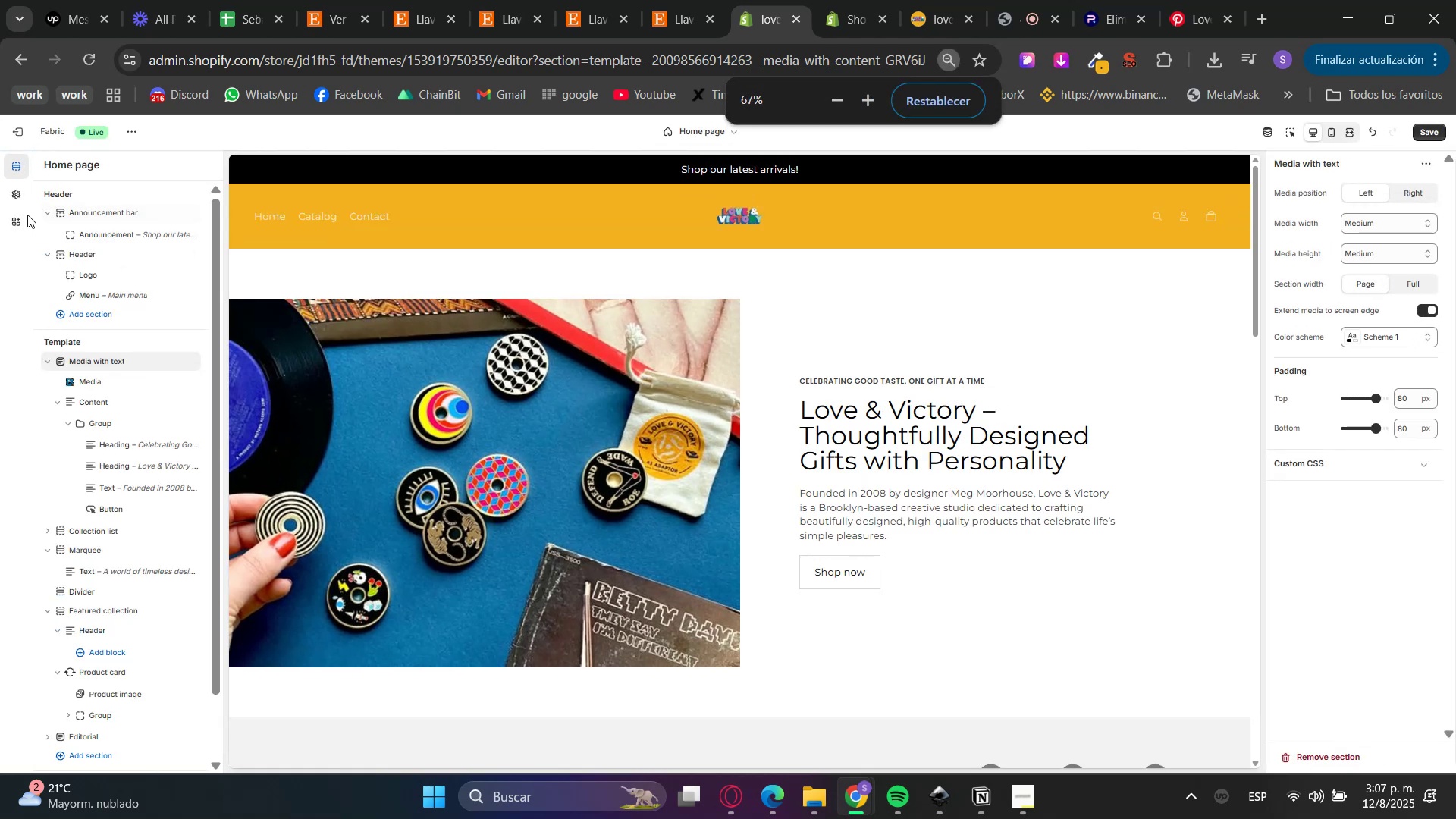 
left_click([8, 198])
 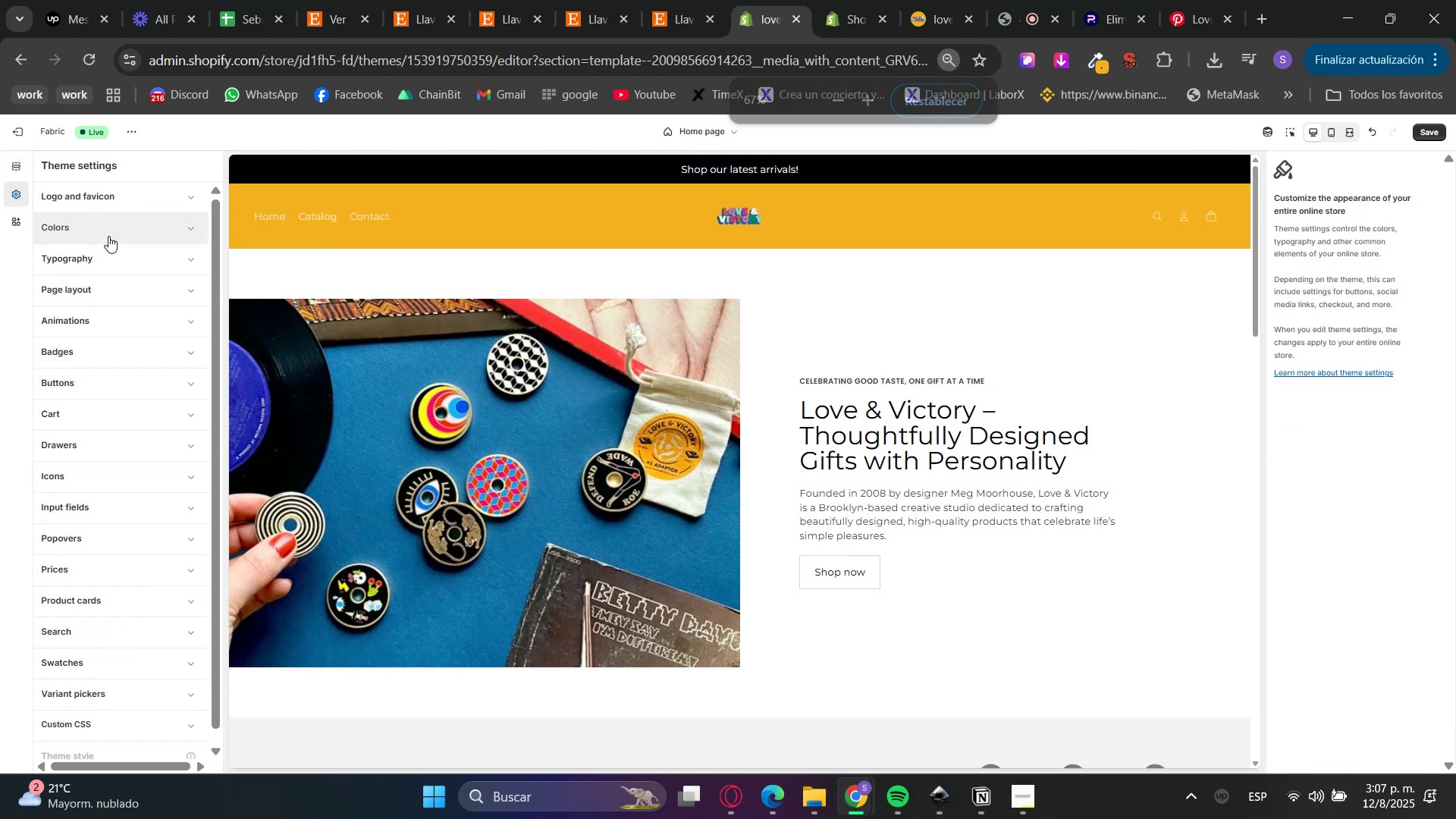 
double_click([155, 325])
 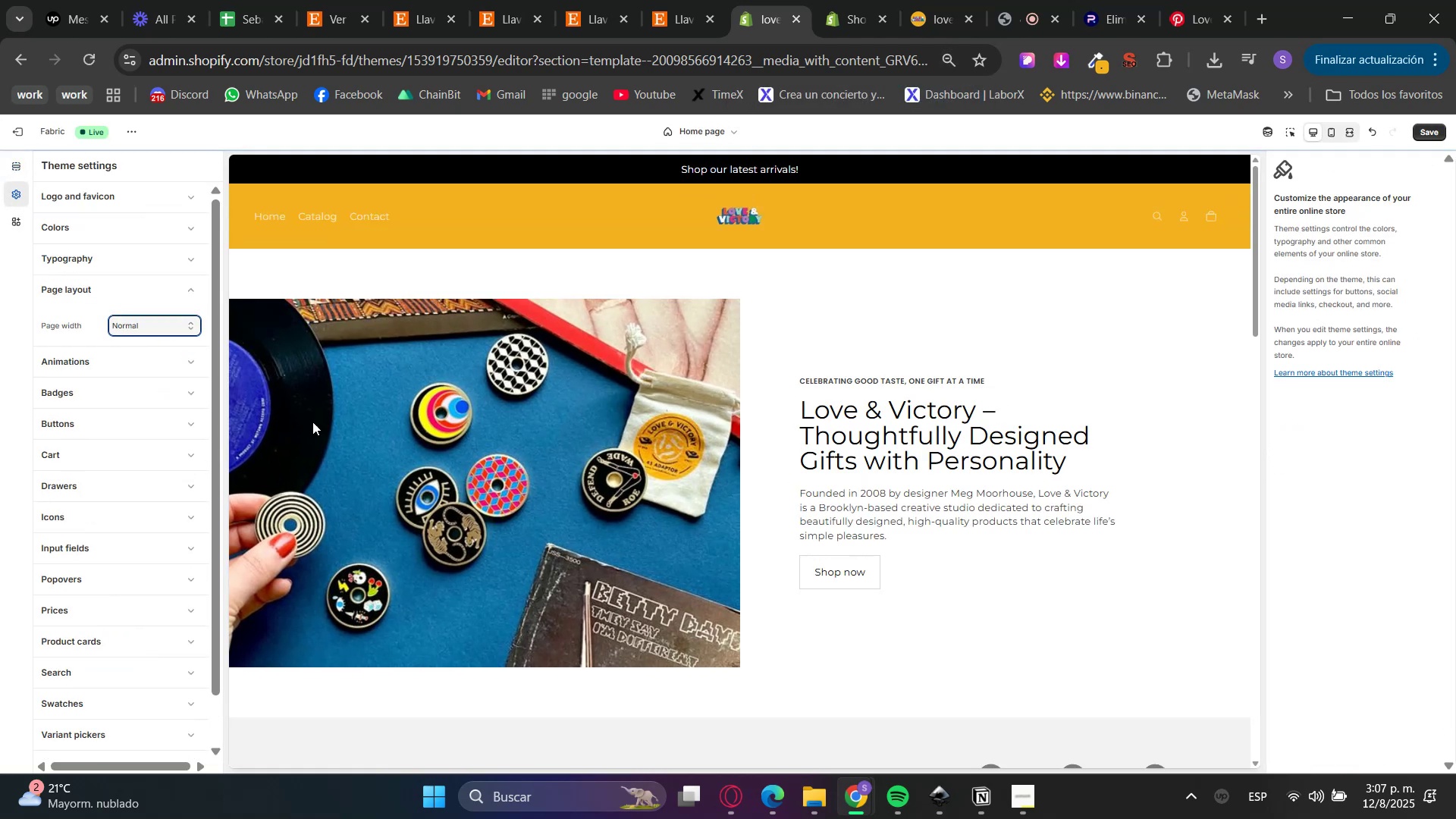 
double_click([146, 344])
 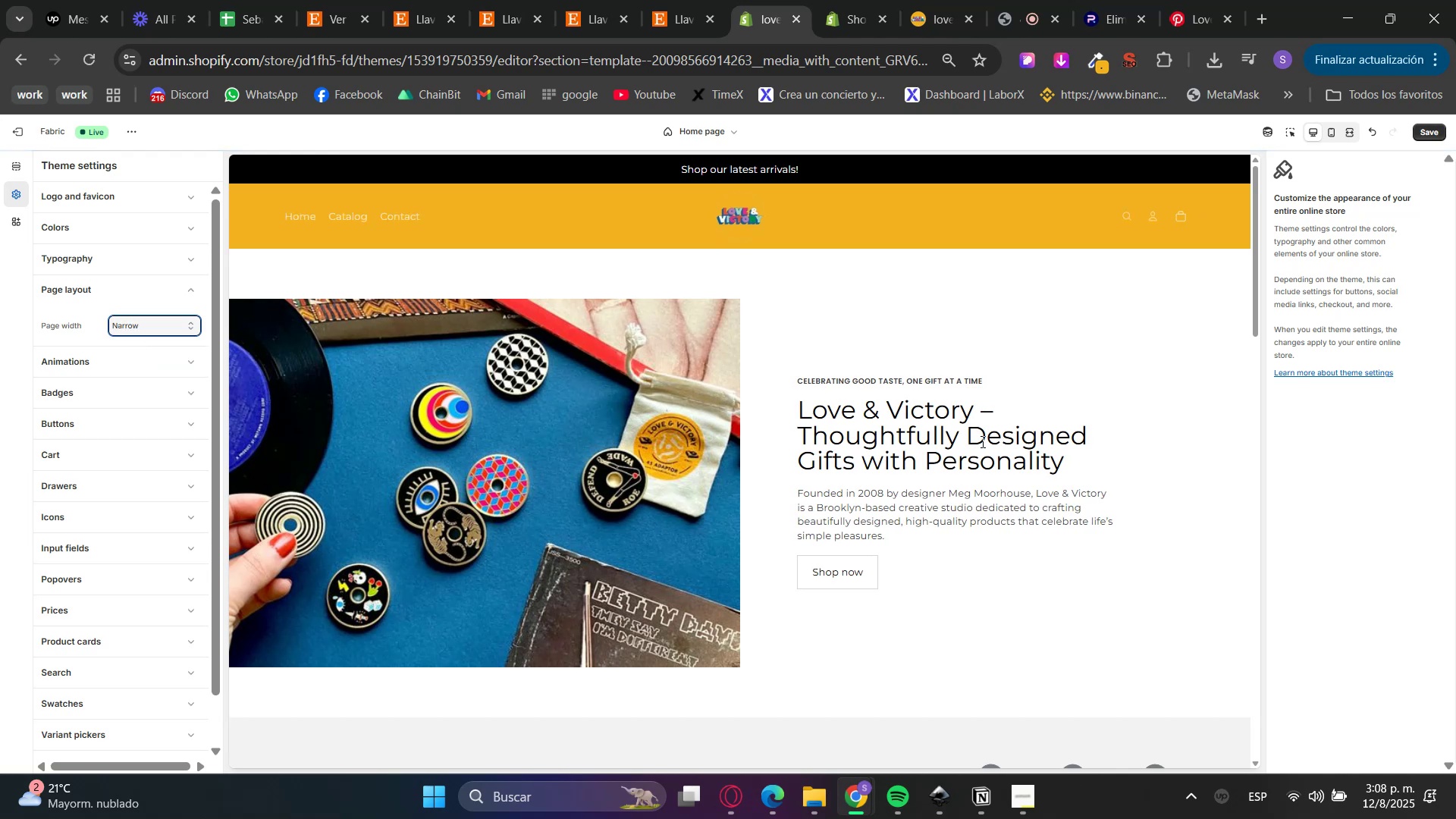 
left_click([1279, 128])
 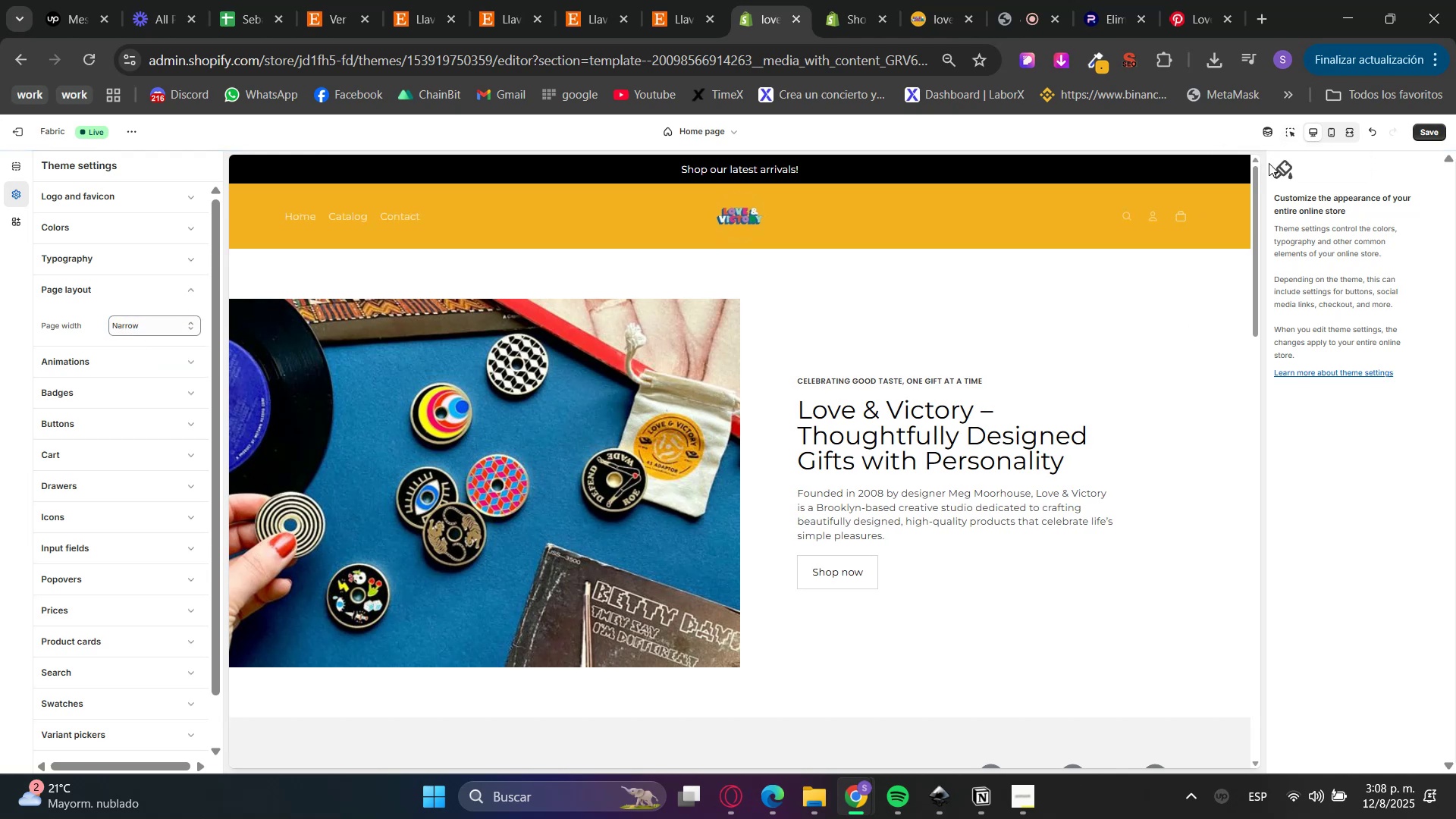 
left_click([1289, 121])
 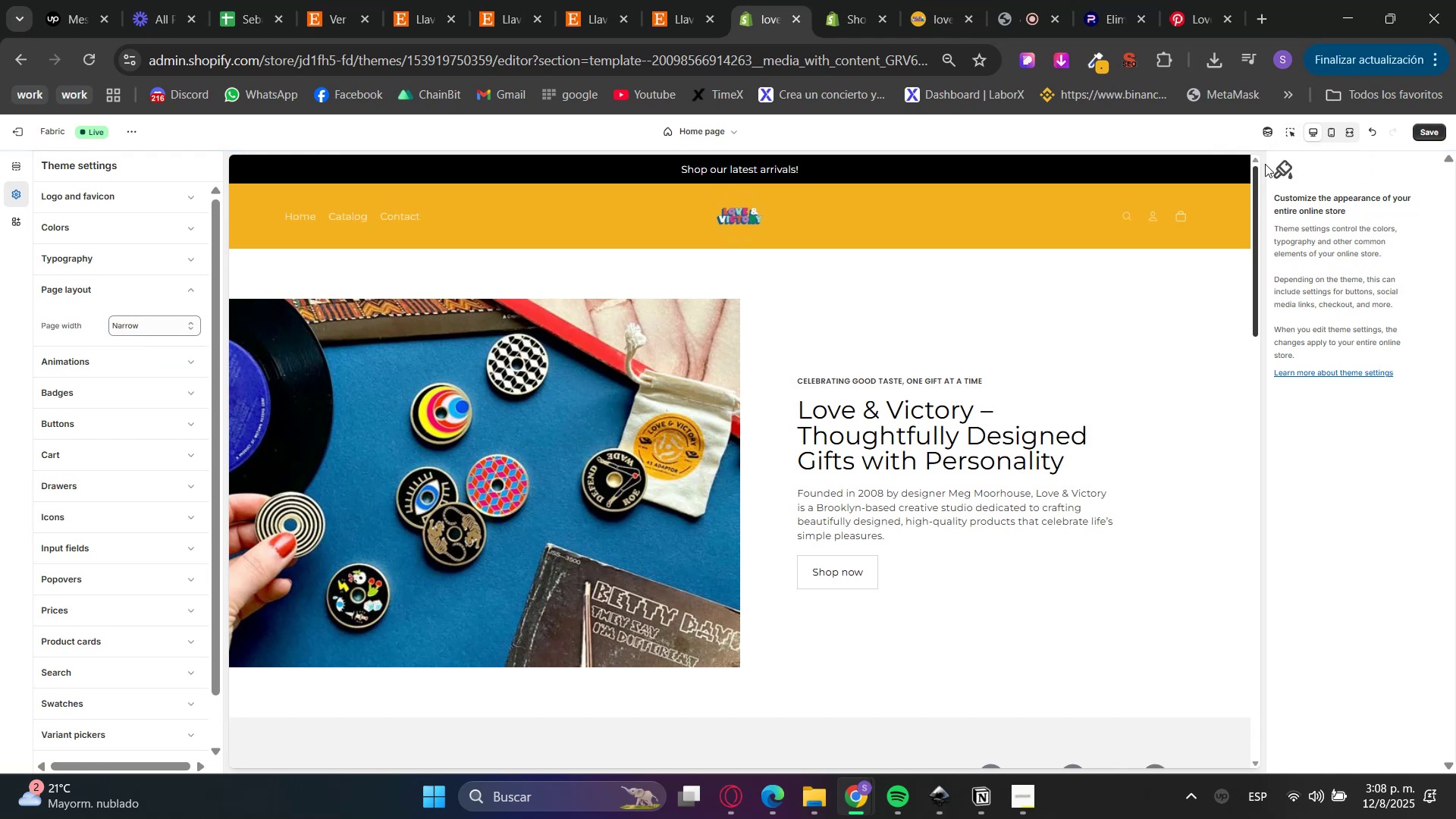 
hold_key(key=ControlLeft, duration=0.8)
scroll: coordinate [1151, 351], scroll_direction: down, amount: 1.0
 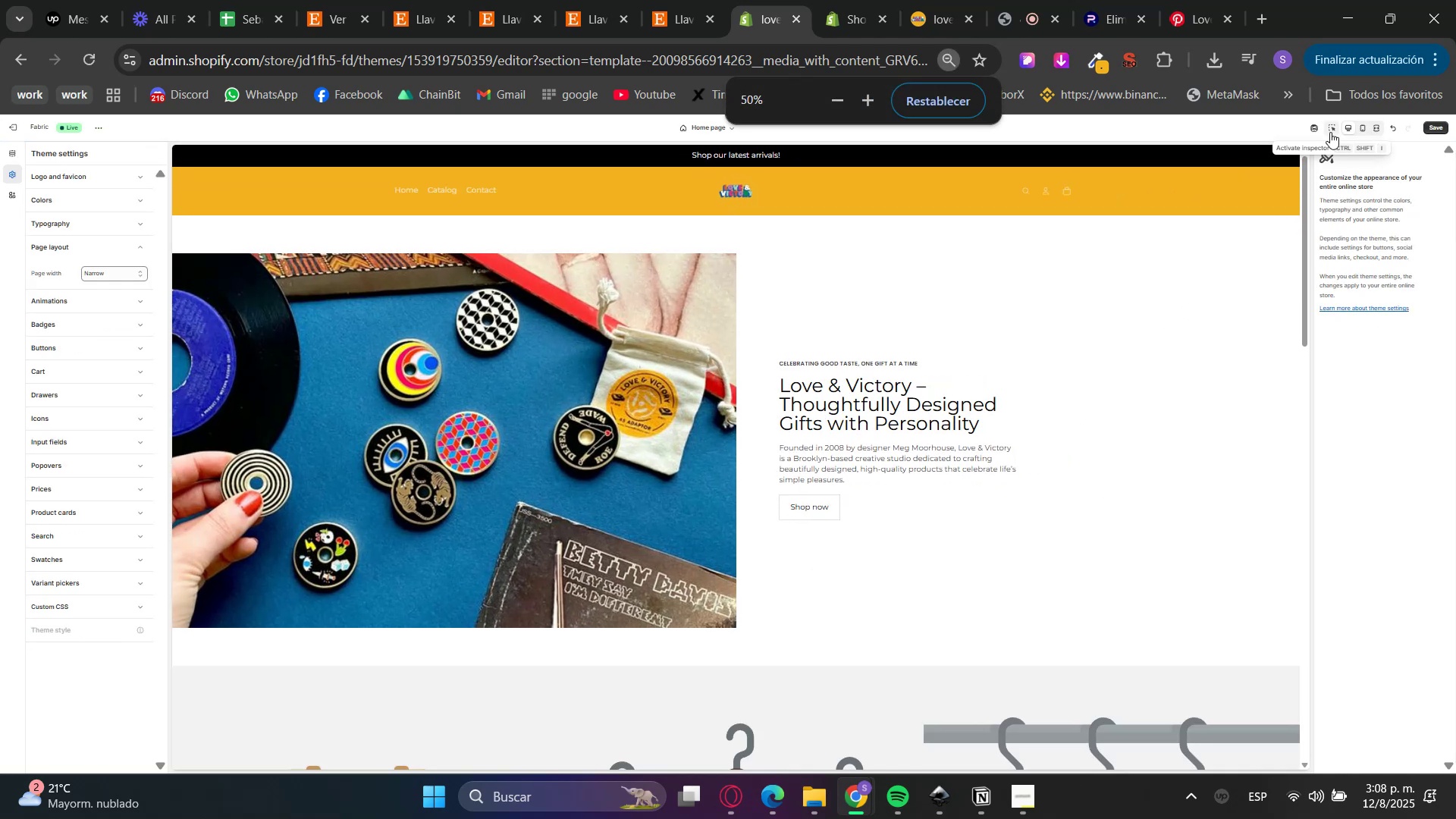 
double_click([719, 428])
 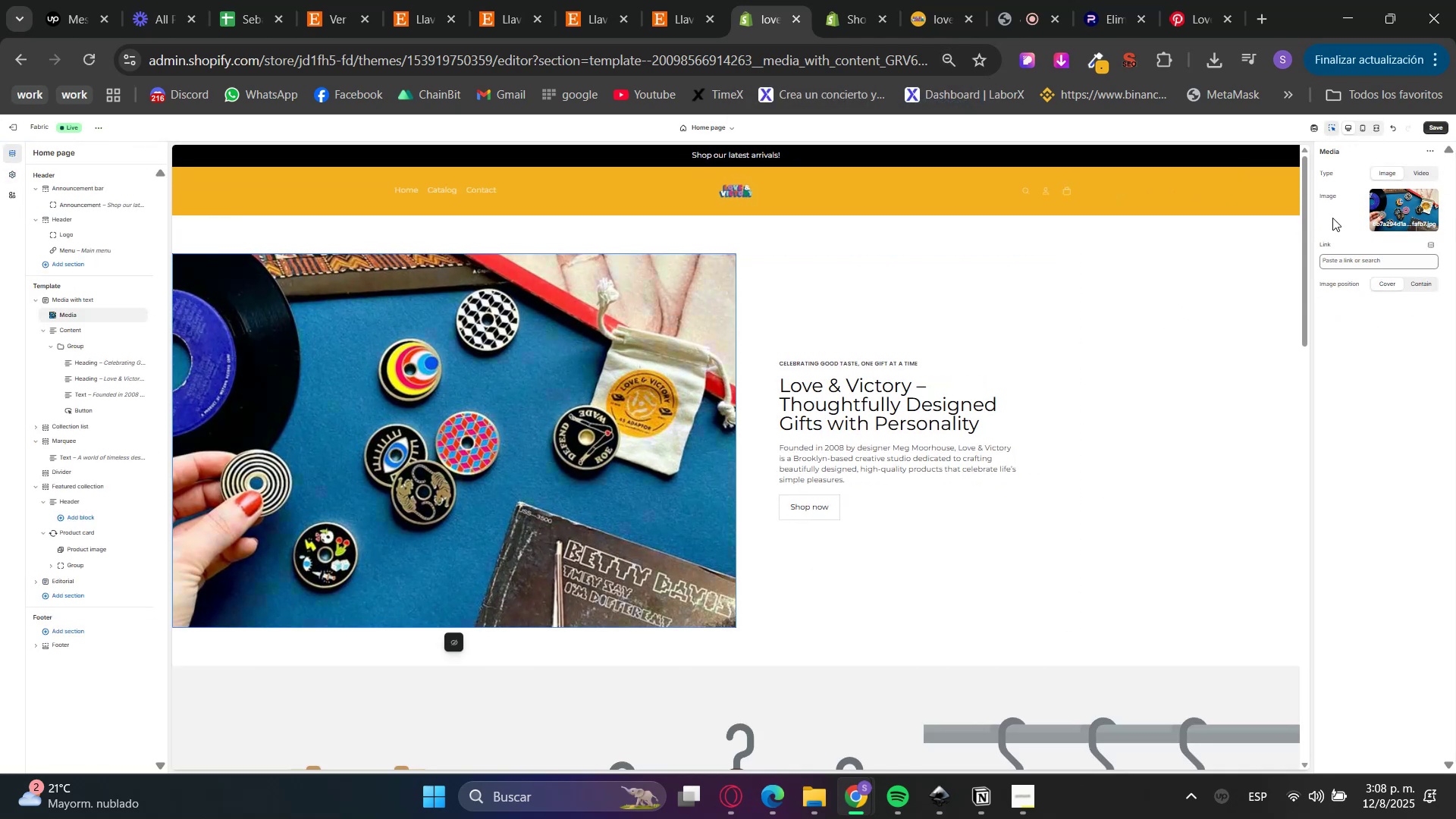 
left_click([1181, 232])
 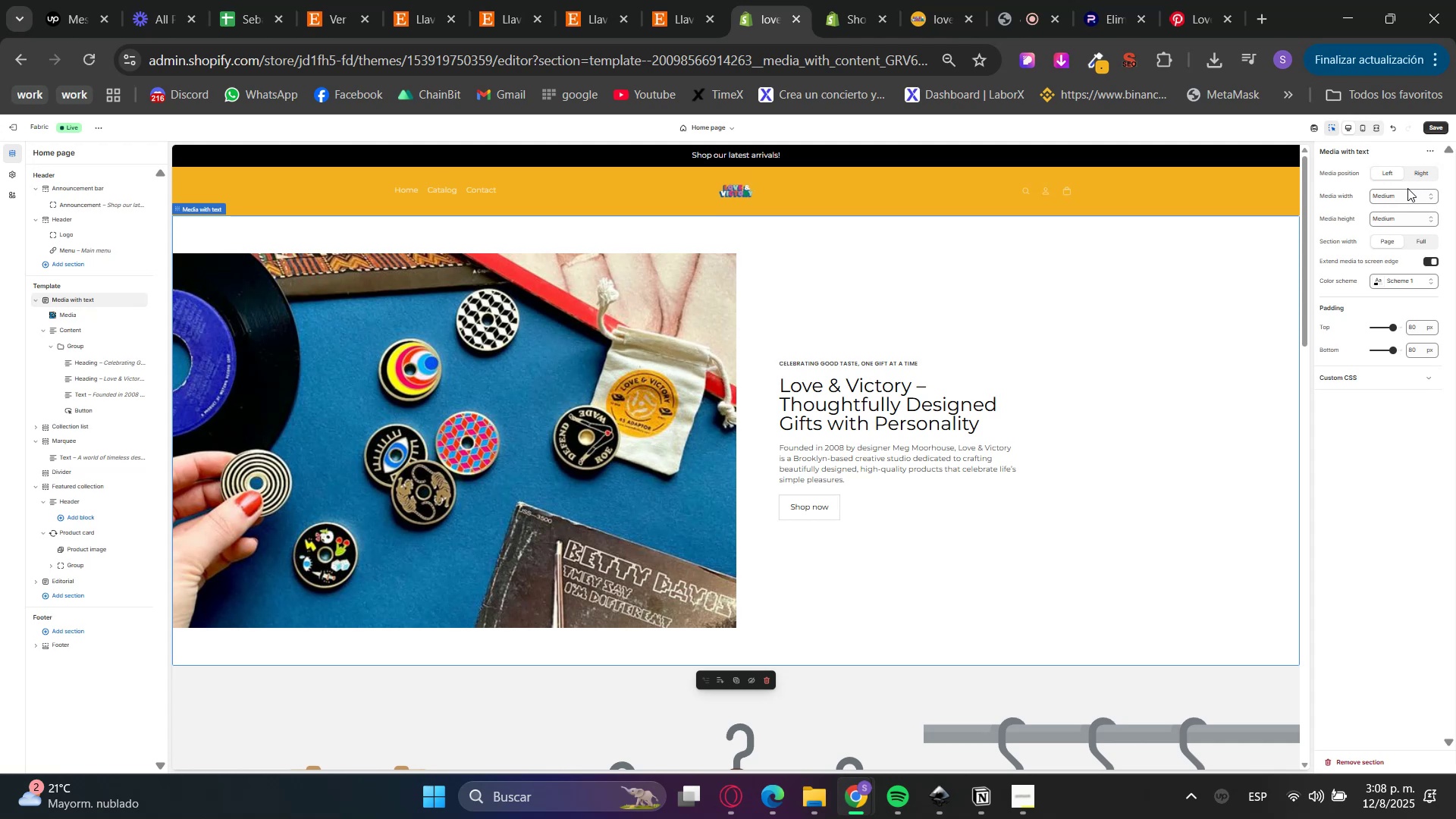 
left_click([1414, 240])
 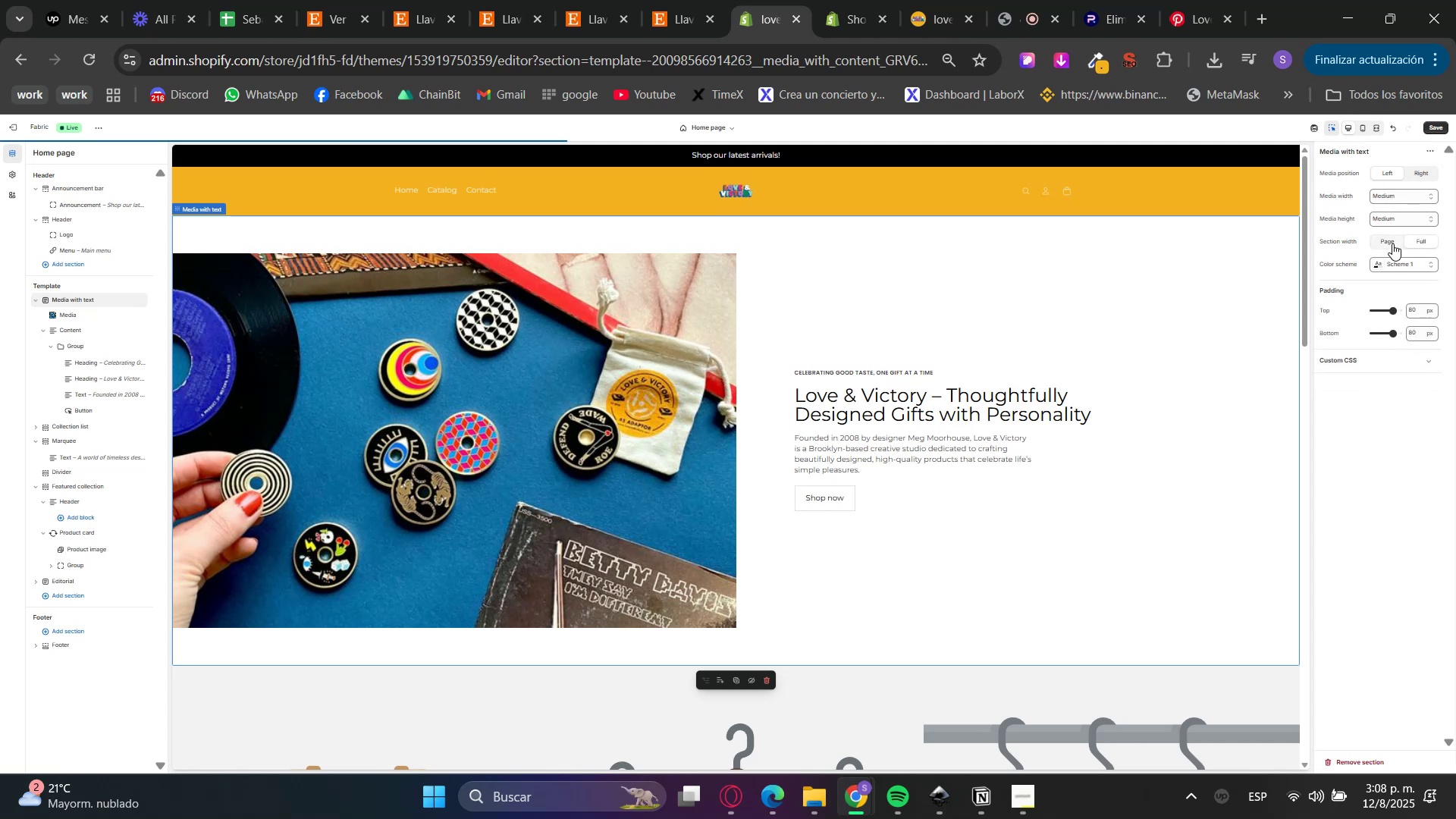 
left_click([1392, 243])
 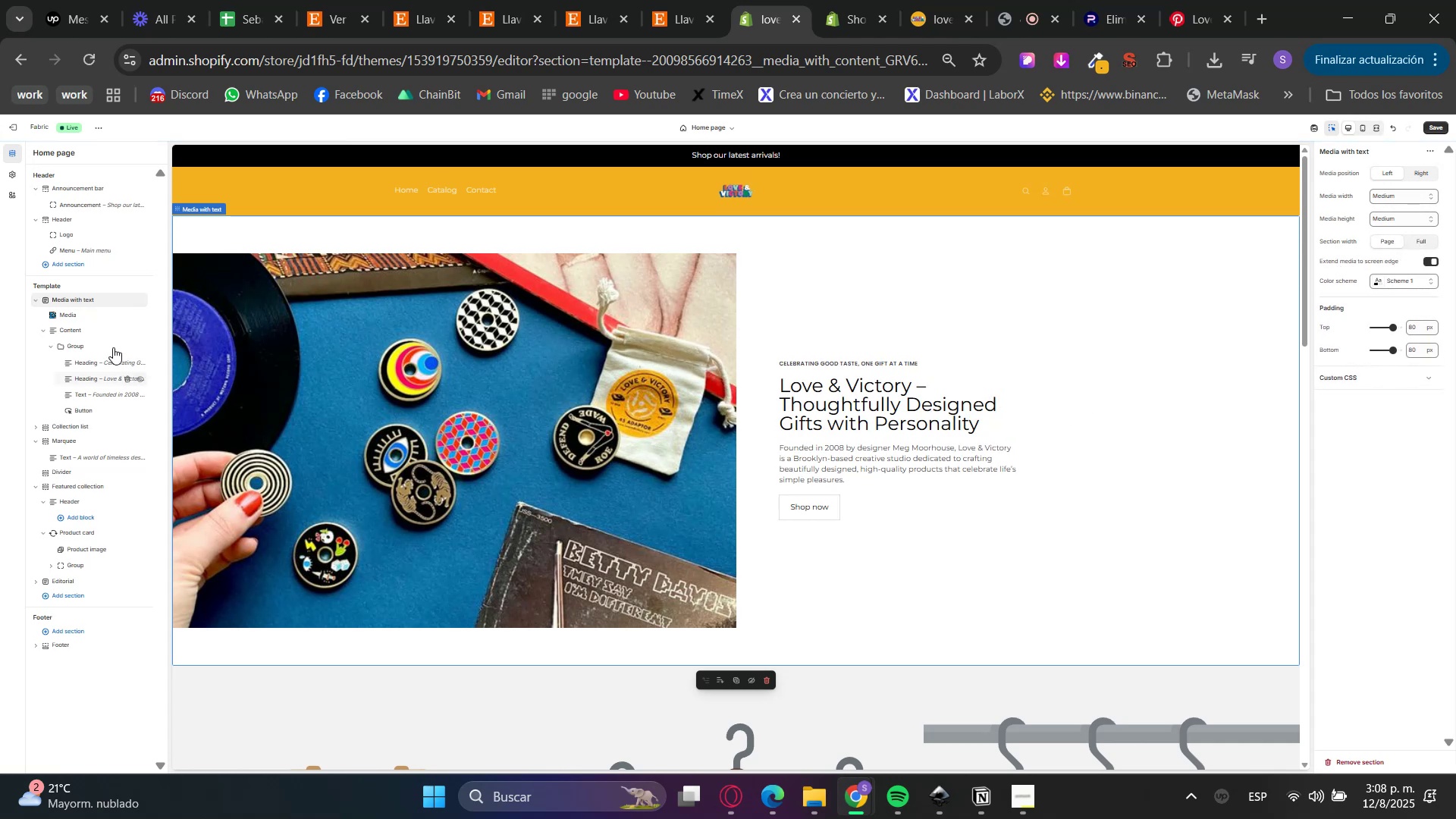 
left_click([70, 315])
 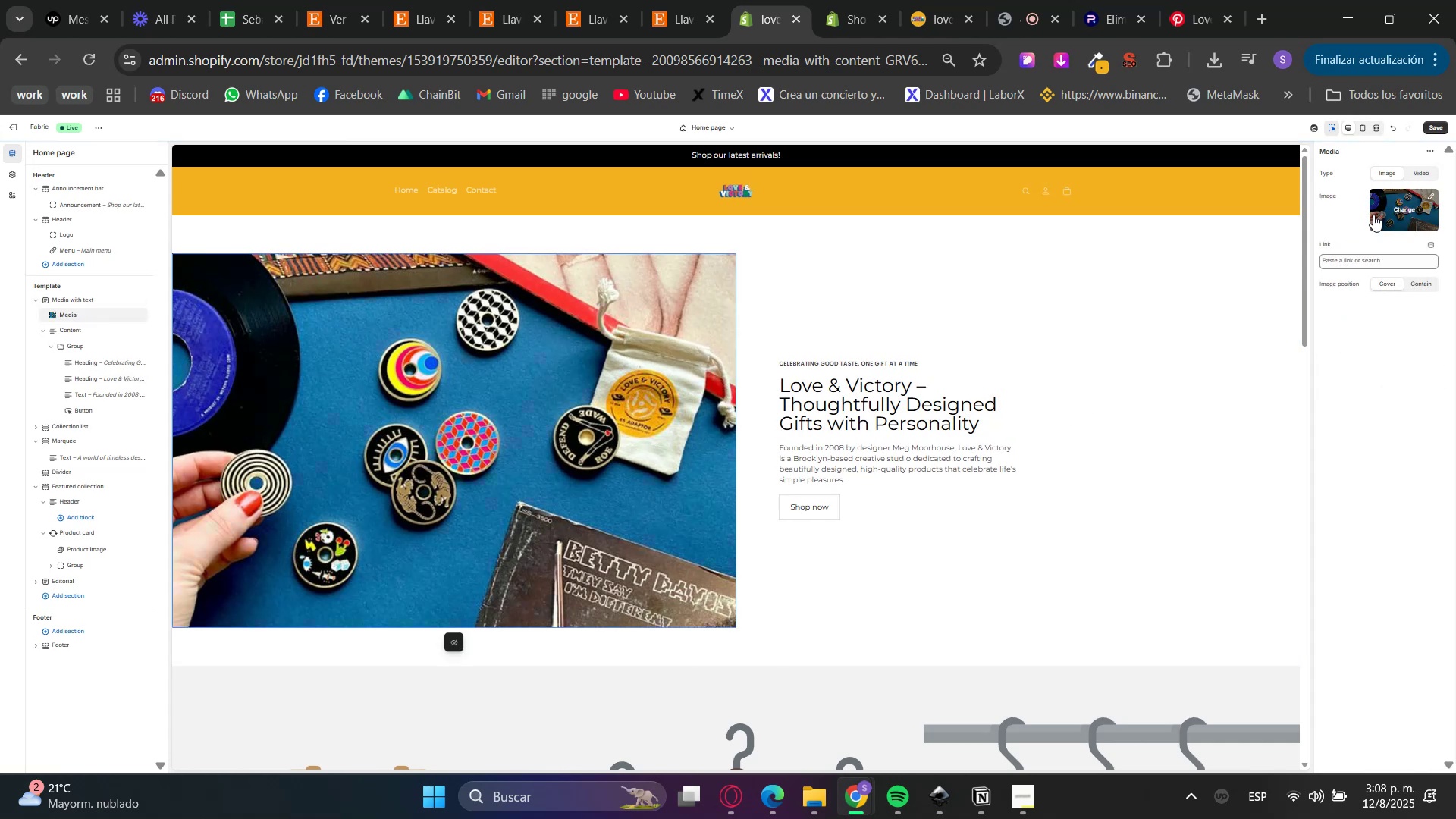 
left_click([1333, 133])
 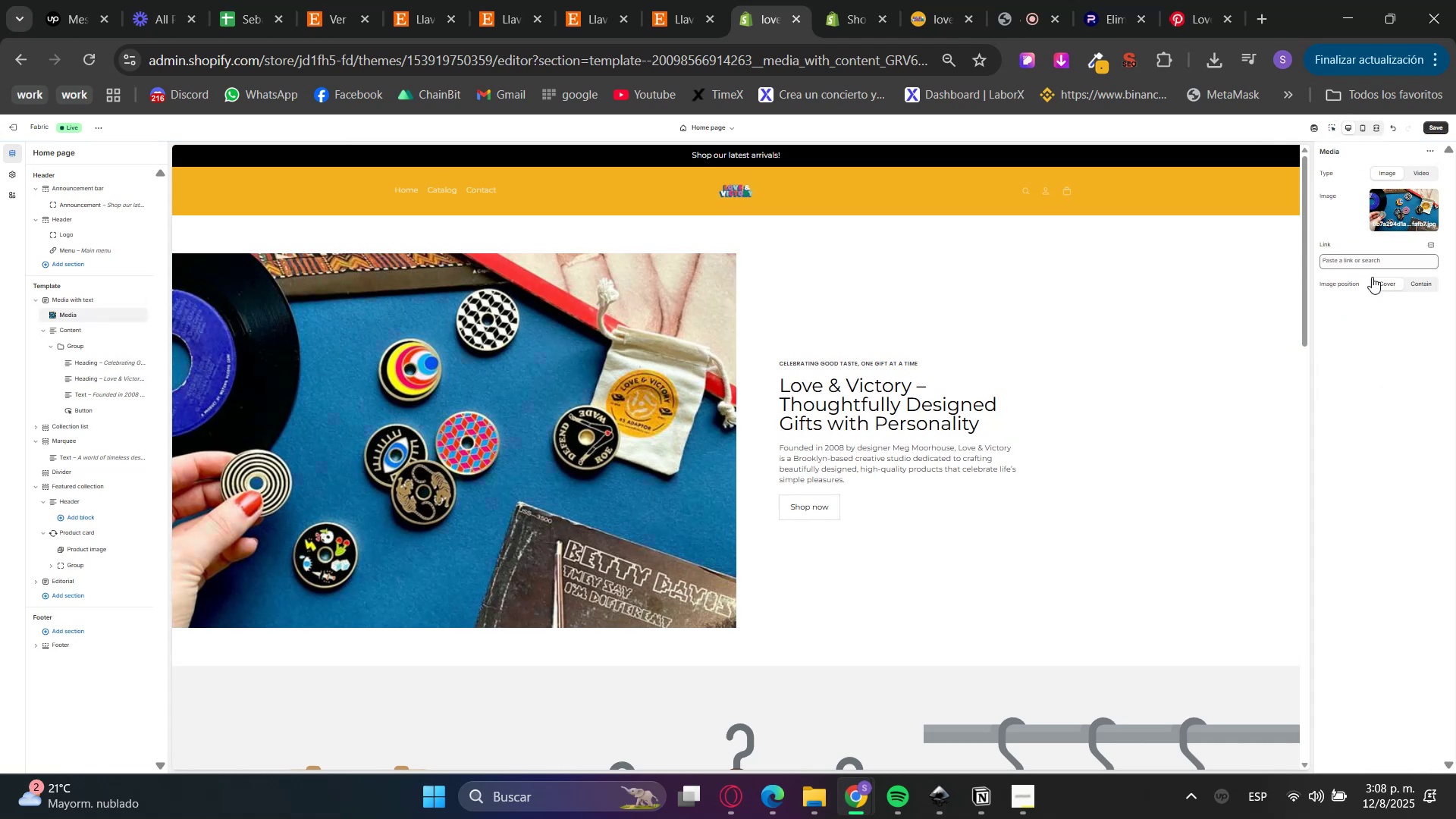 
left_click([1422, 283])
 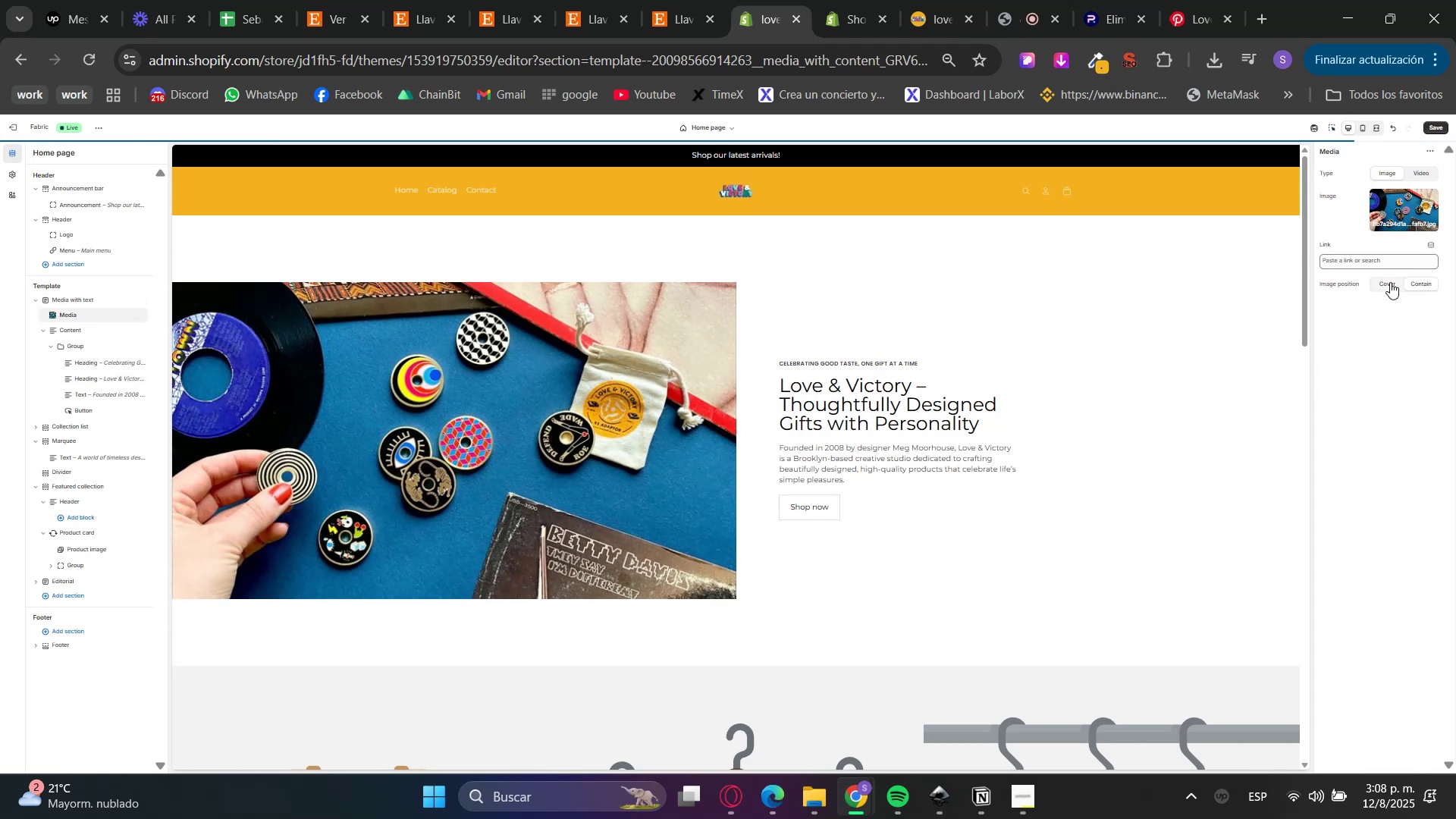 
left_click([1387, 282])
 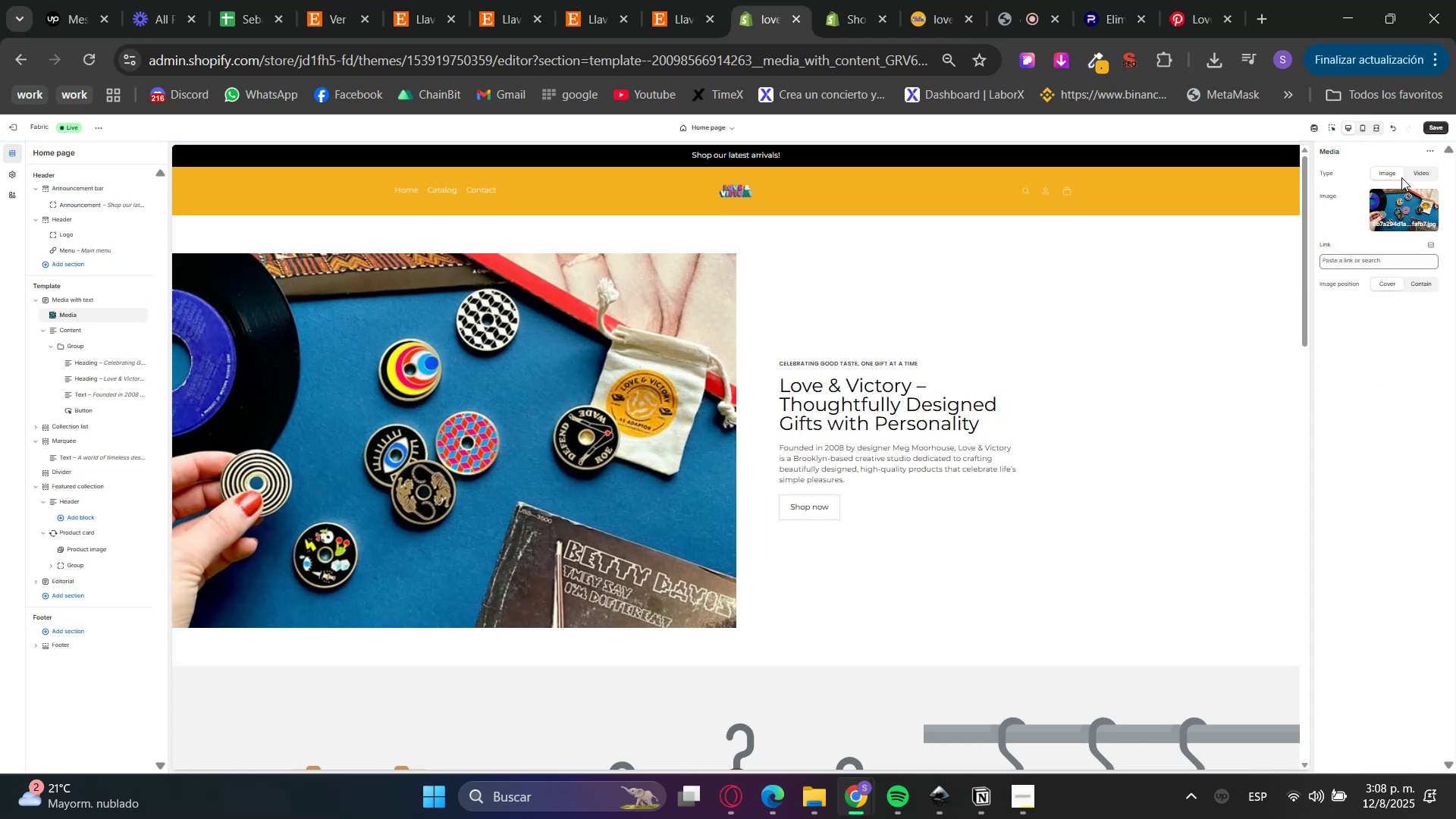 
left_click([1426, 127])
 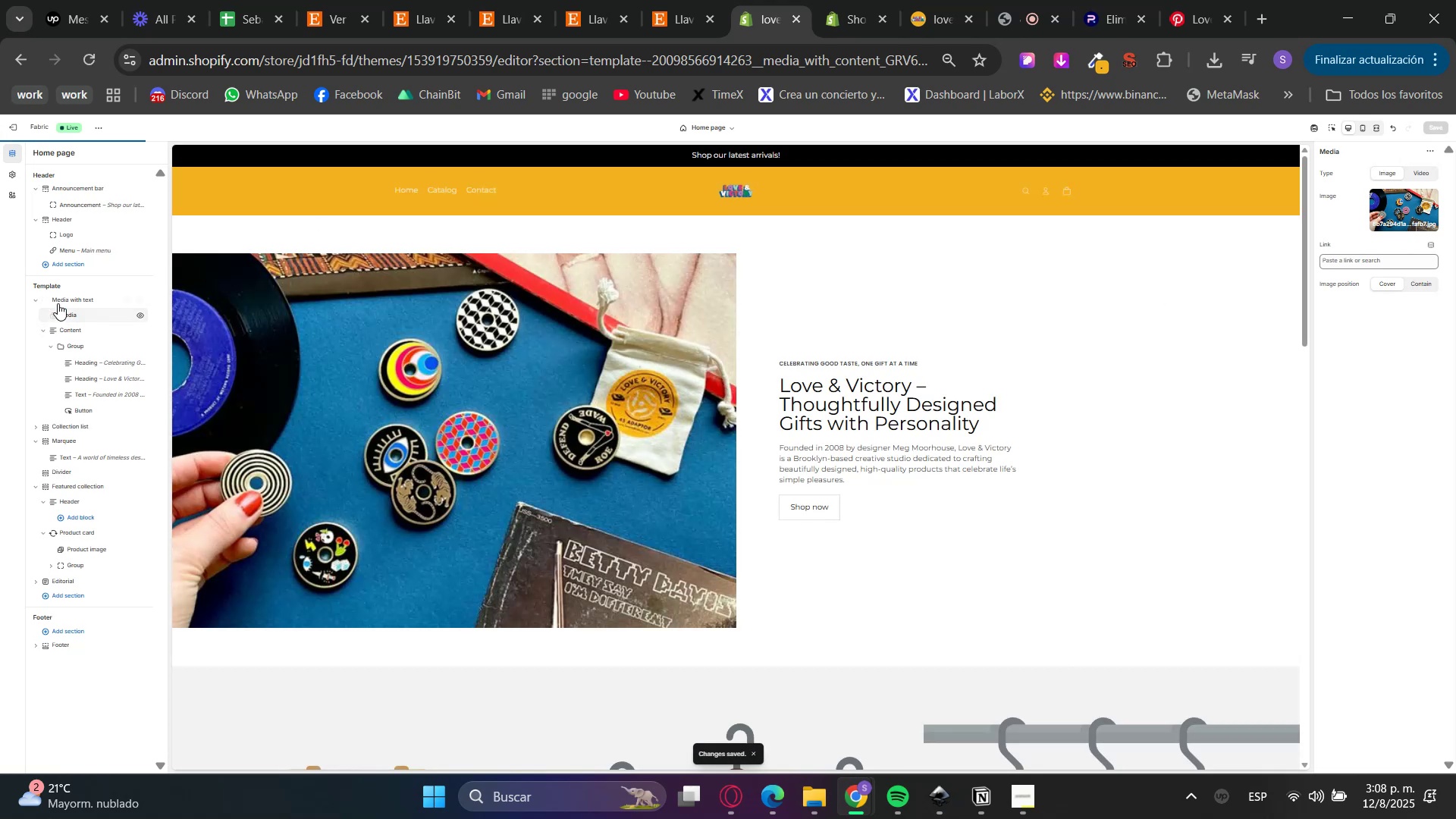 
left_click([60, 295])
 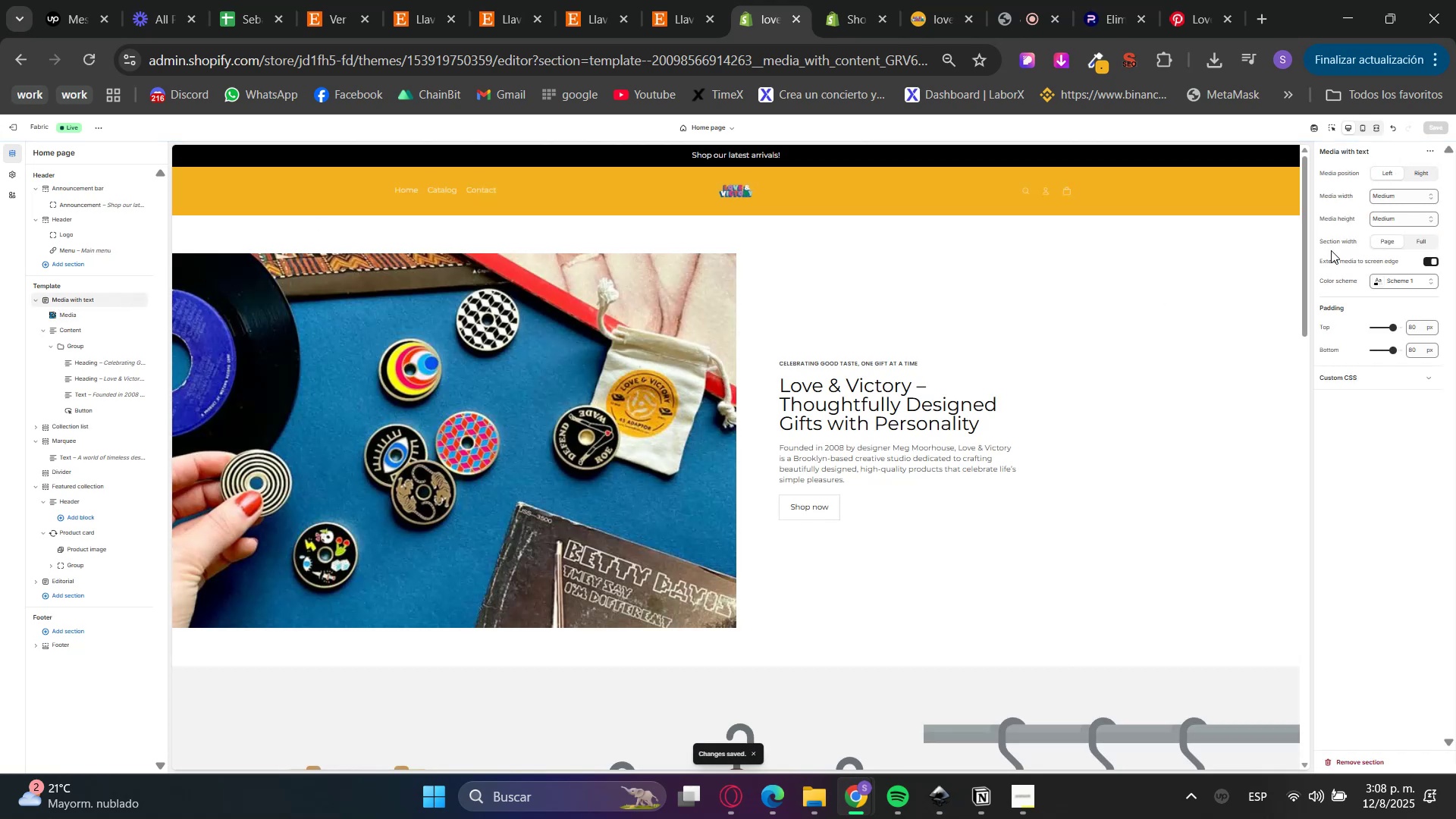 
left_click([1385, 193])
 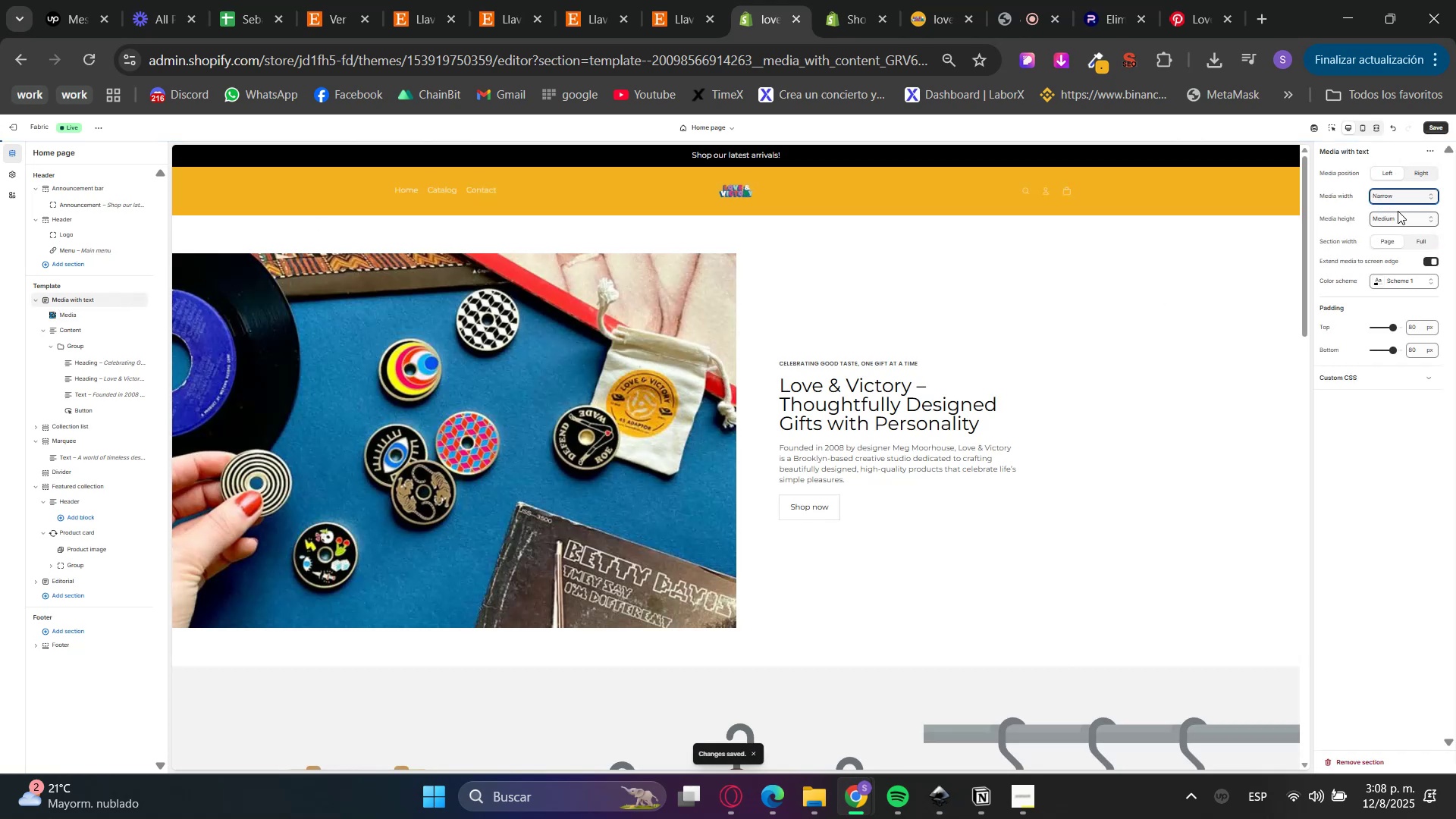 
double_click([1396, 219])
 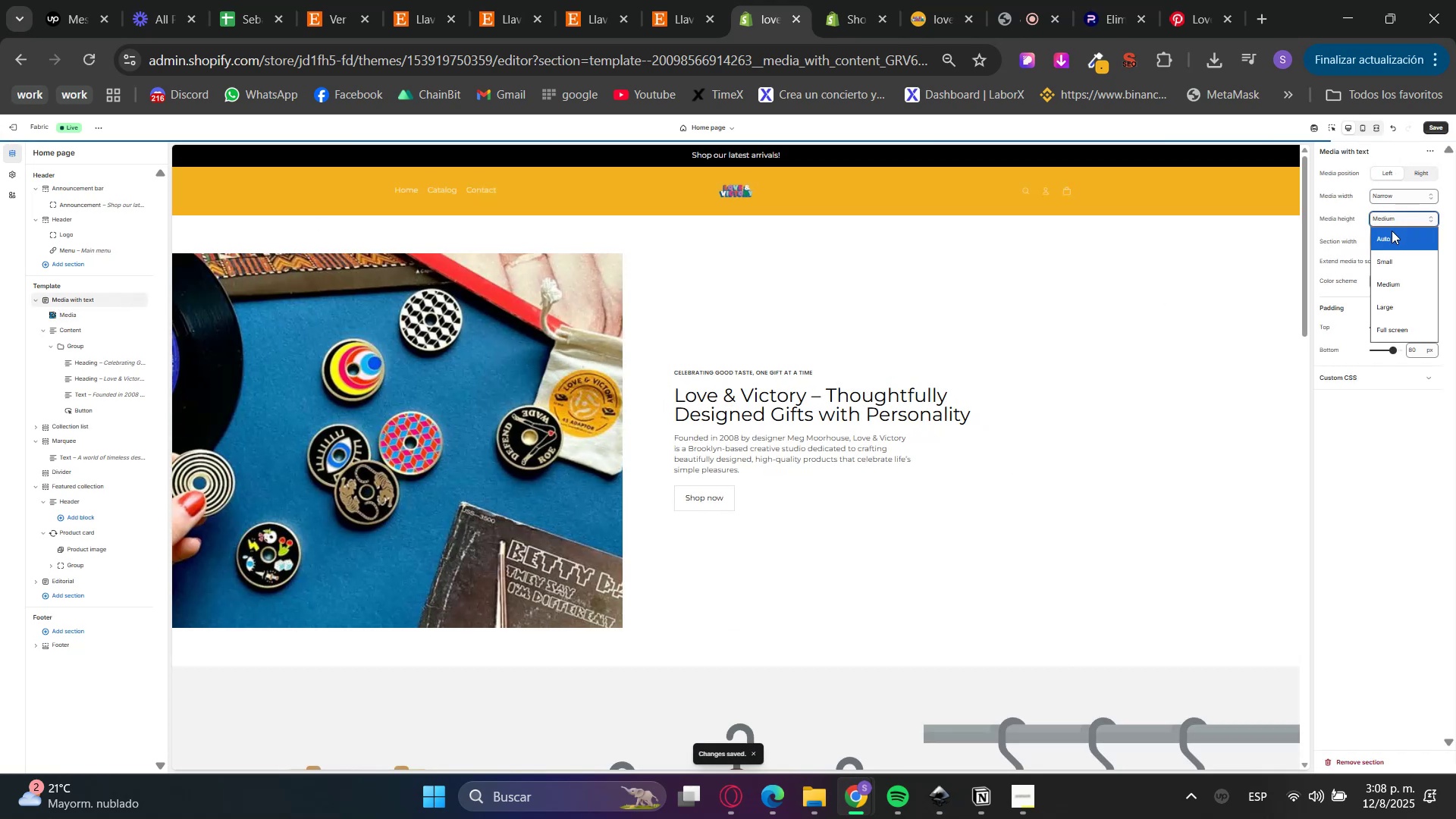 
triple_click([1391, 234])
 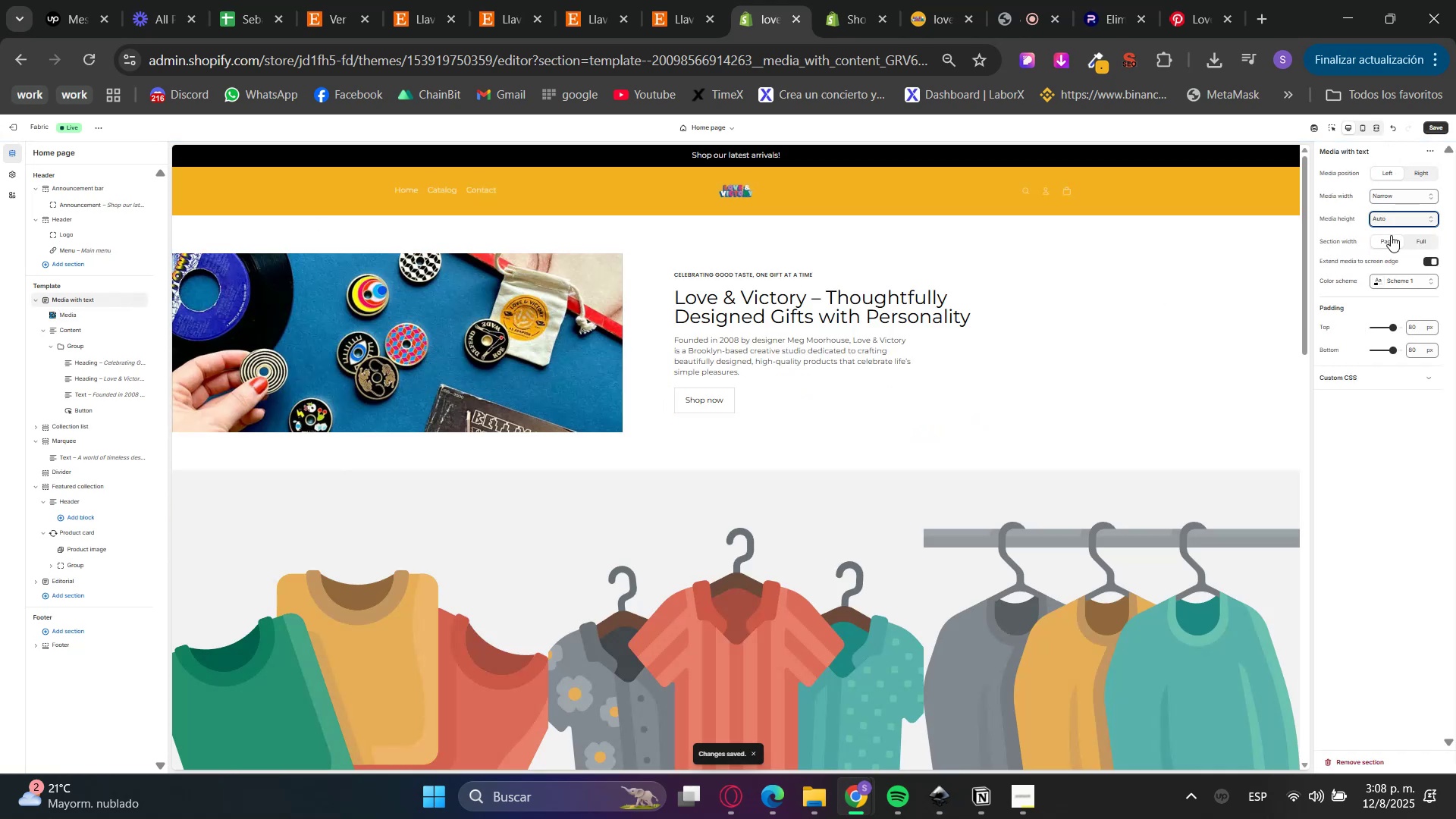 
left_click([1395, 215])
 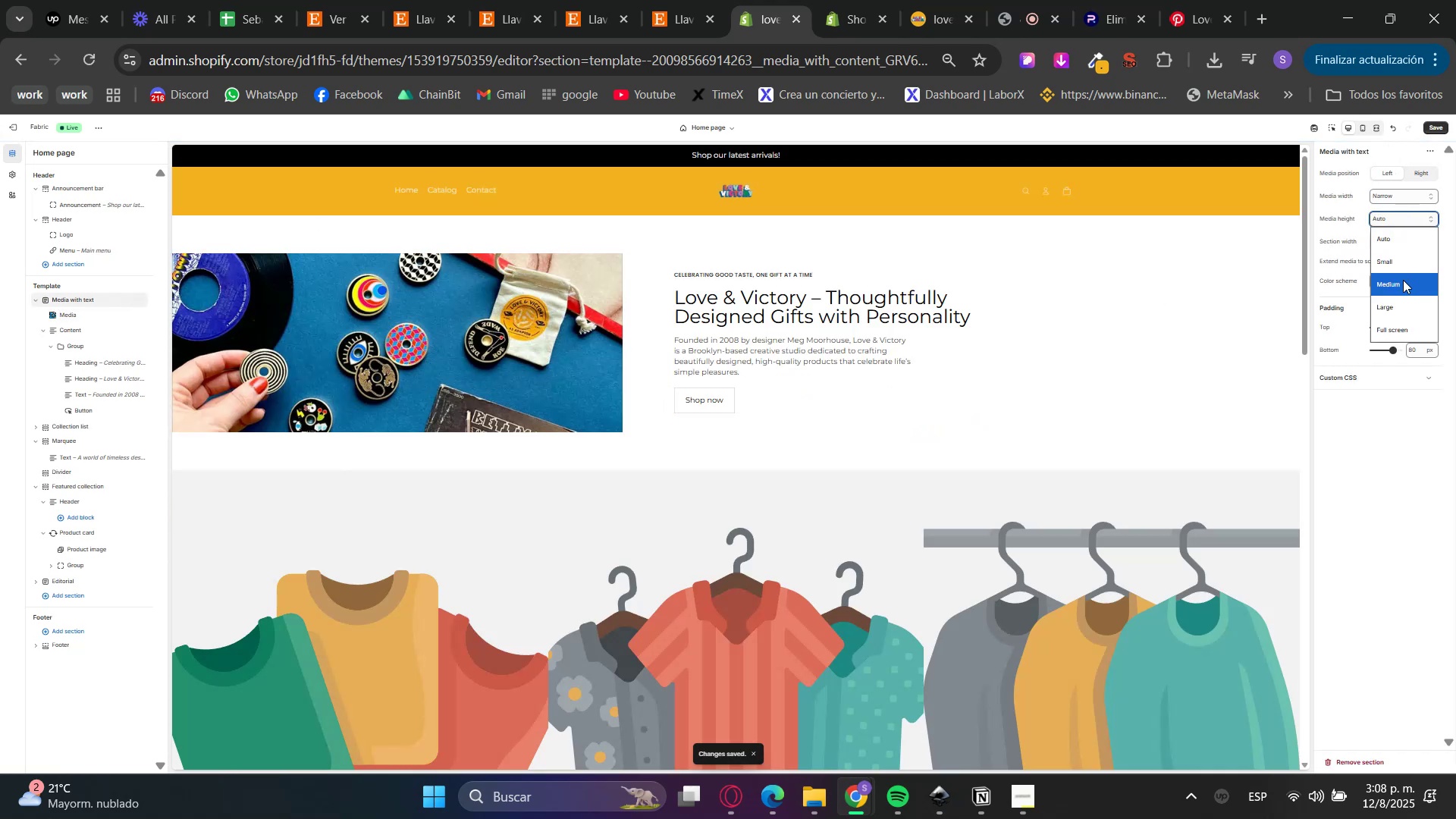 
left_click_drag(start_coordinate=[1404, 309], to_coordinate=[1396, 284])
 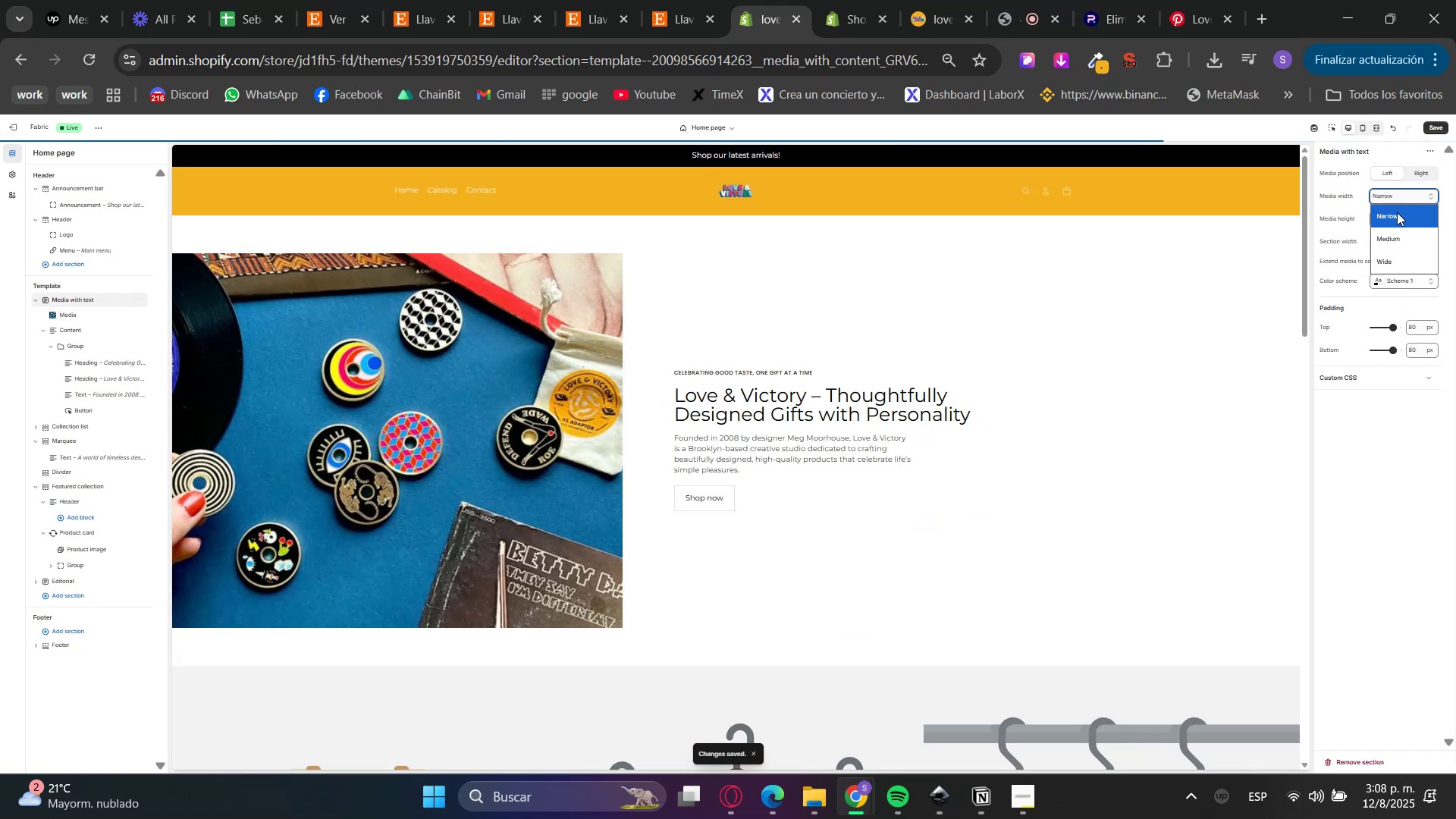 
double_click([1404, 245])
 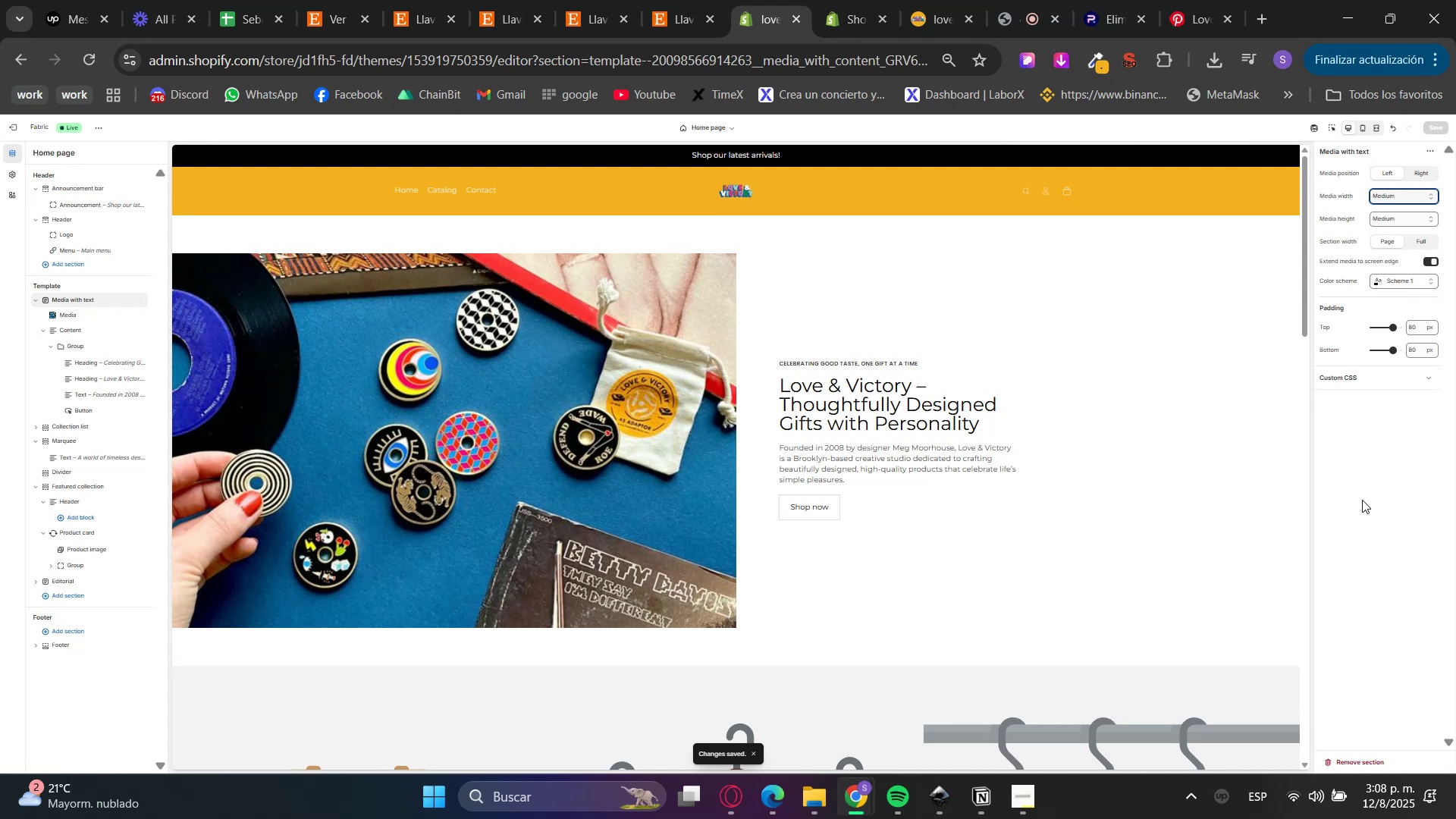 
left_click([1351, 383])
 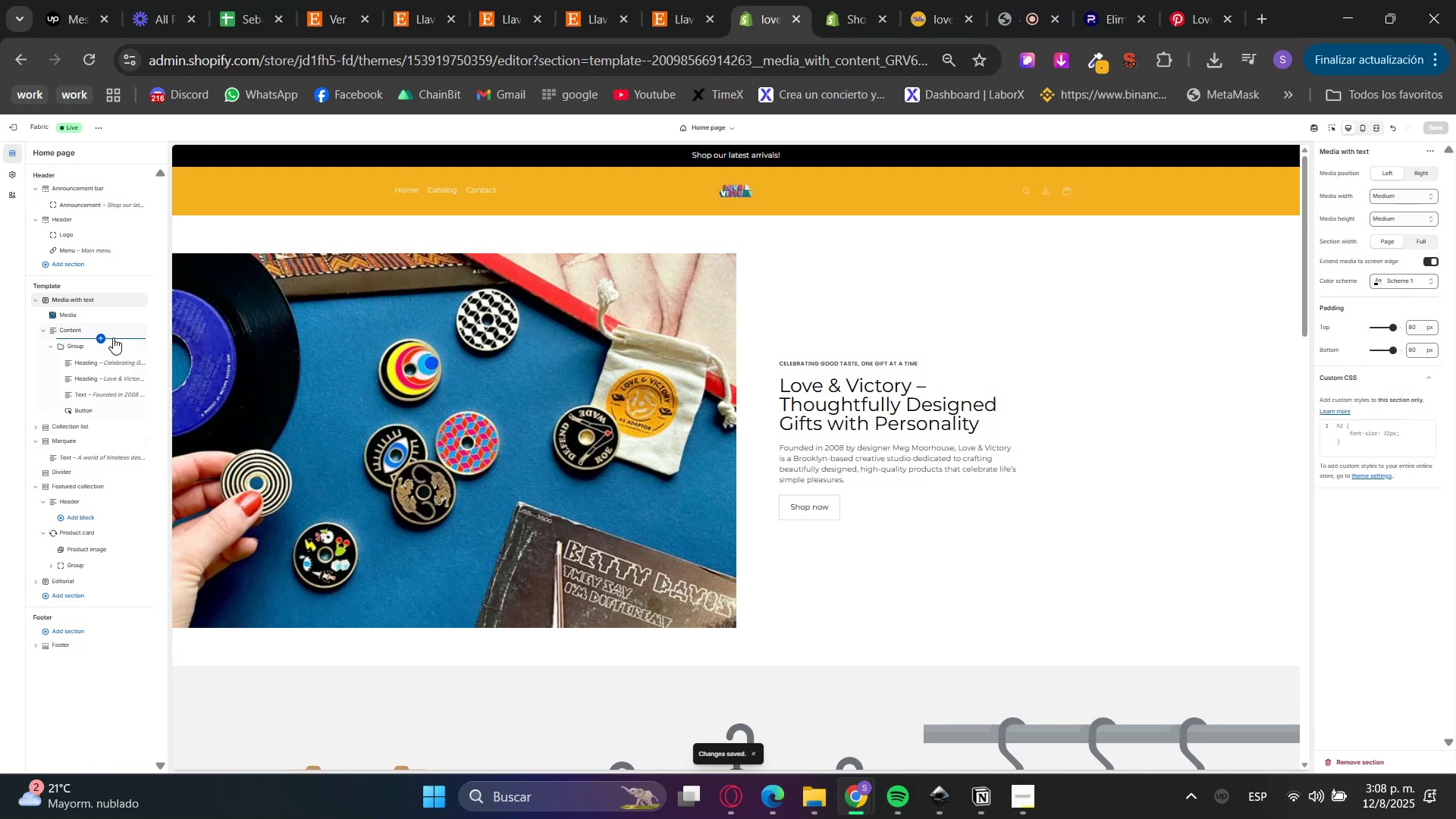 
mouse_move([97, 346])
 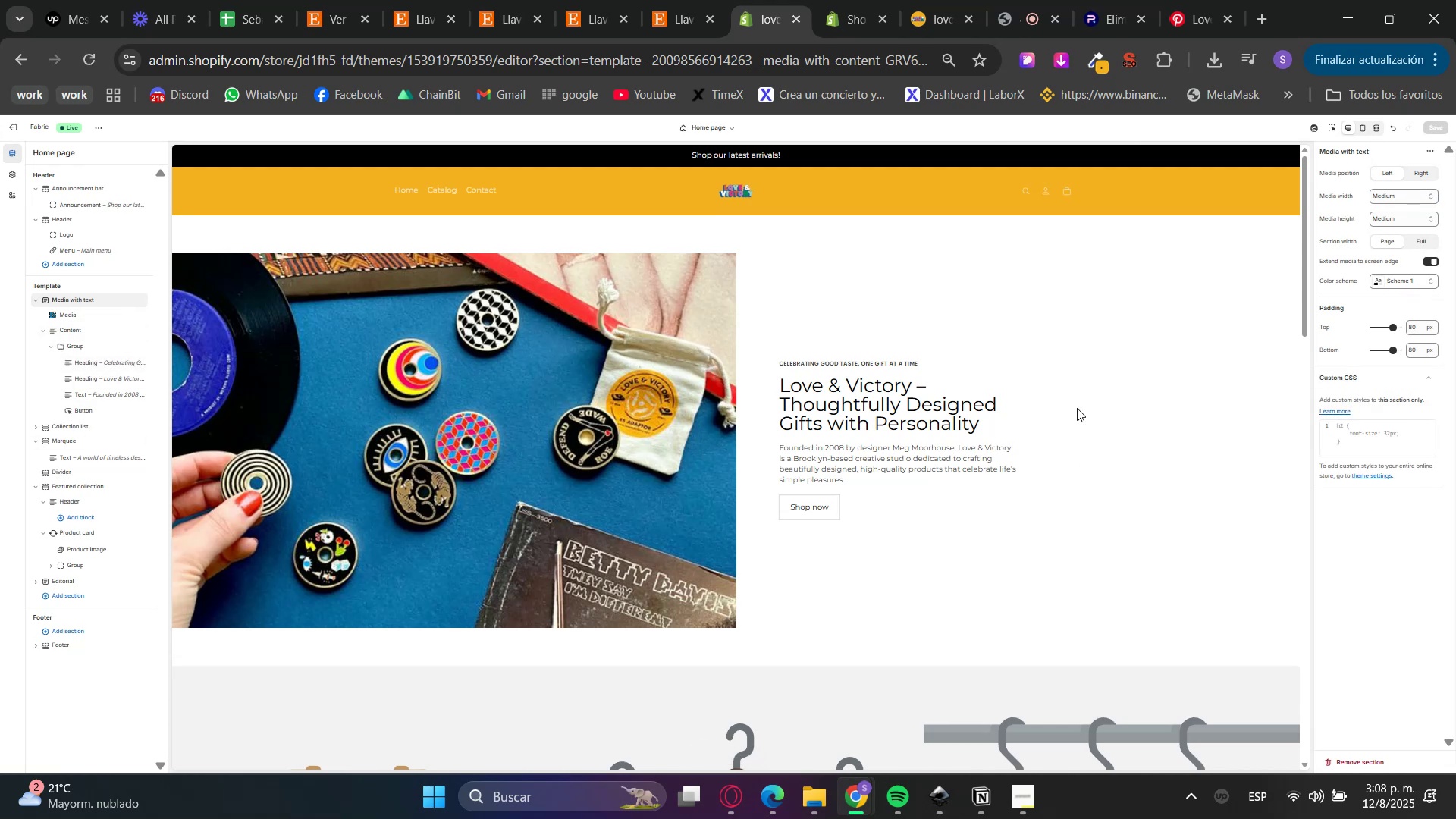 
left_click([1335, 120])
 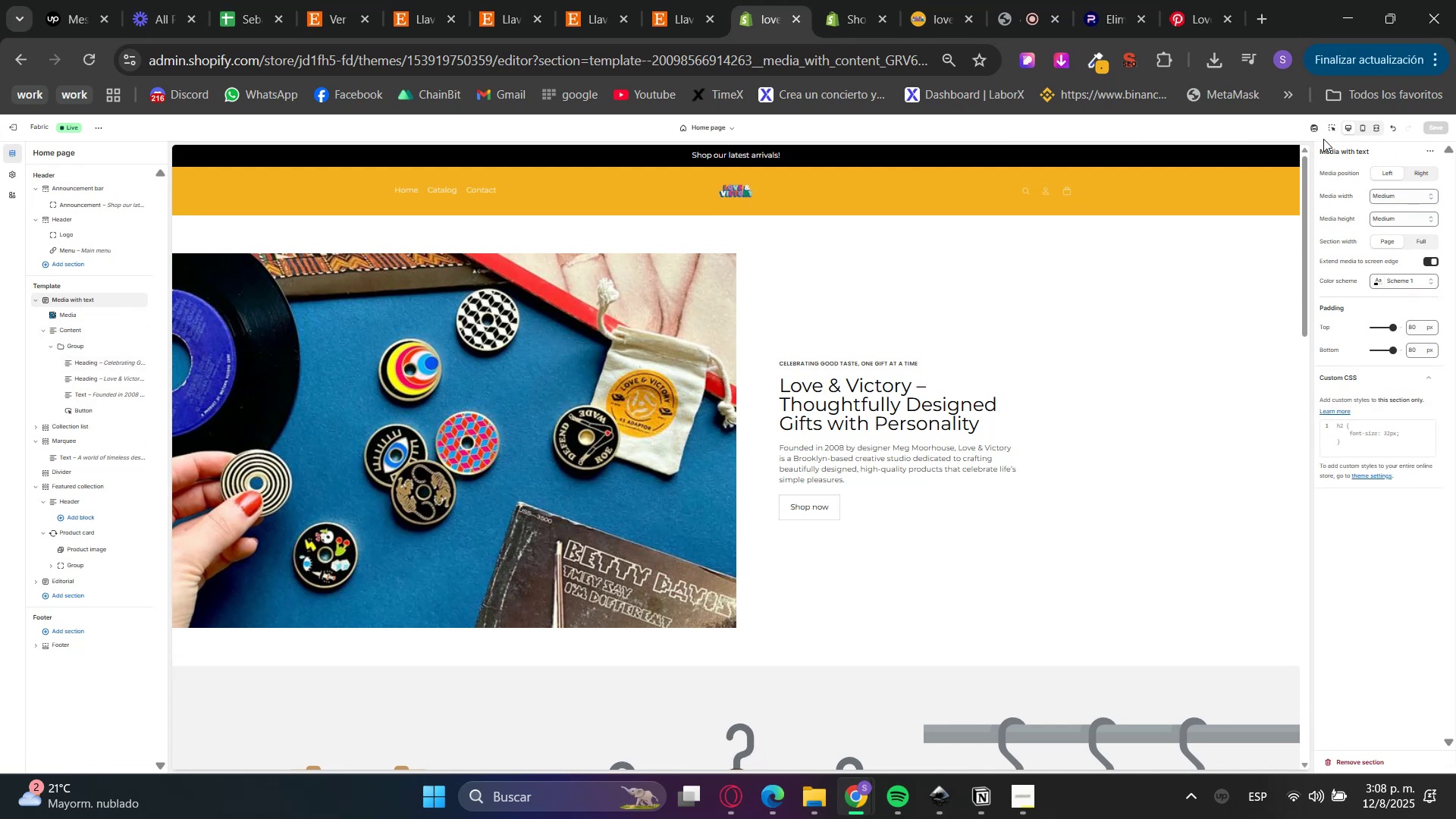 
left_click([1329, 124])
 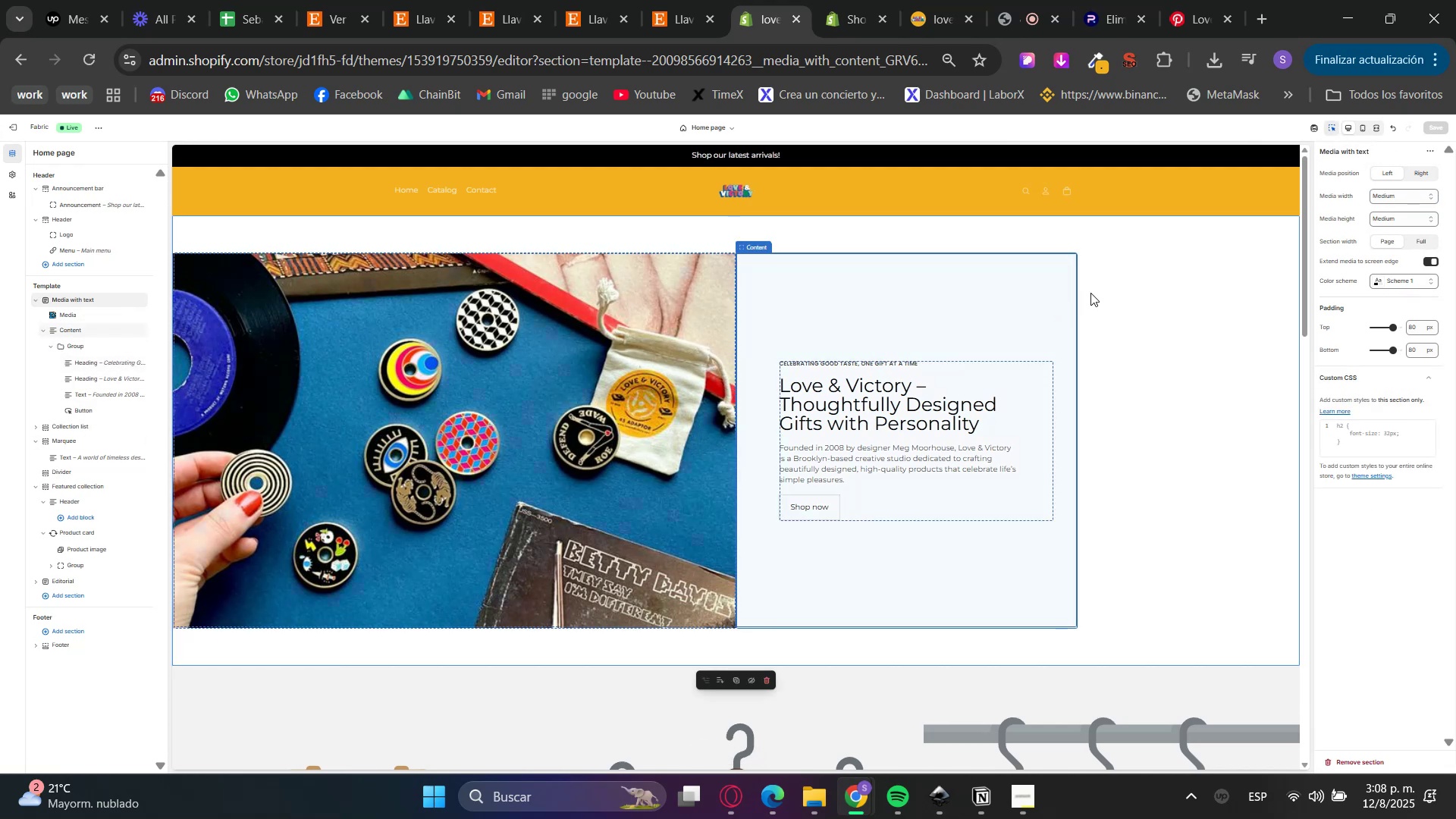 
left_click([1169, 288])
 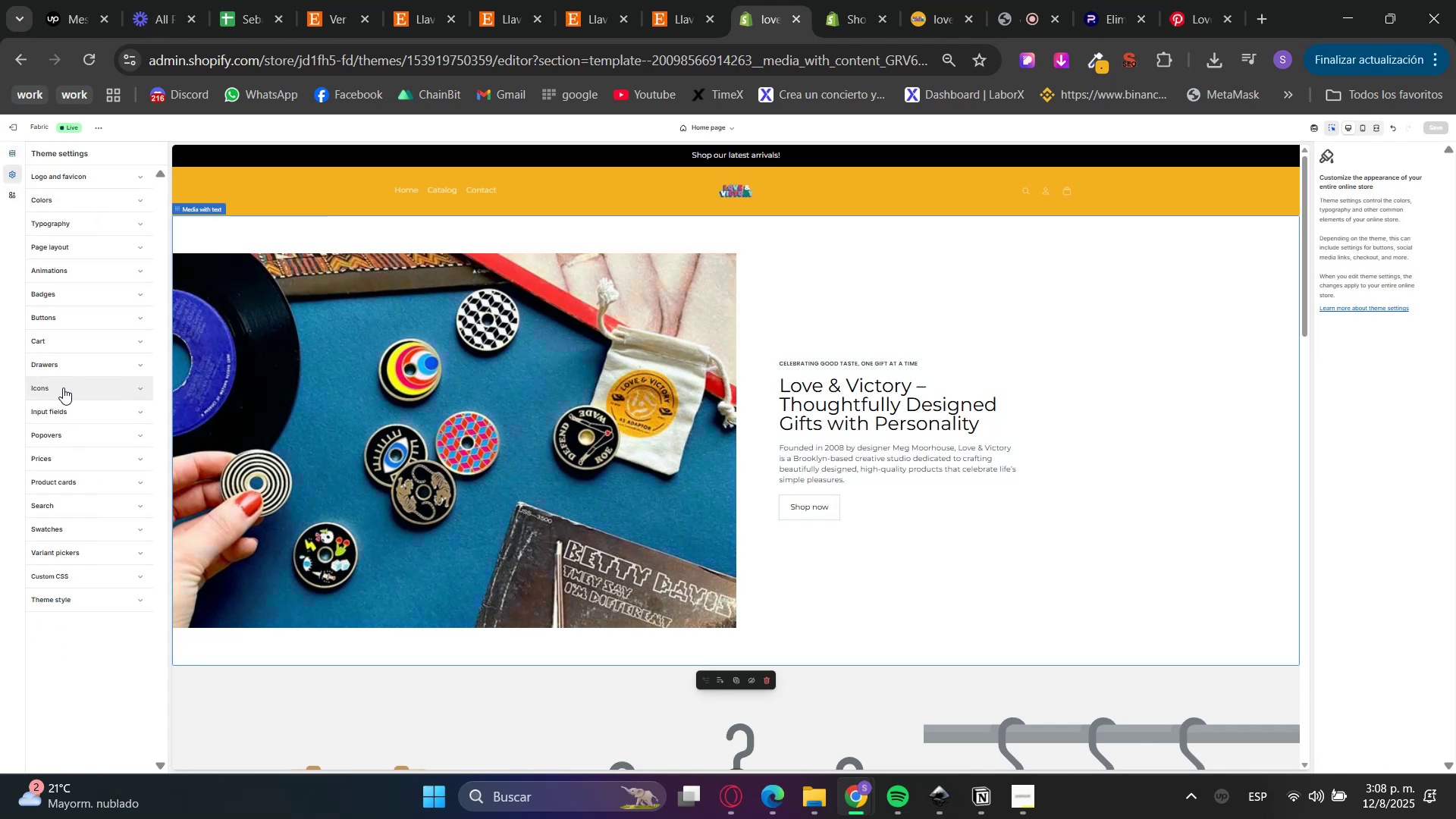 
wait(5.4)
 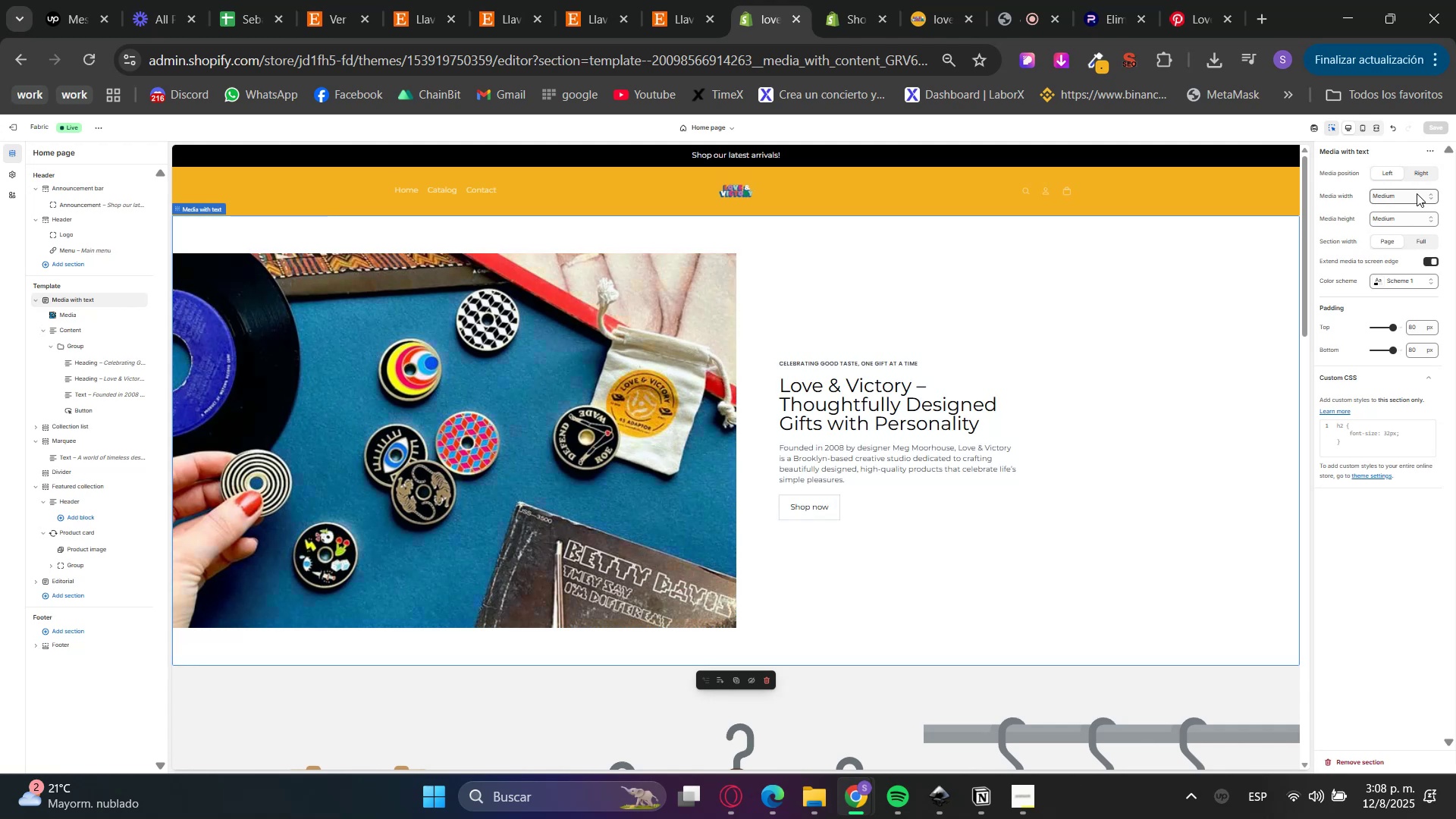 
double_click([101, 272])
 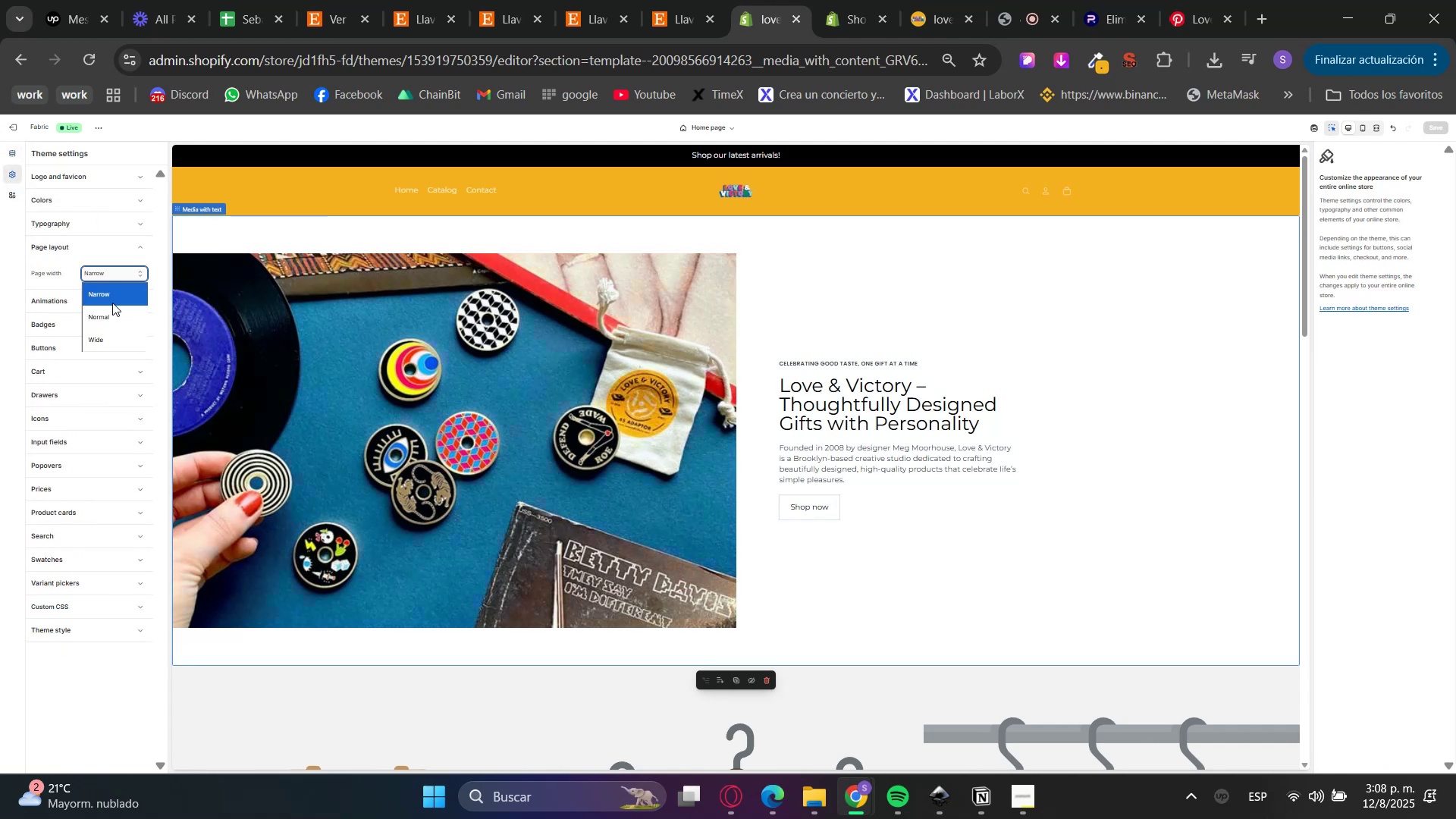 
triple_click([113, 323])
 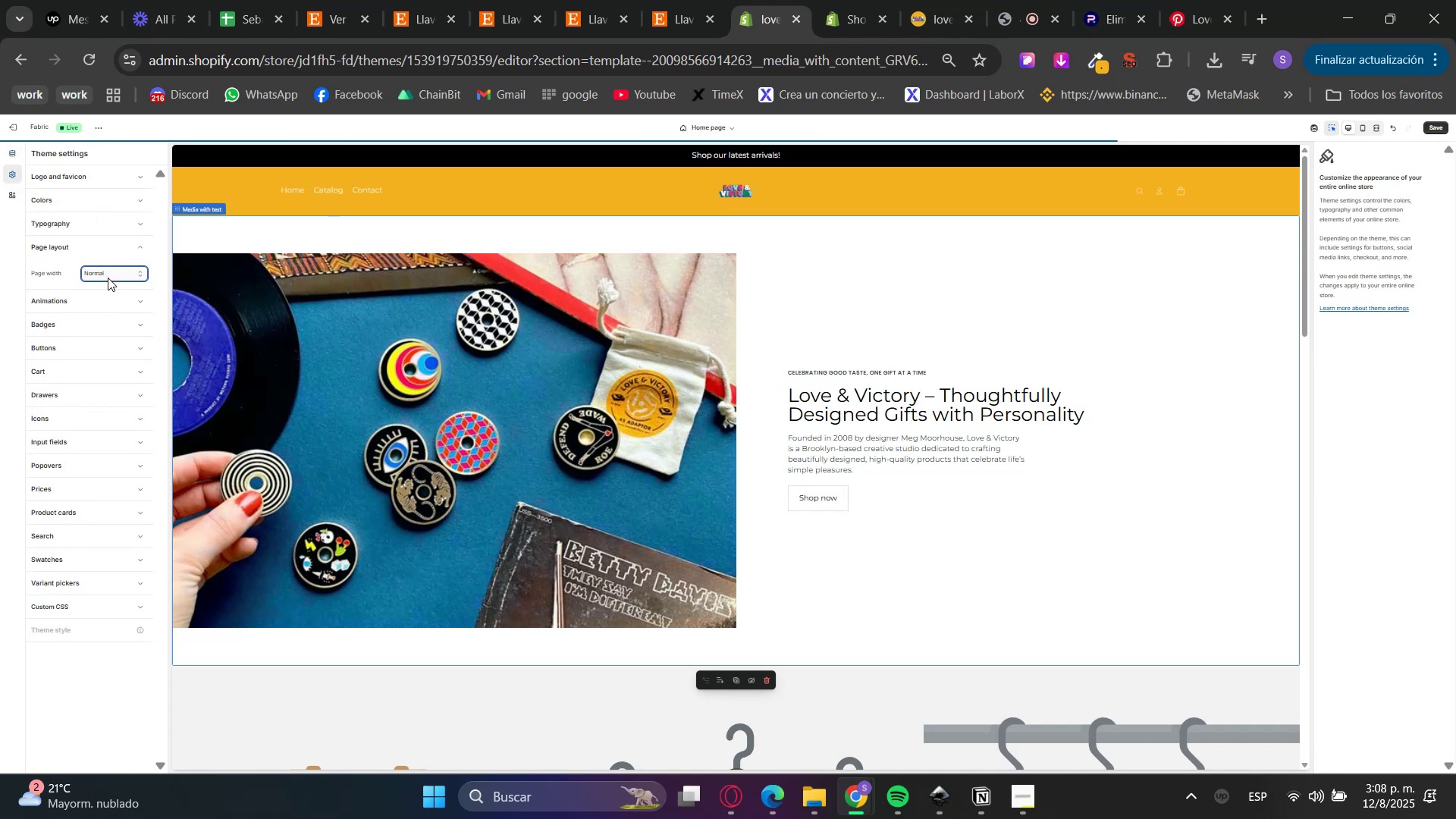 
left_click([108, 278])
 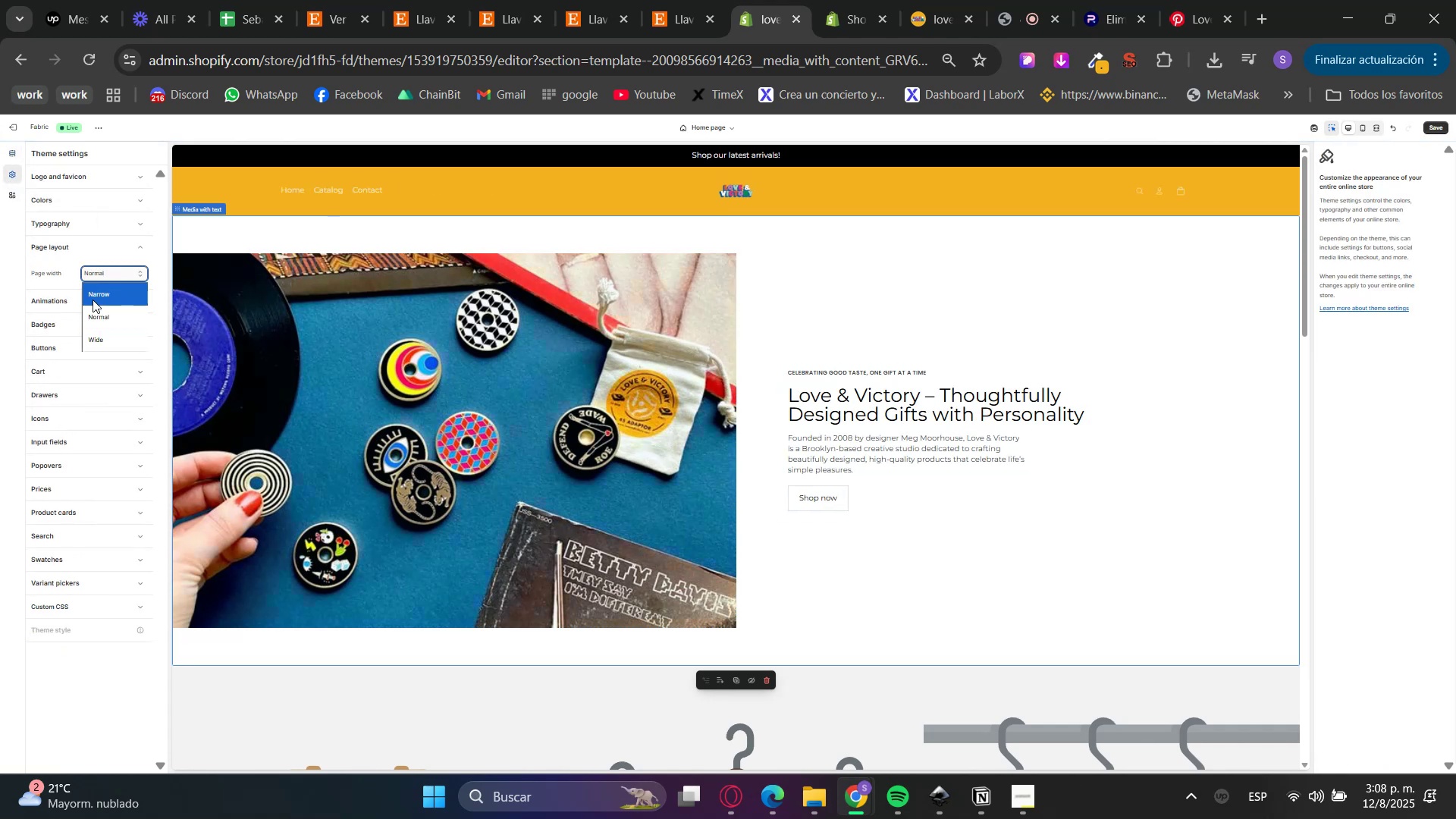 
left_click([93, 299])
 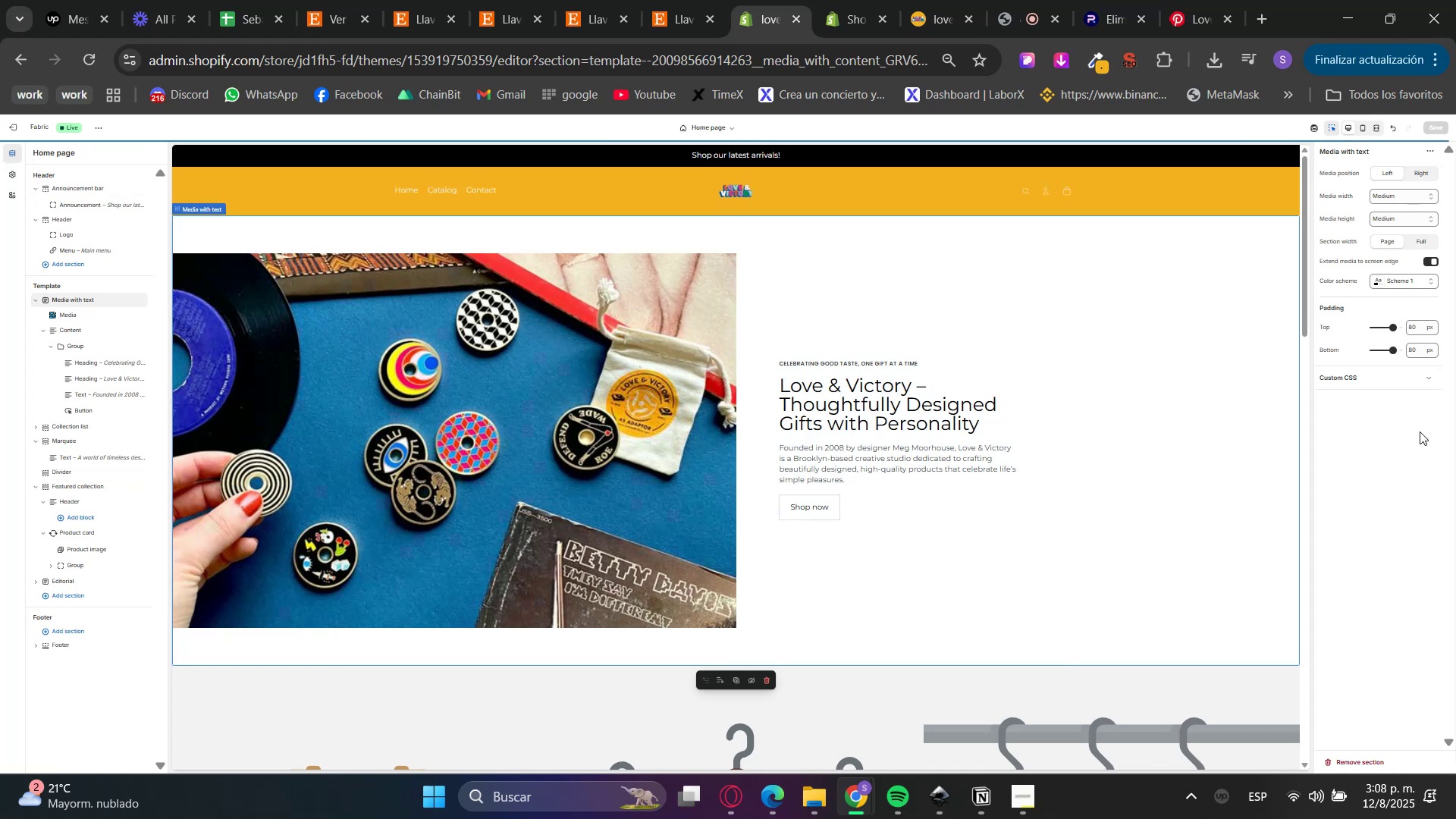 
left_click([1325, 133])
 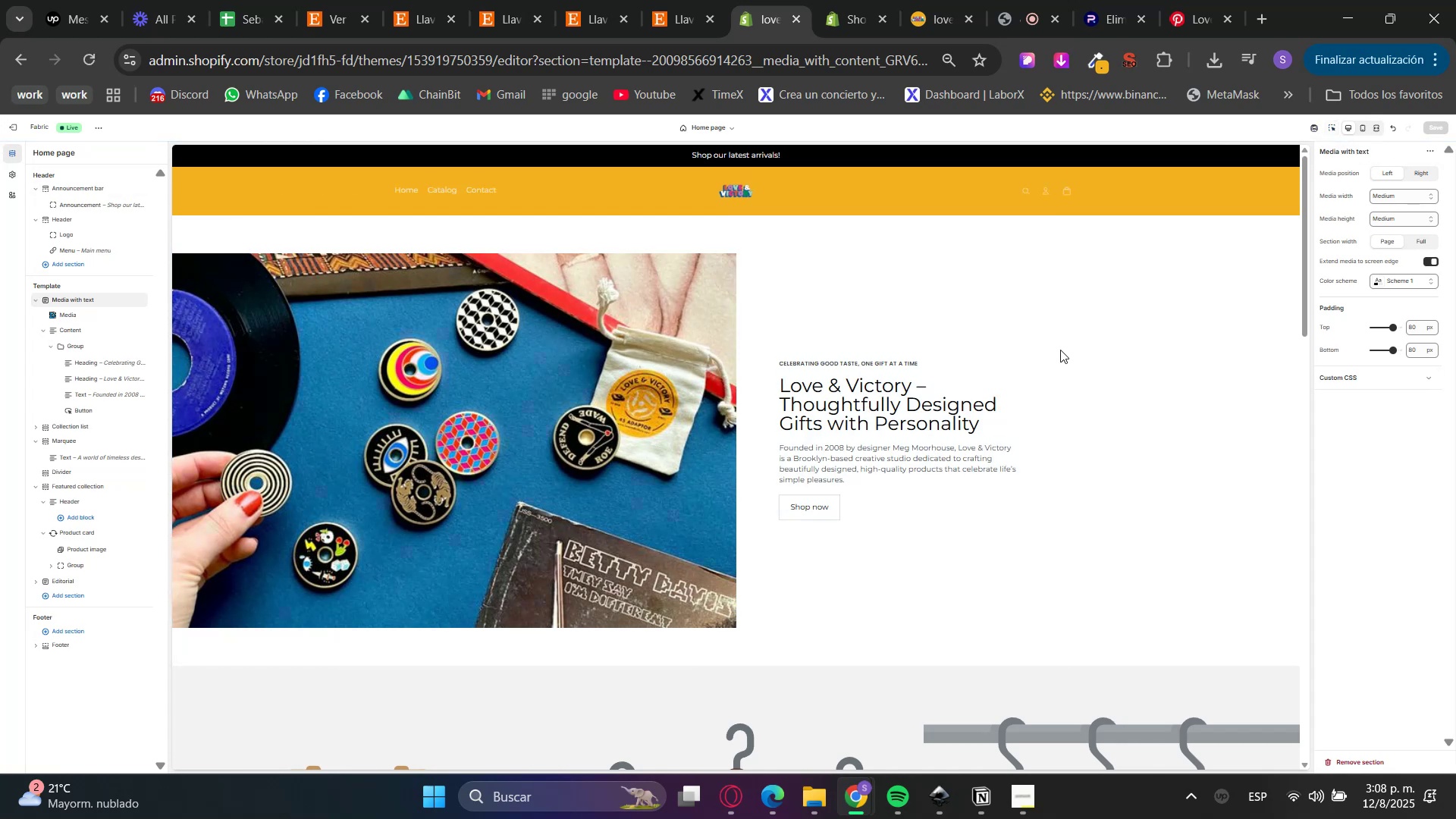 
scroll: coordinate [755, 538], scroll_direction: down, amount: 1.0
 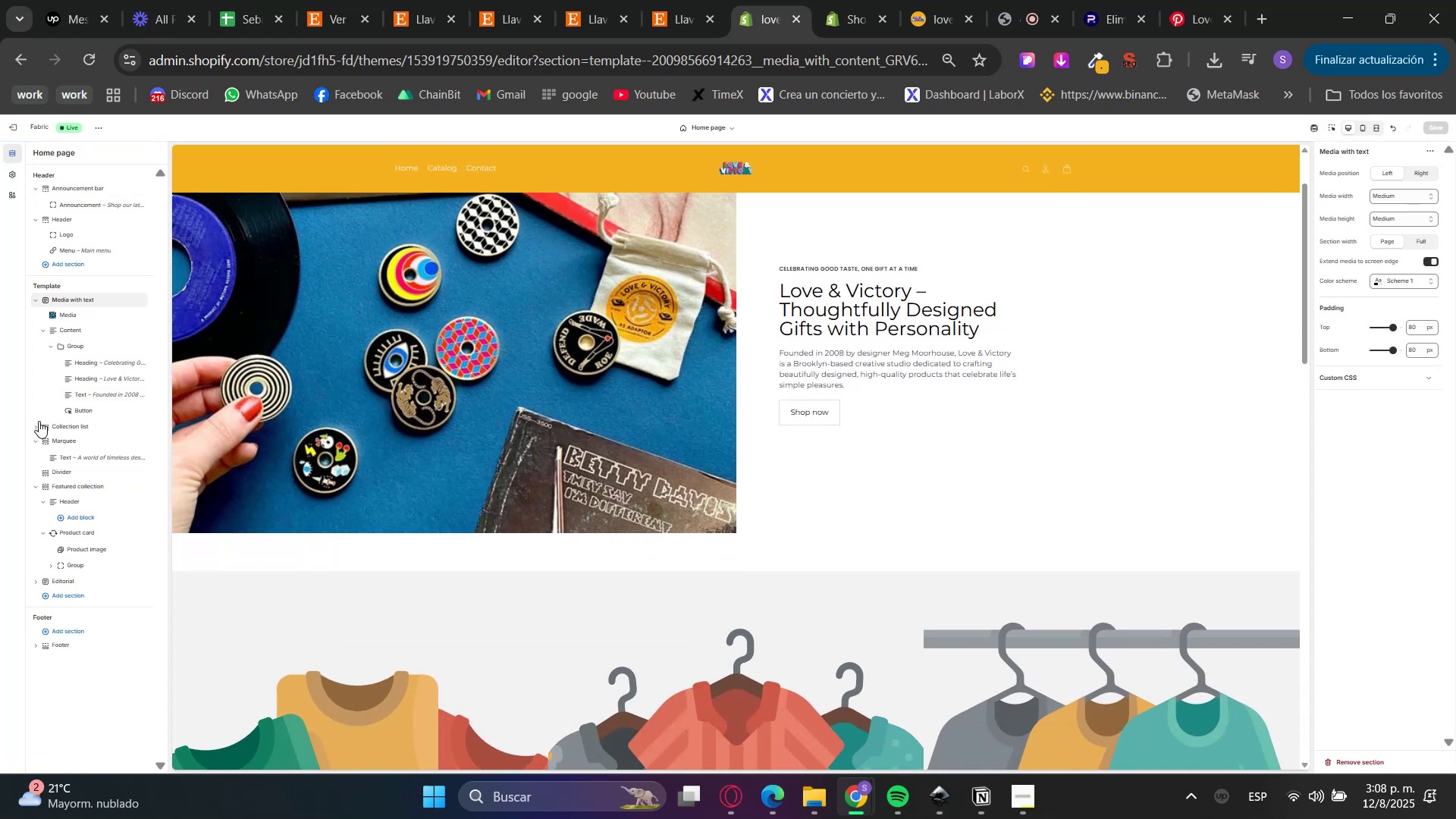 
left_click([38, 421])
 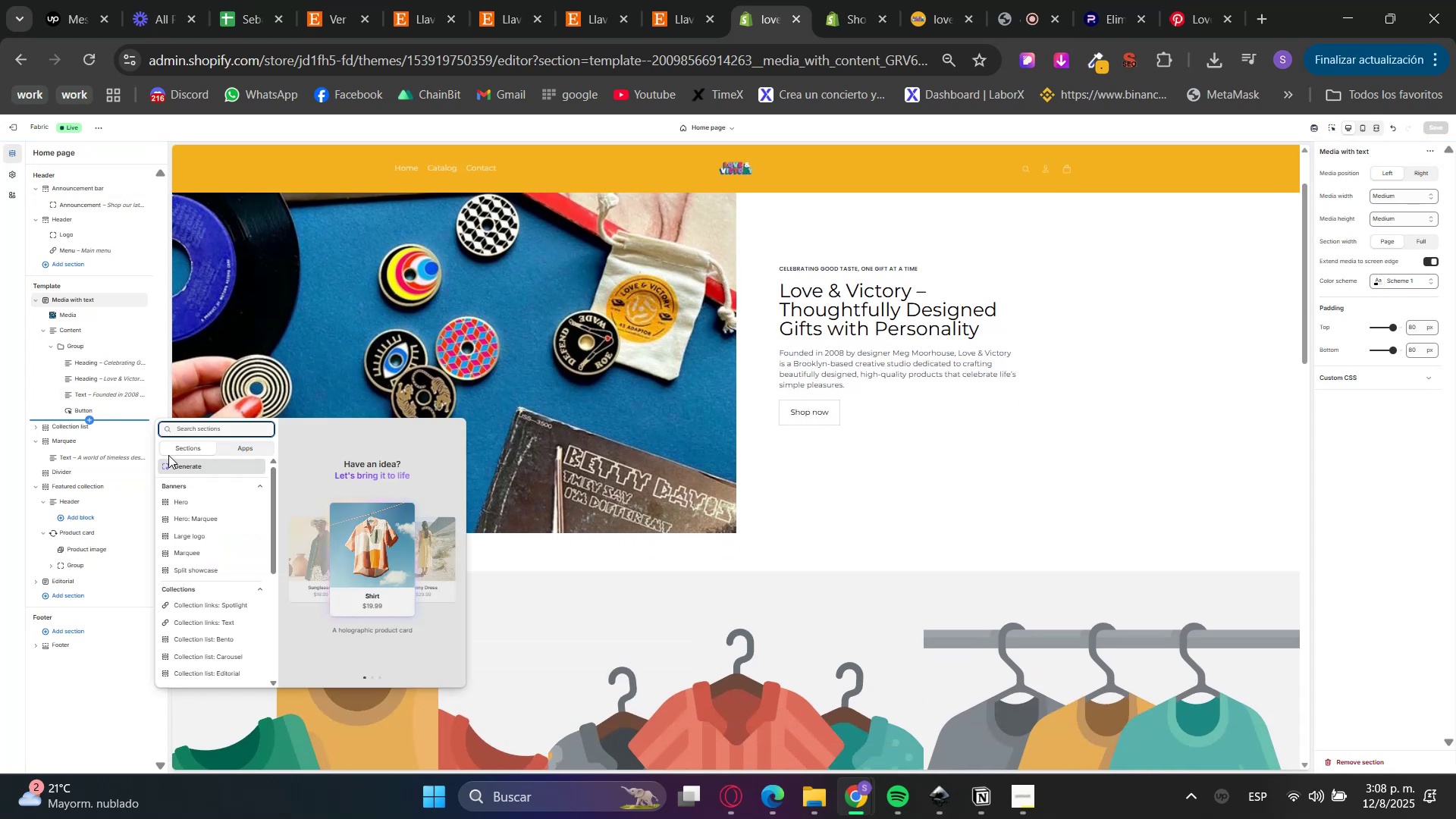 
type(image)
 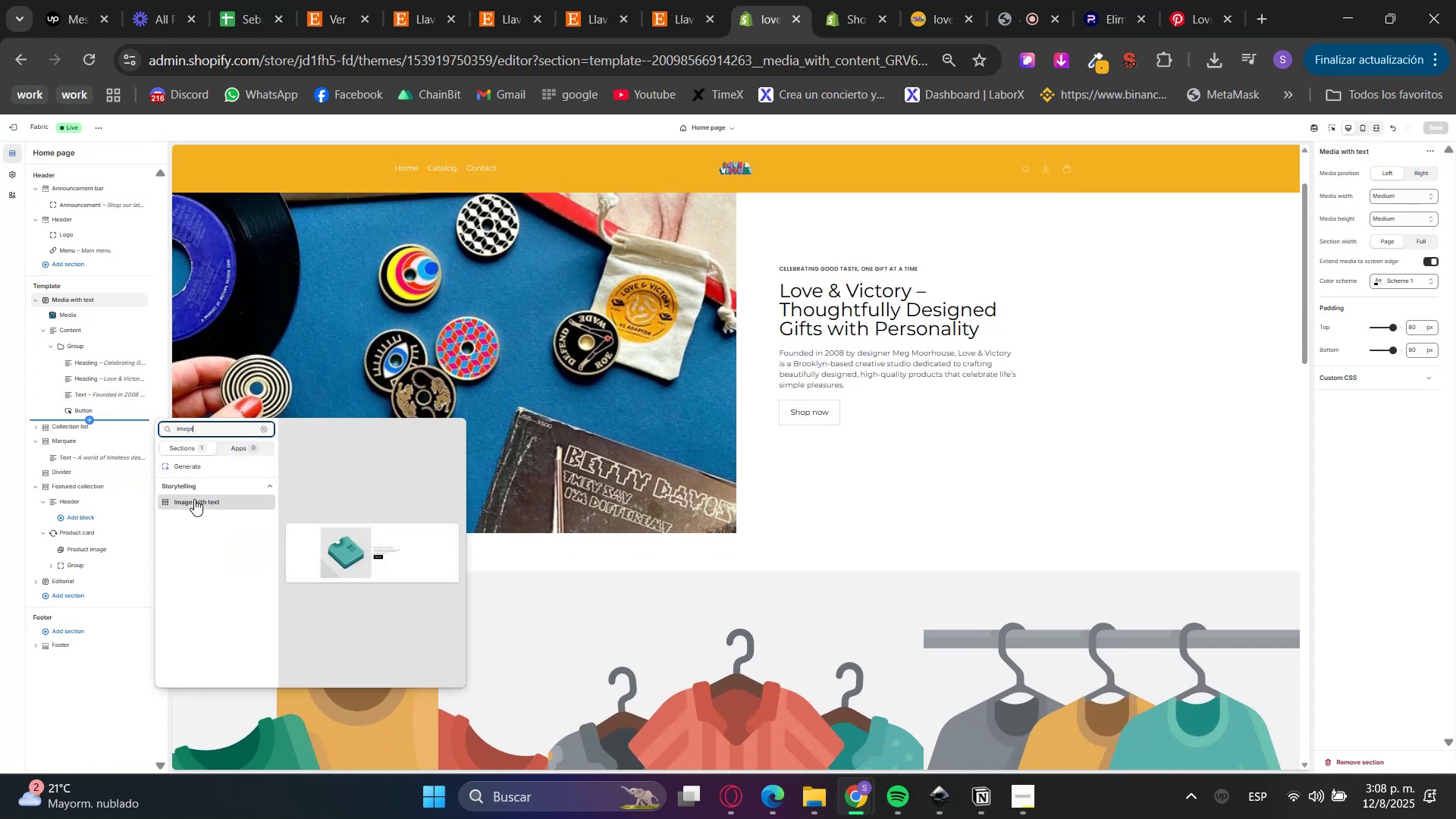 
left_click([194, 500])
 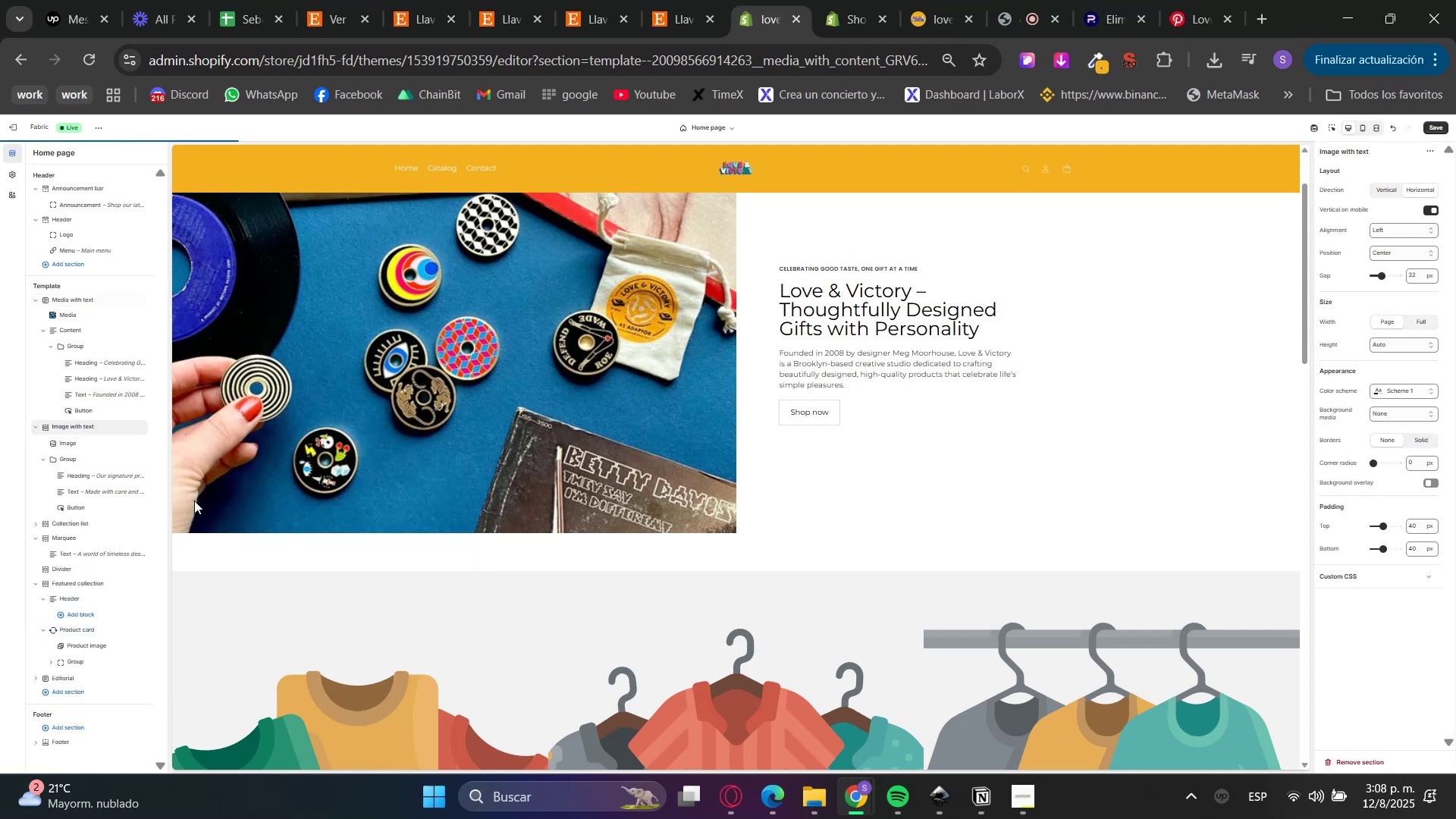 
scroll: coordinate [620, 565], scroll_direction: down, amount: 3.0
 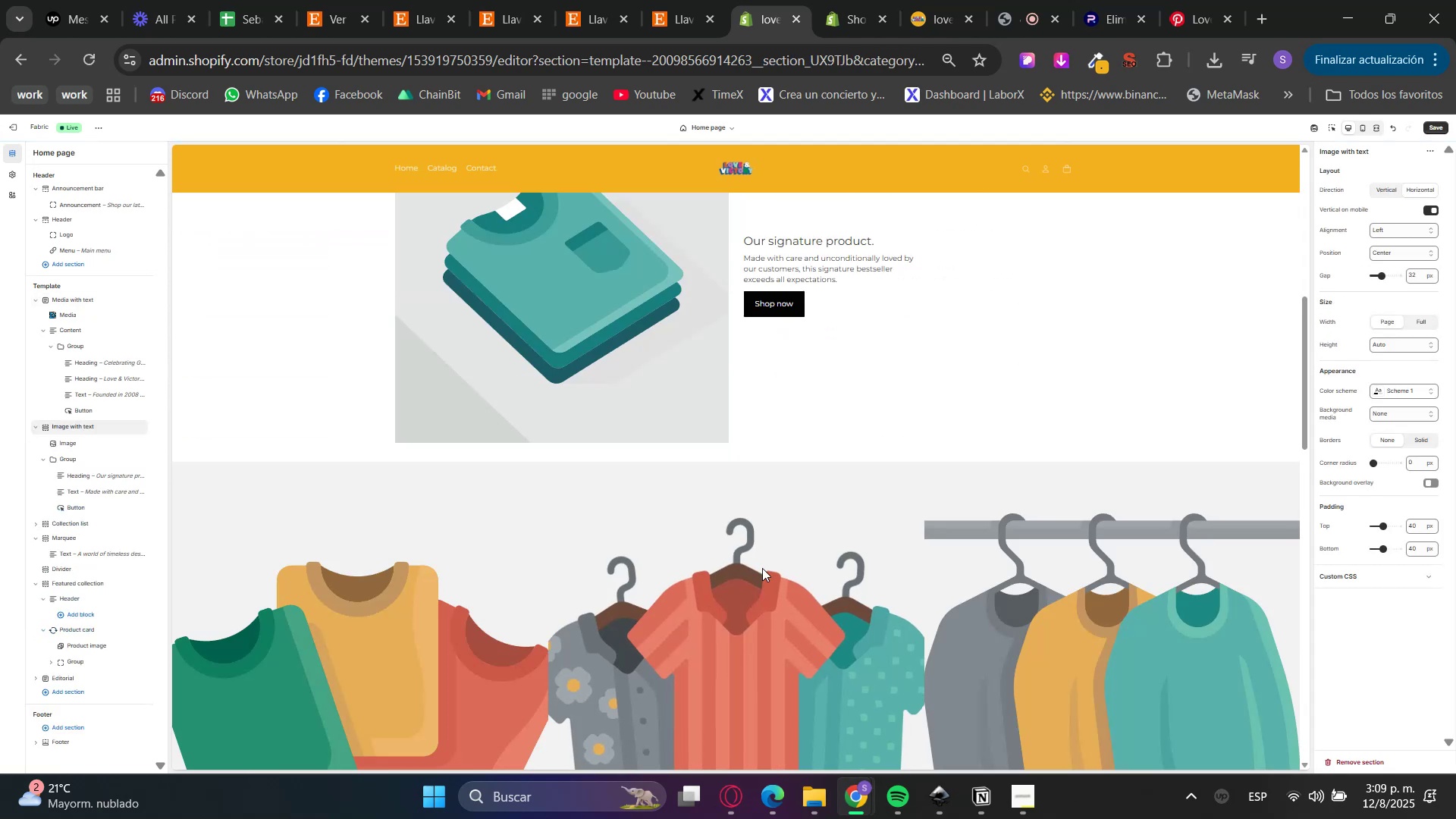 
scroll: coordinate [917, 633], scroll_direction: up, amount: 4.0
 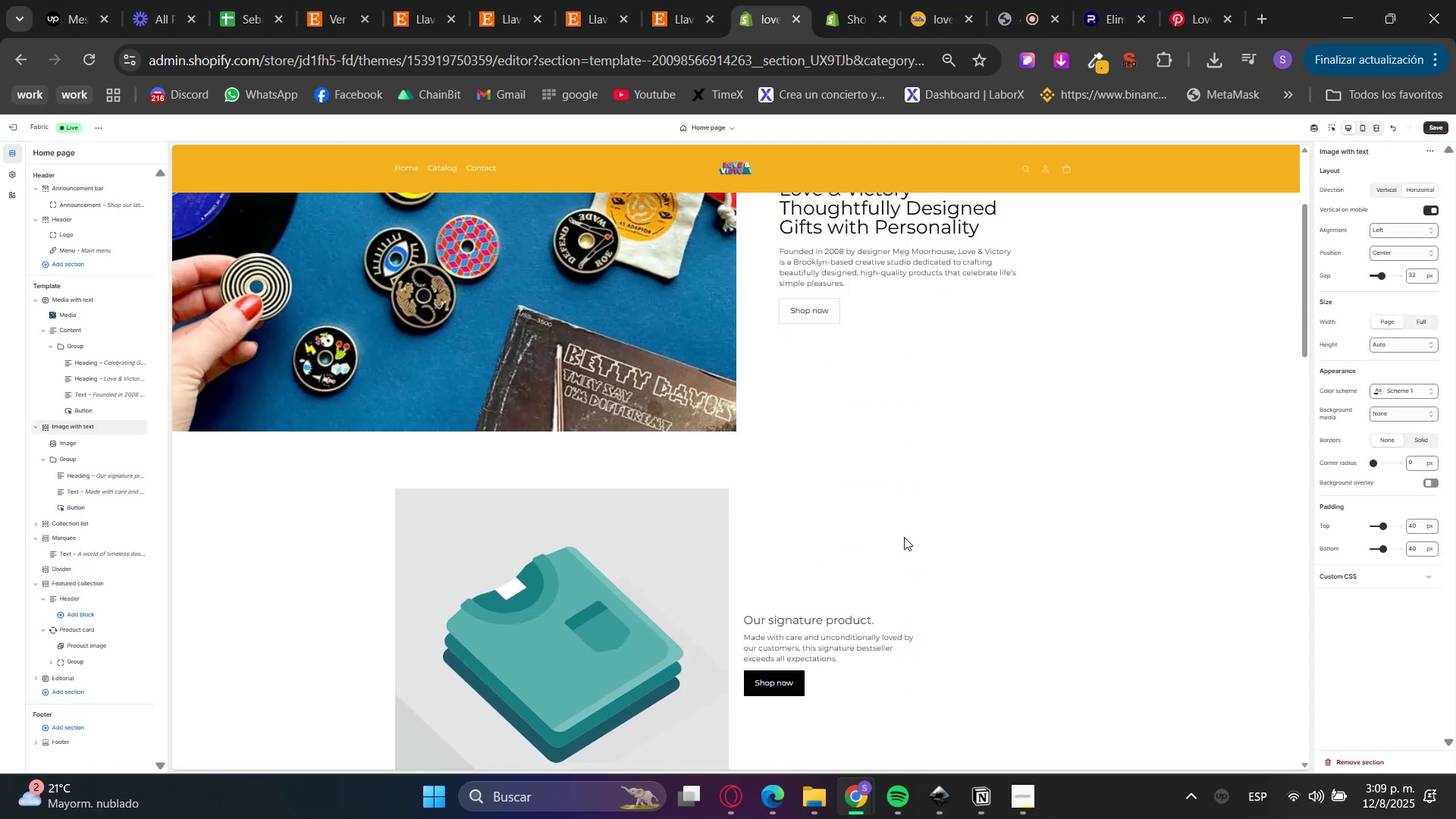 
scroll: coordinate [554, 560], scroll_direction: down, amount: 3.0
 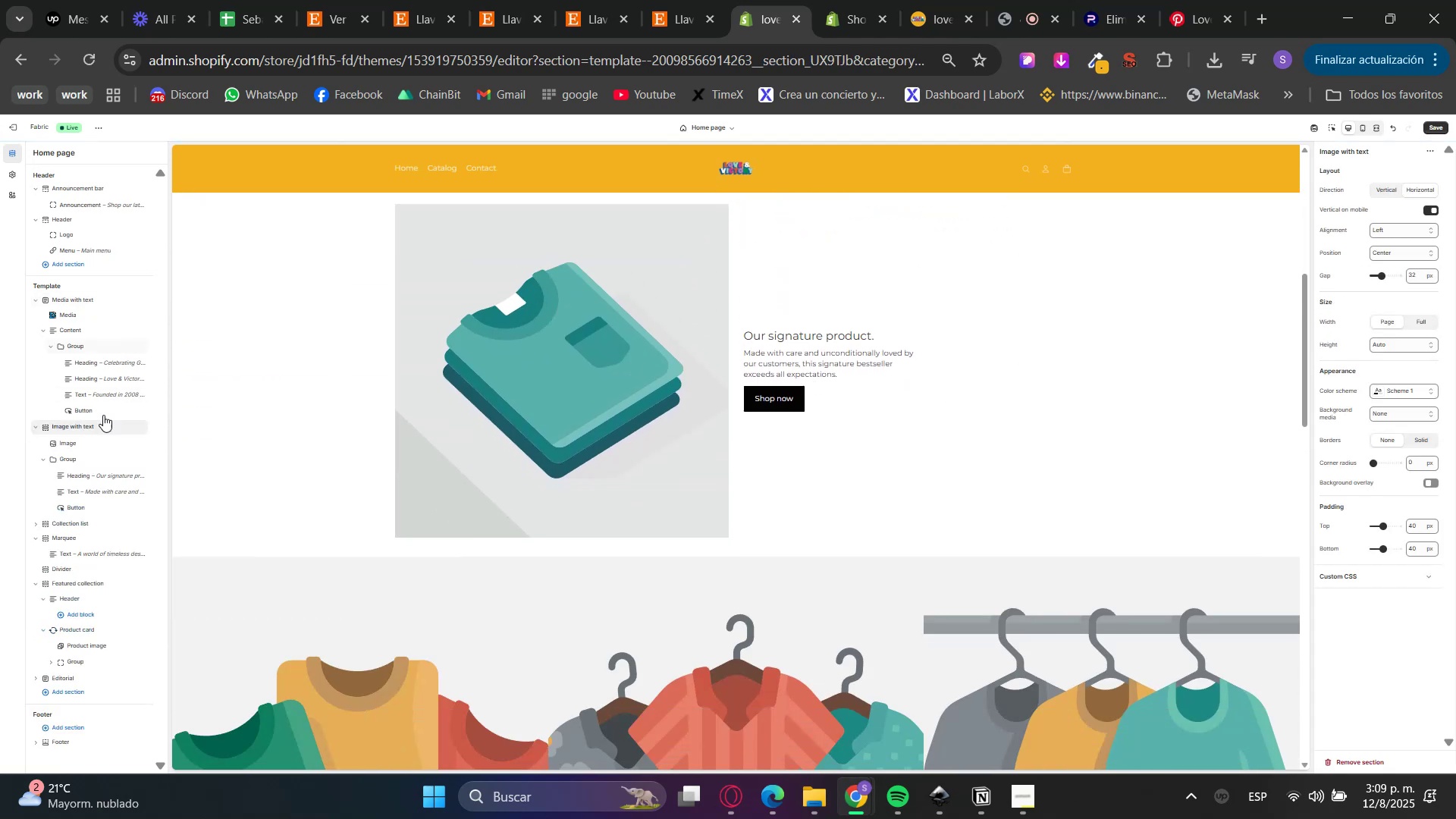 
left_click([78, 444])
 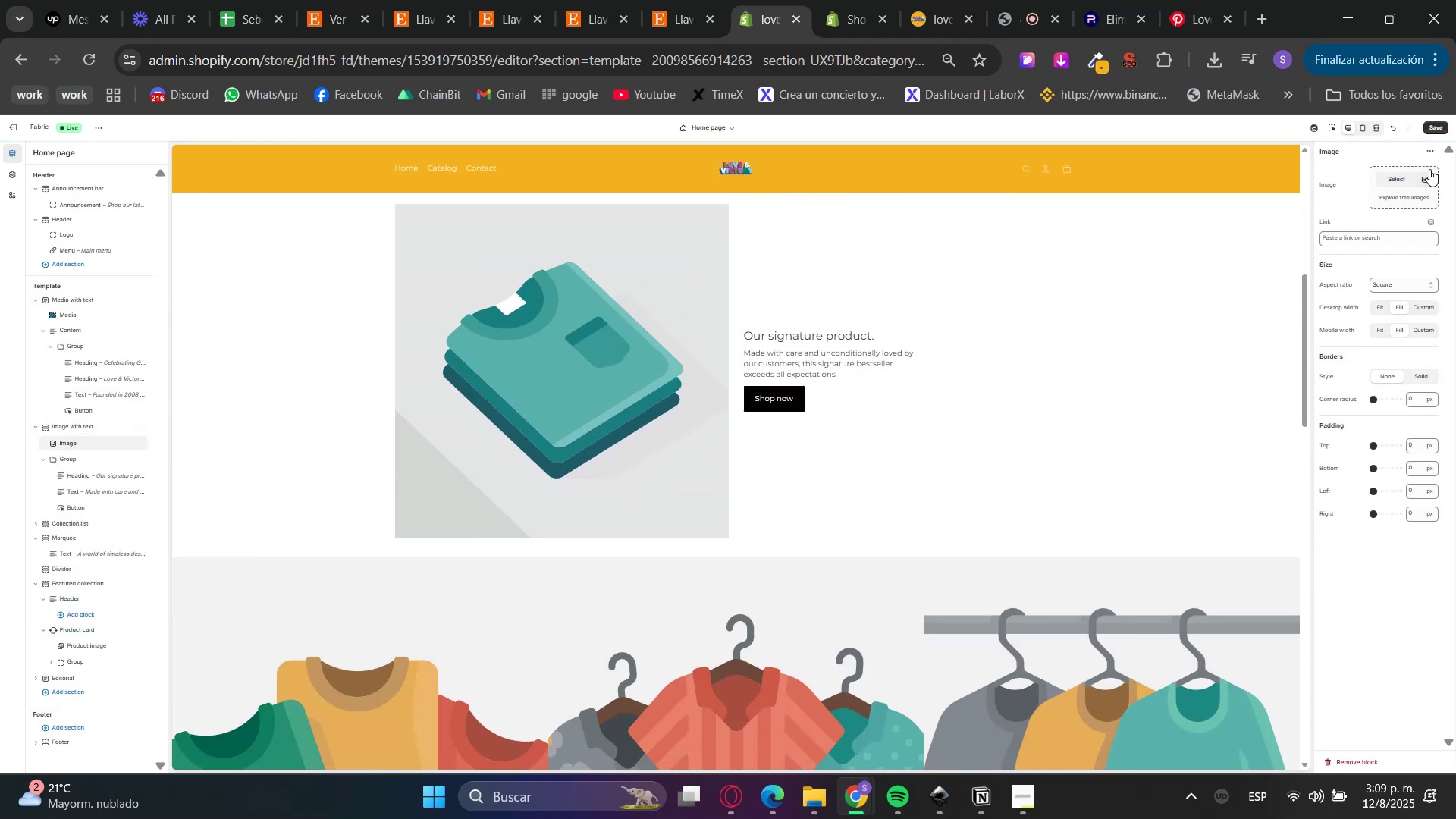 
left_click([1396, 182])
 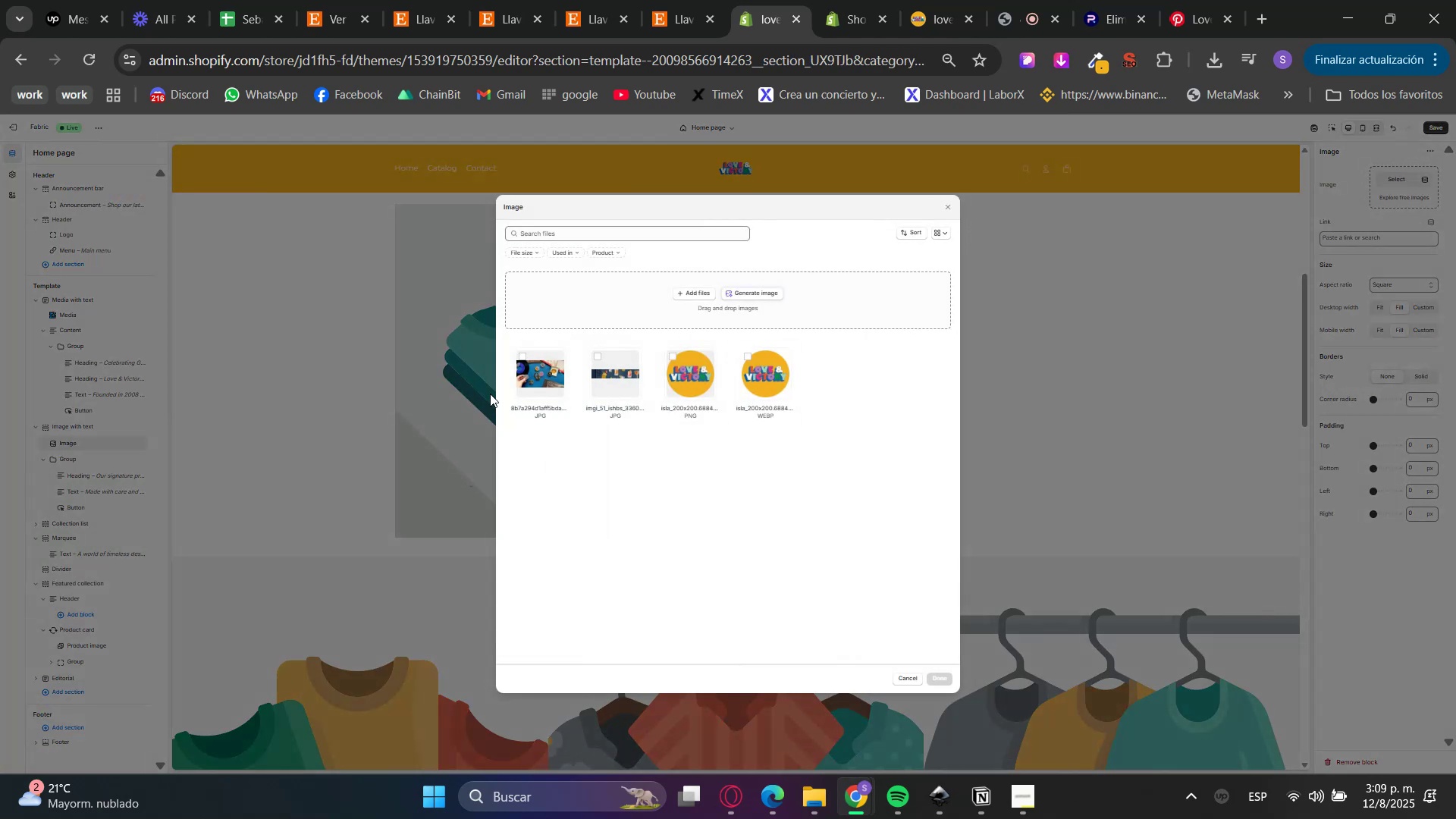 
left_click([556, 369])
 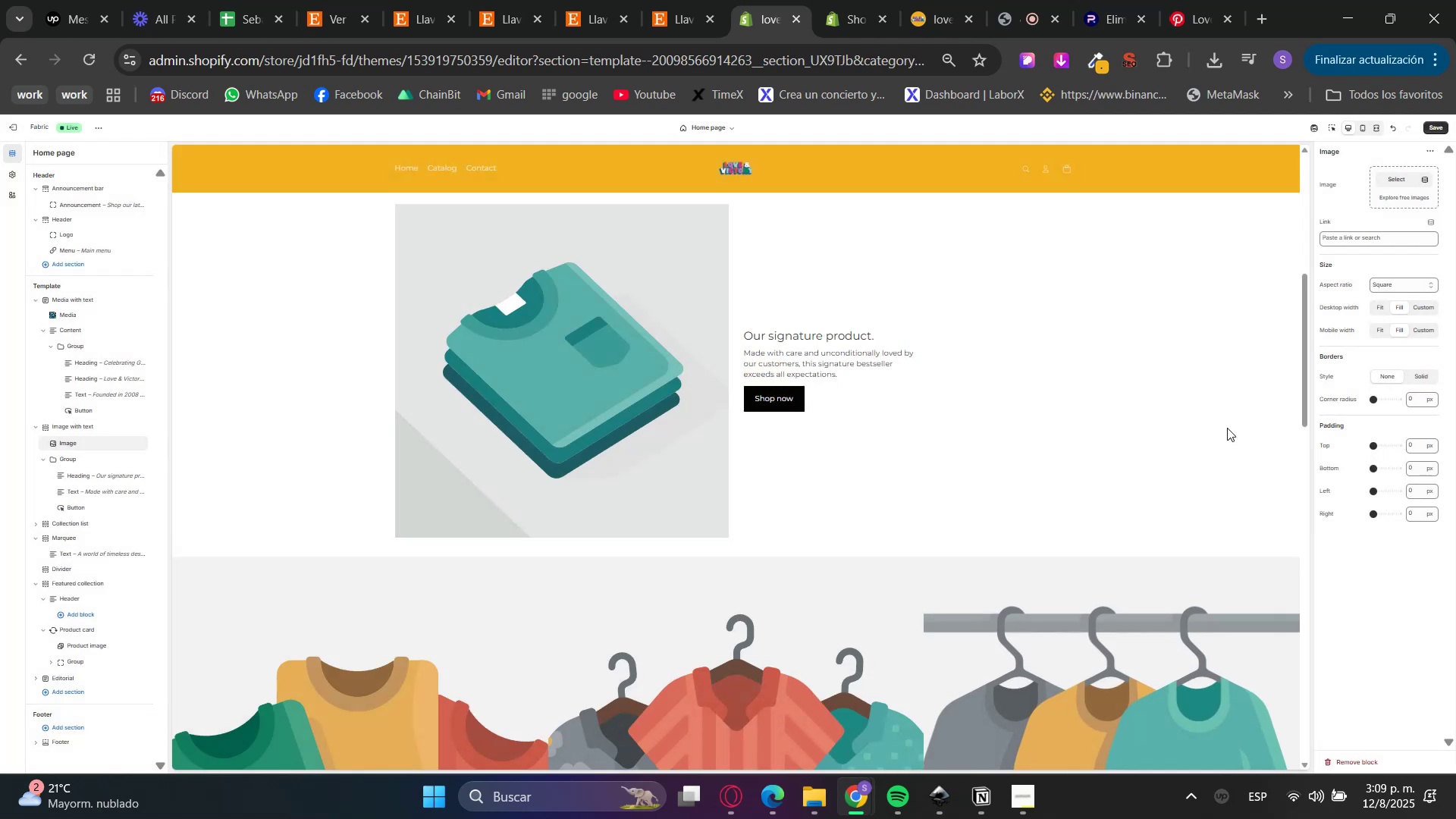 
scroll: coordinate [1112, 435], scroll_direction: up, amount: 2.0
 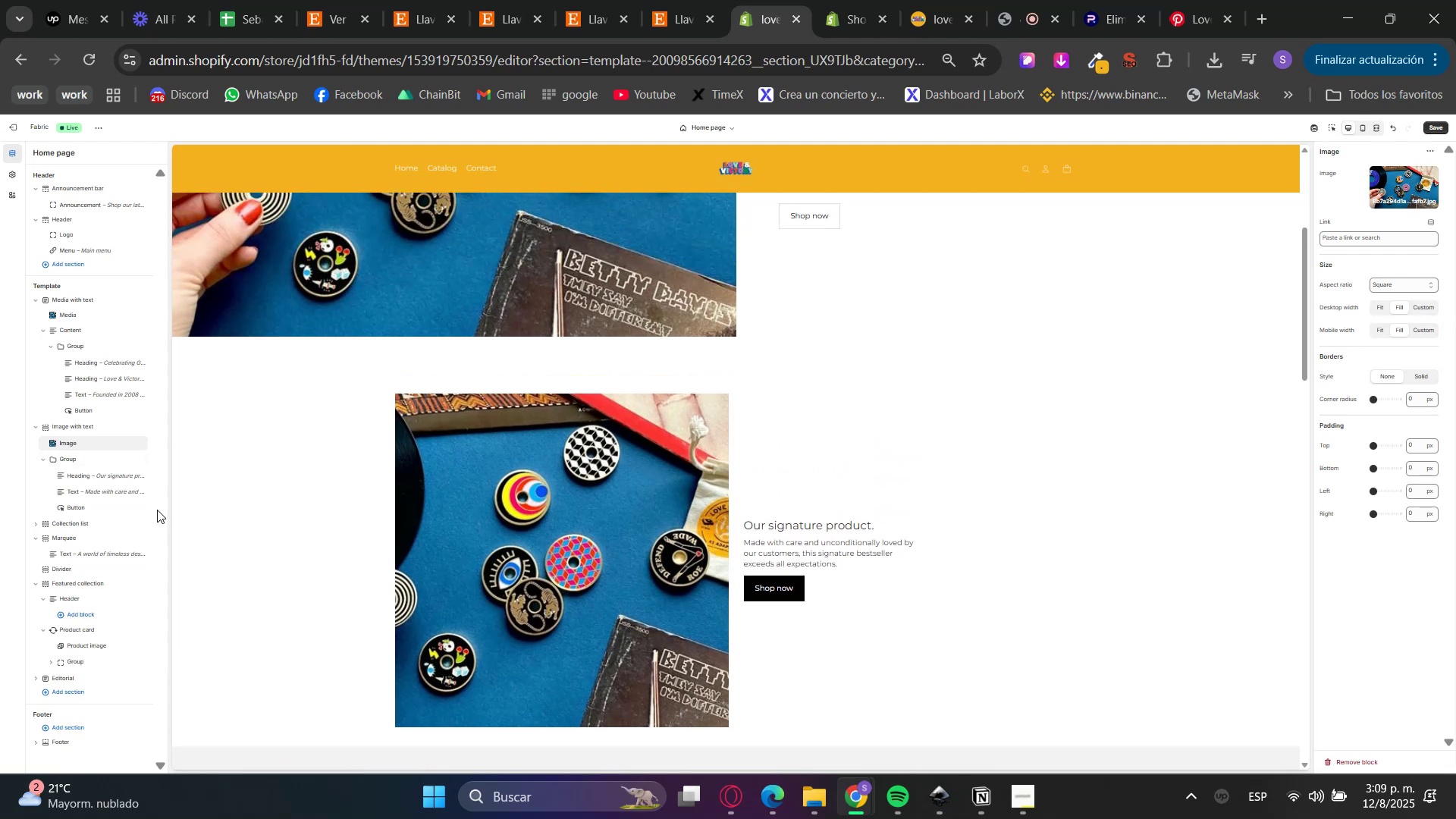 
left_click([73, 422])
 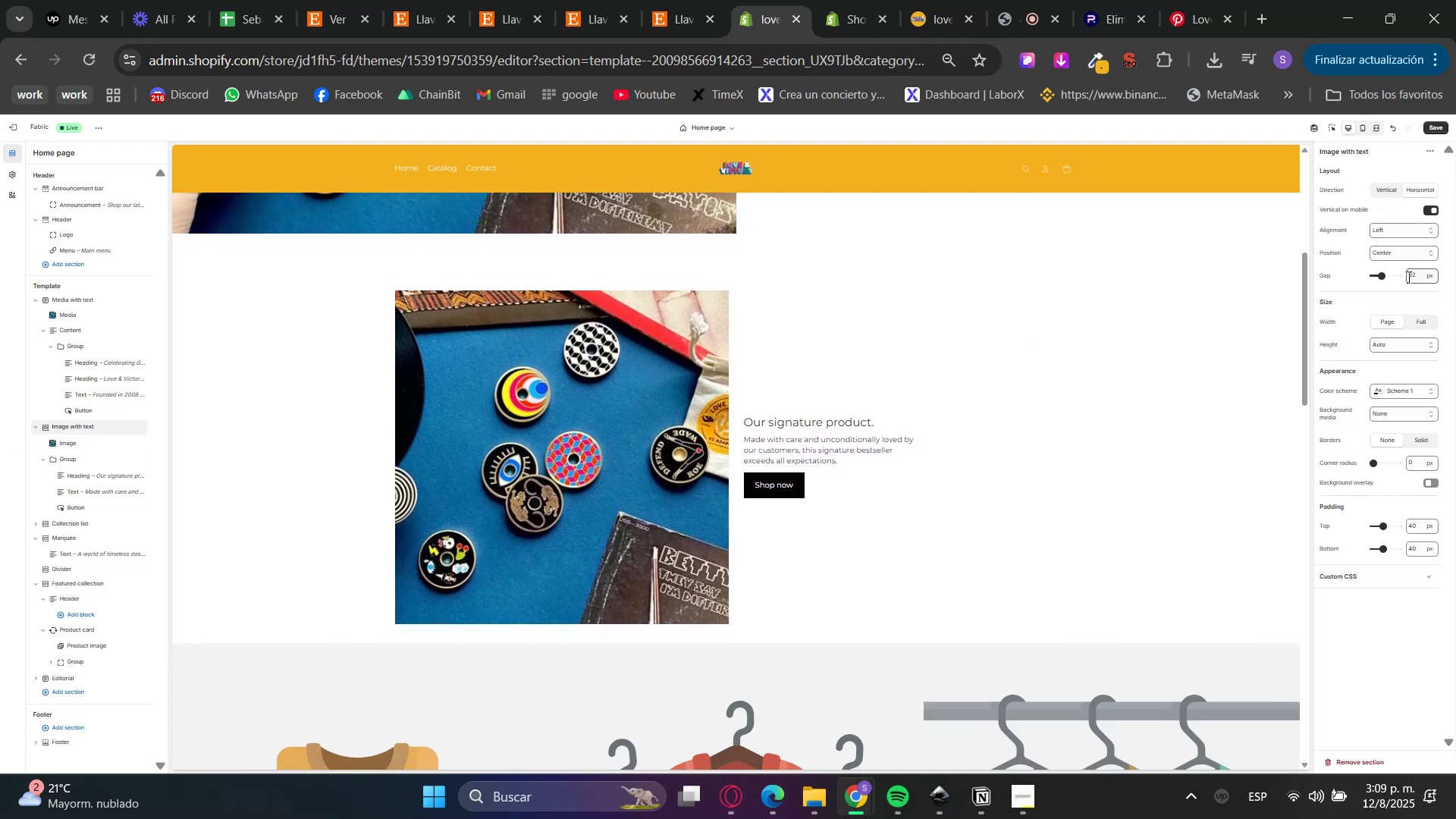 
double_click([1407, 277])
 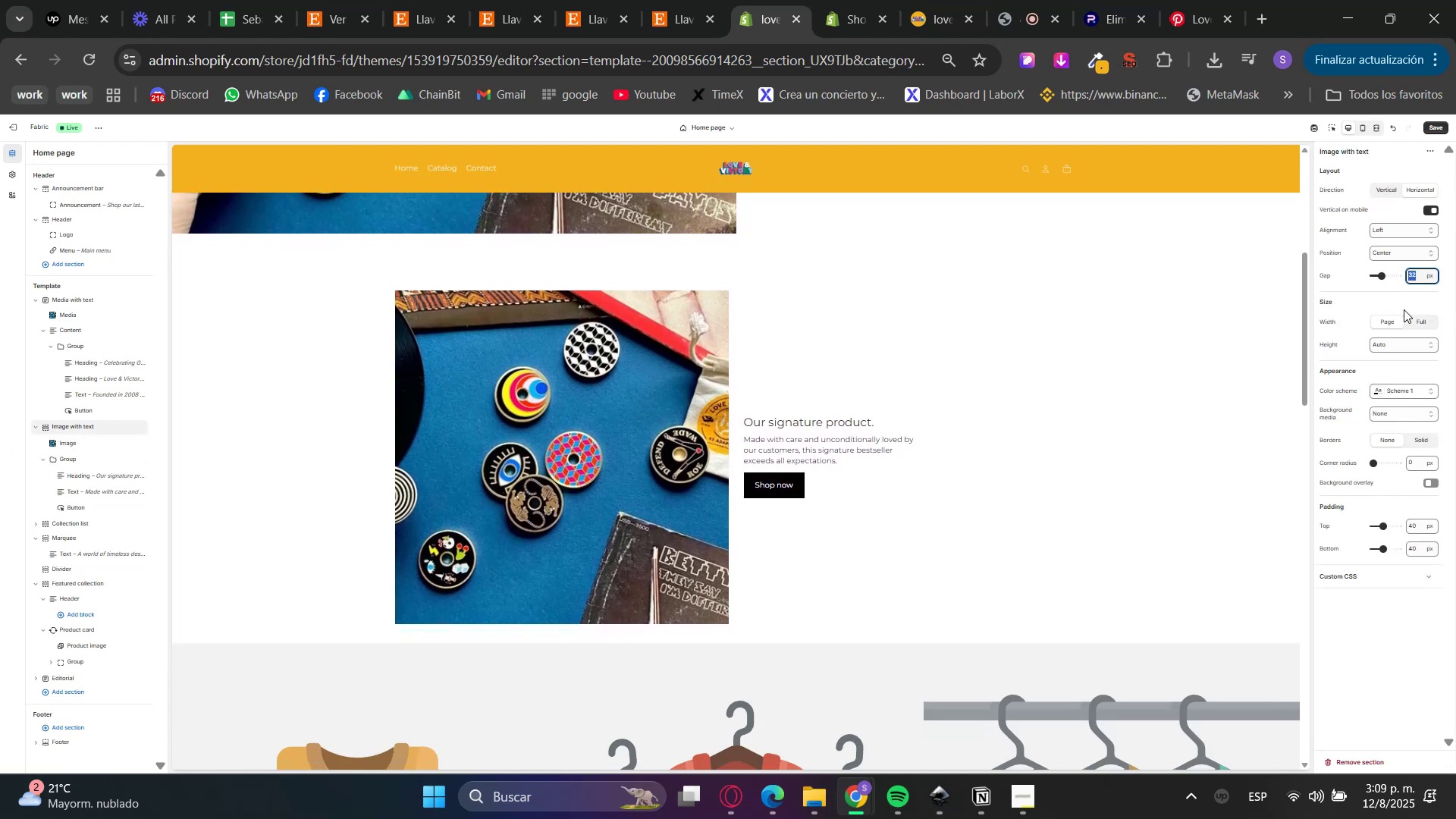 
key(Numpad2)
 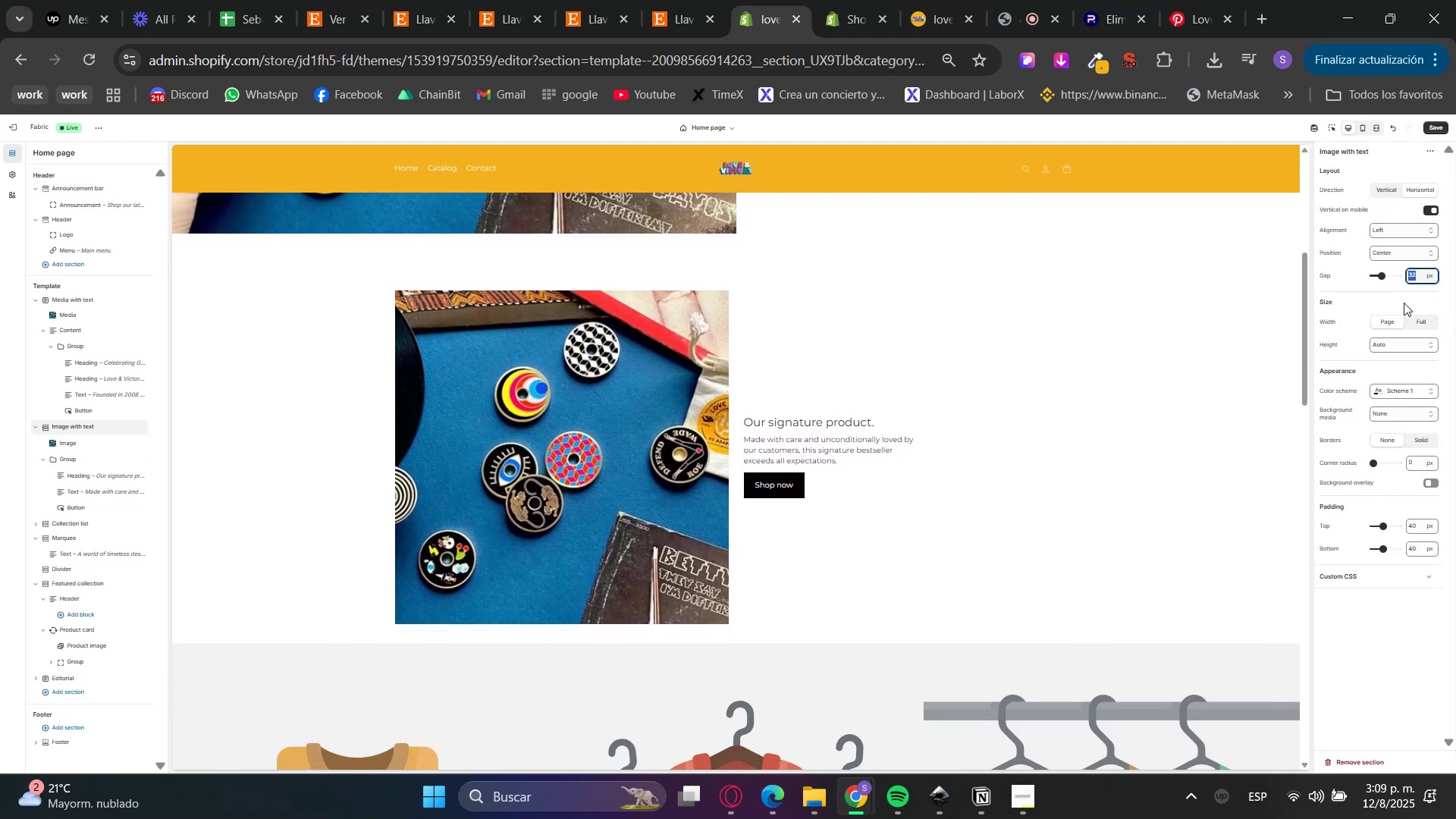 
key(Numpad0)
 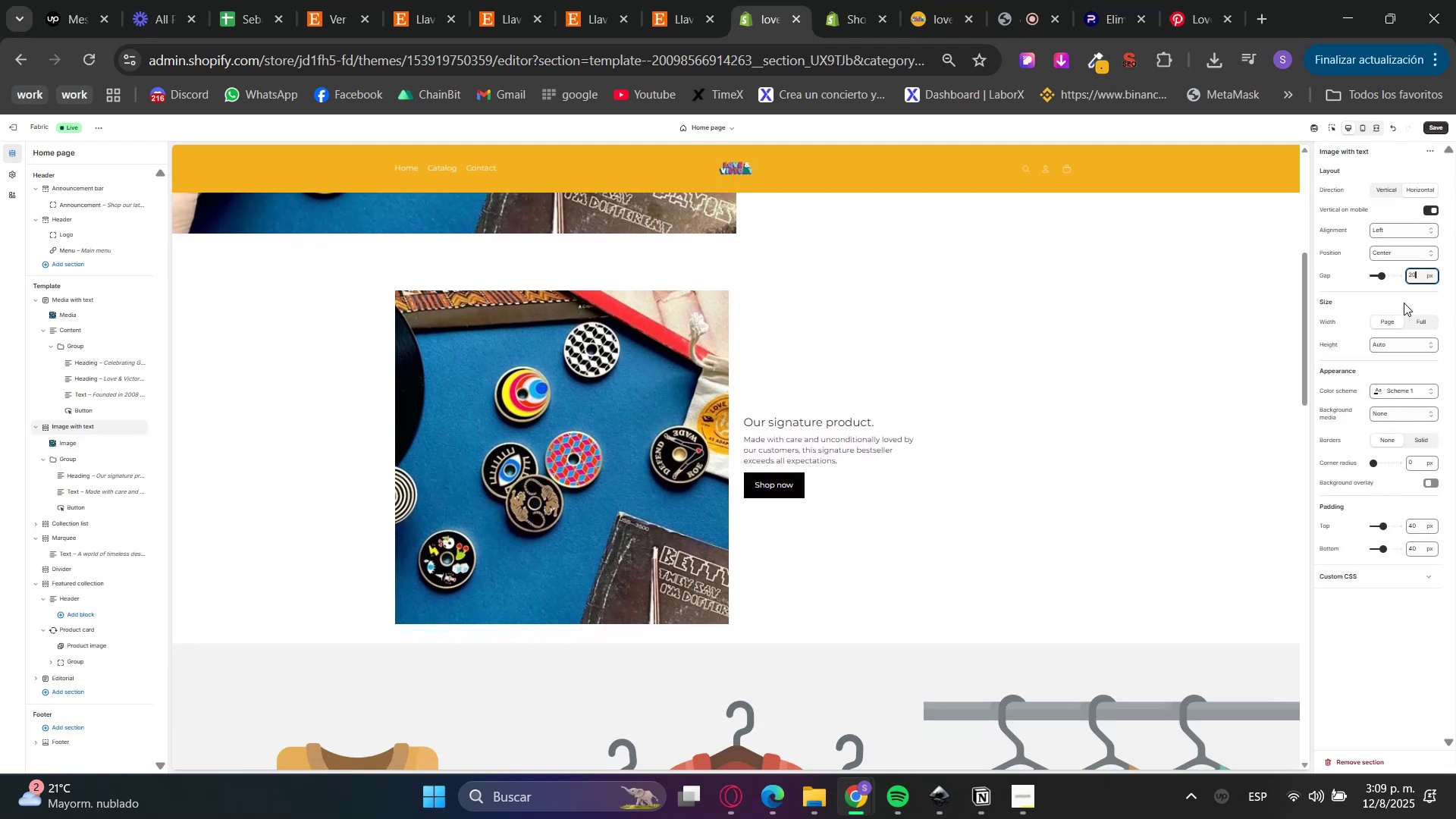 
left_click([1404, 303])
 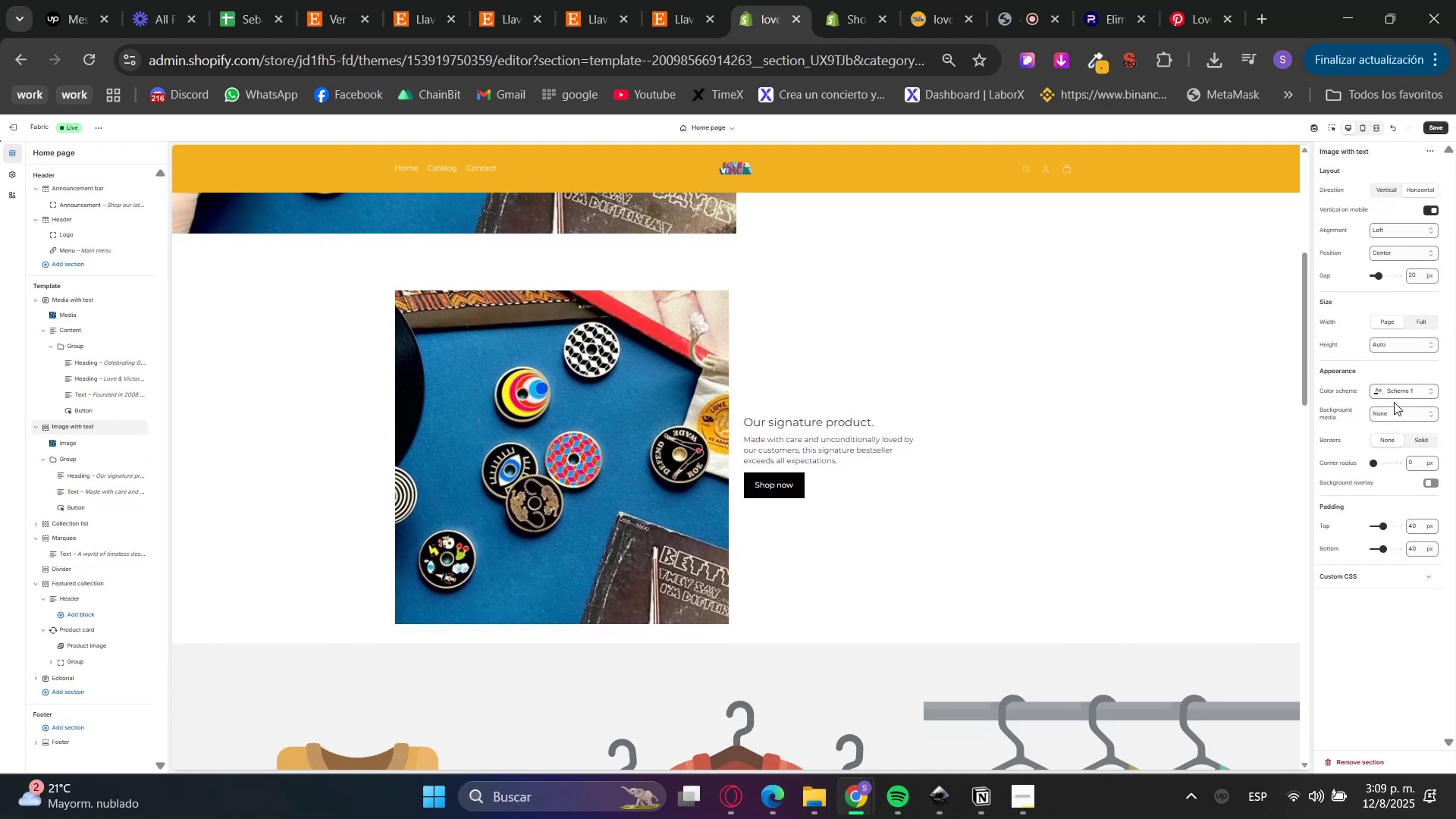 
scroll: coordinate [1013, 545], scroll_direction: up, amount: 3.0
 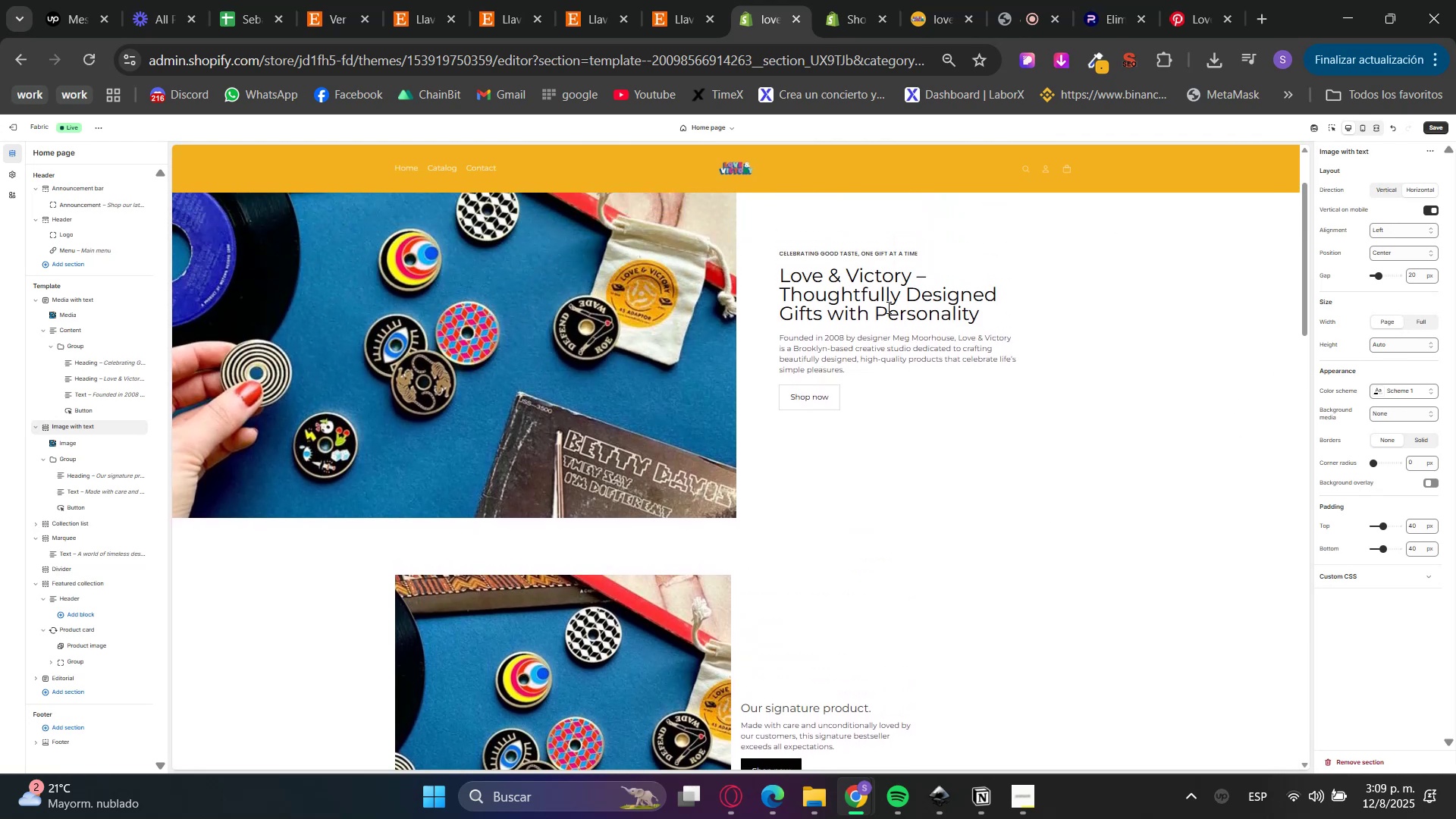 
double_click([878, 301])
 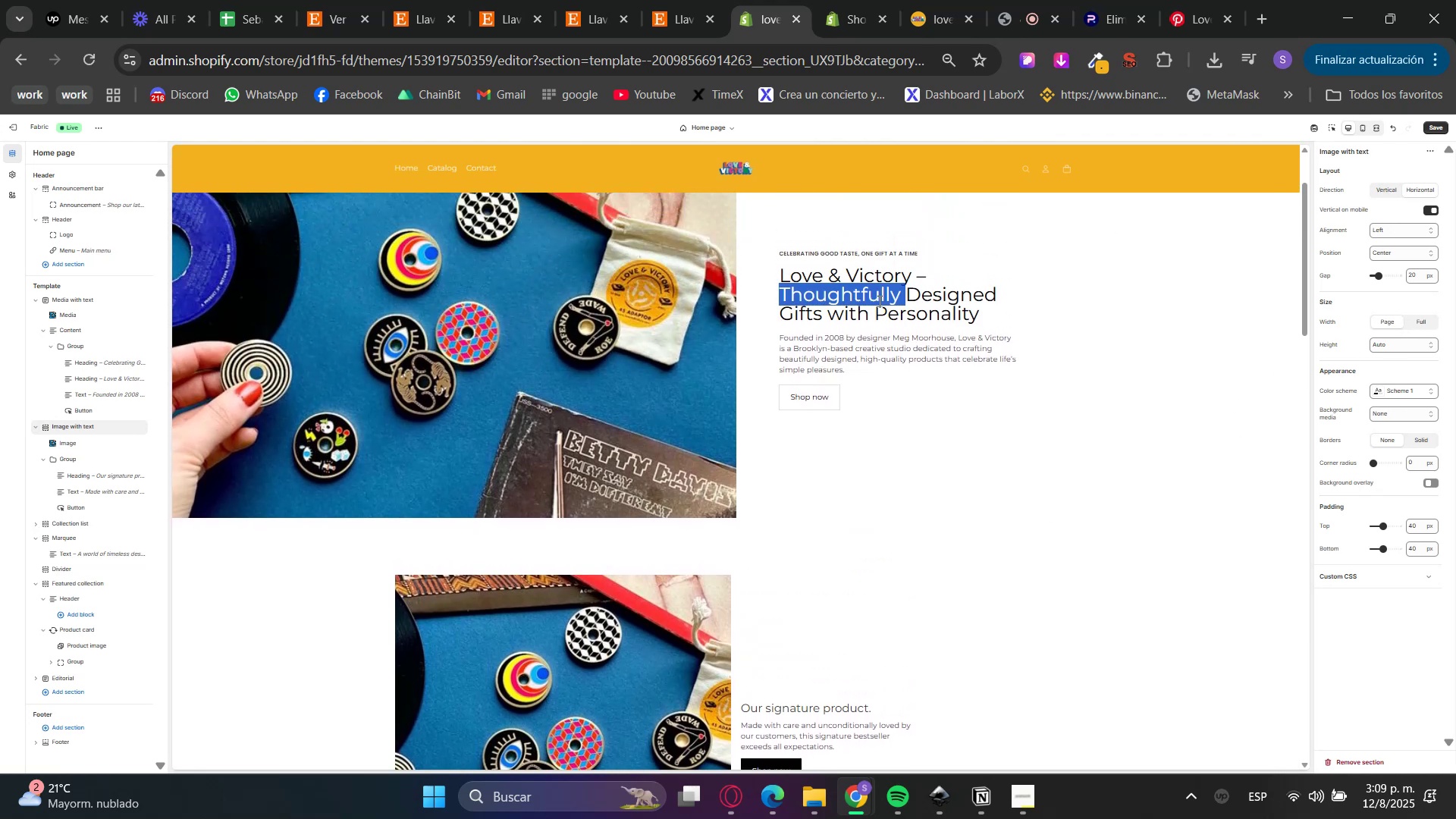 
triple_click([878, 301])
 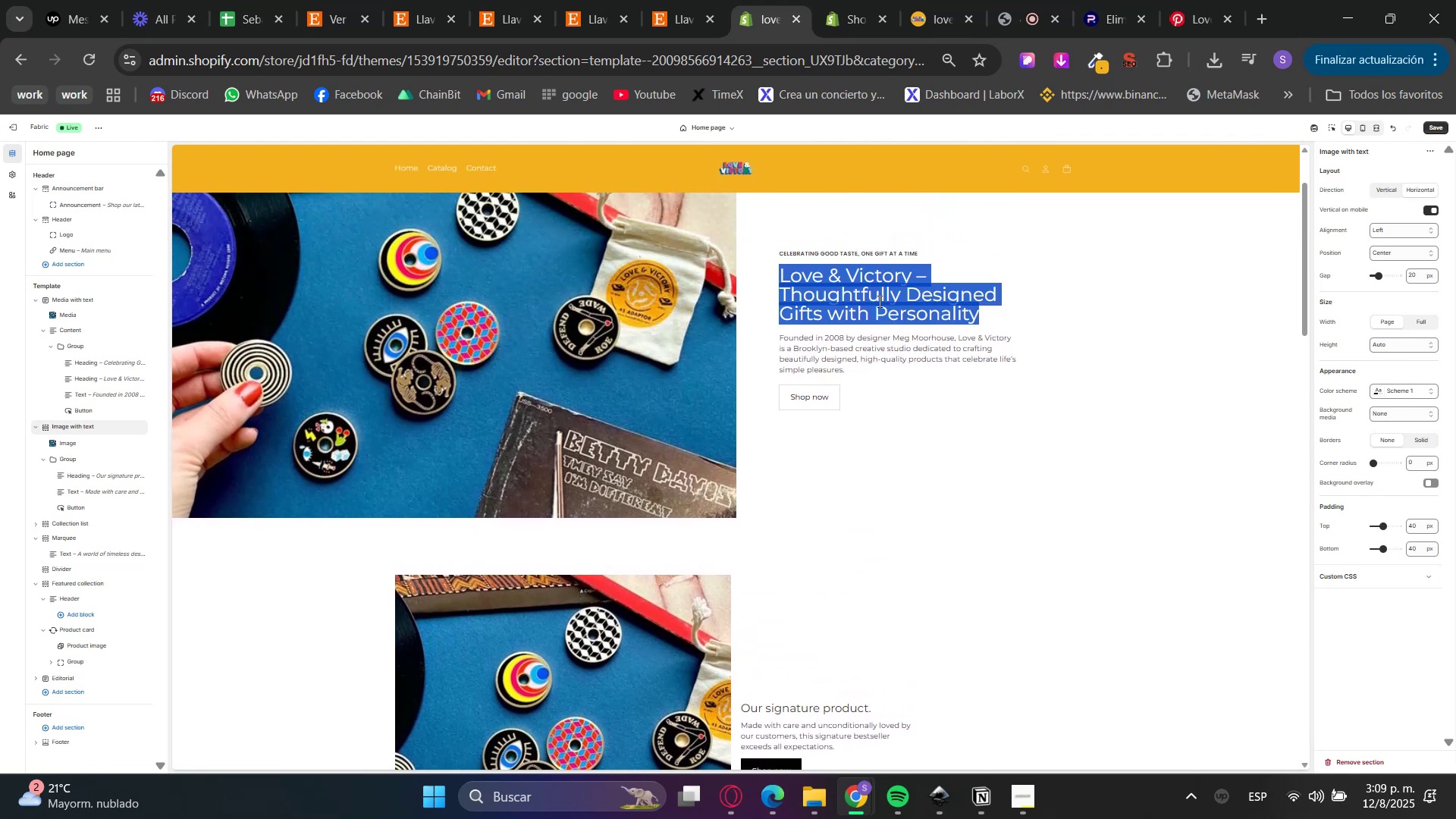 
key(Control+C)
 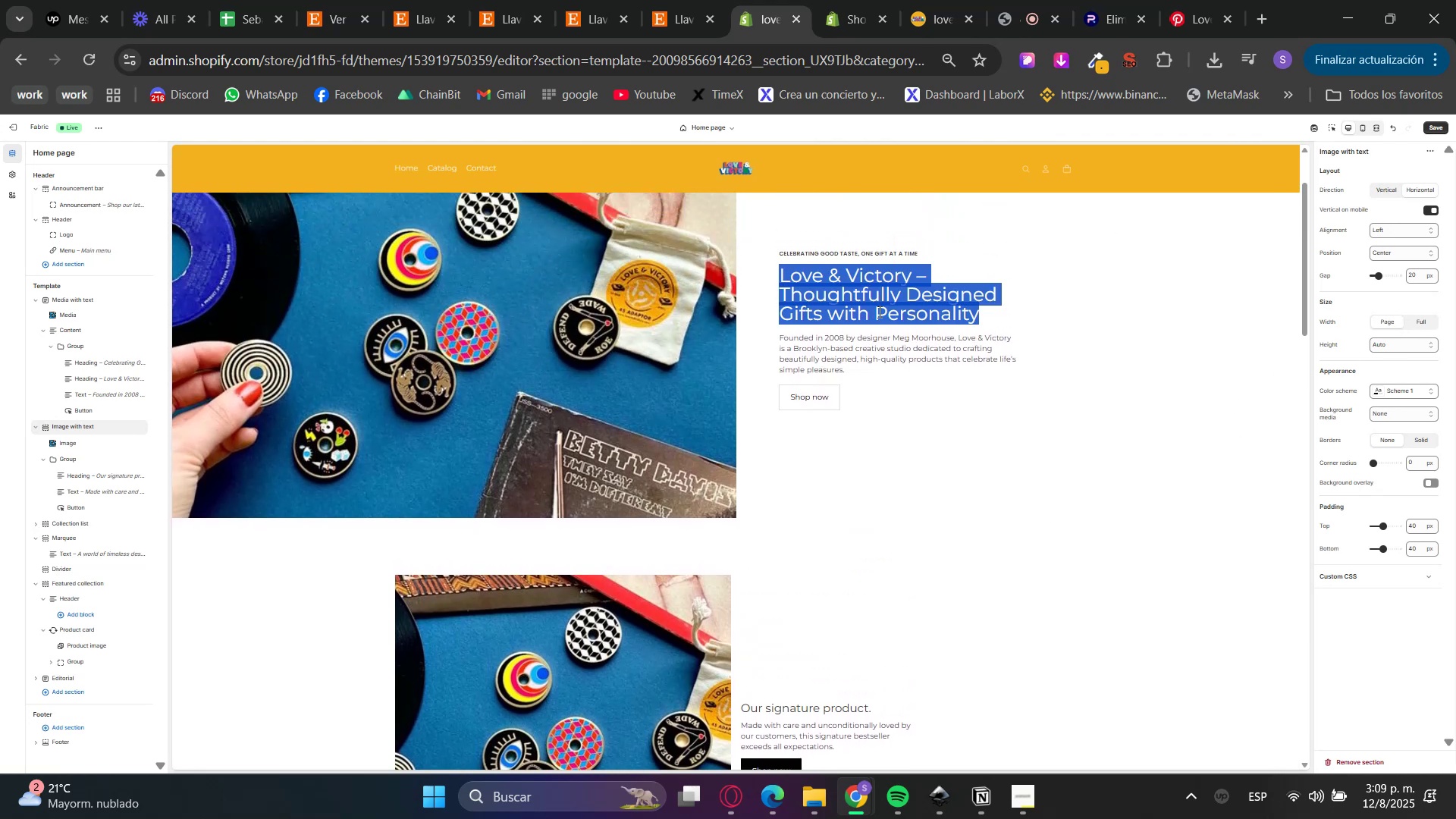 
key(Control+C)
 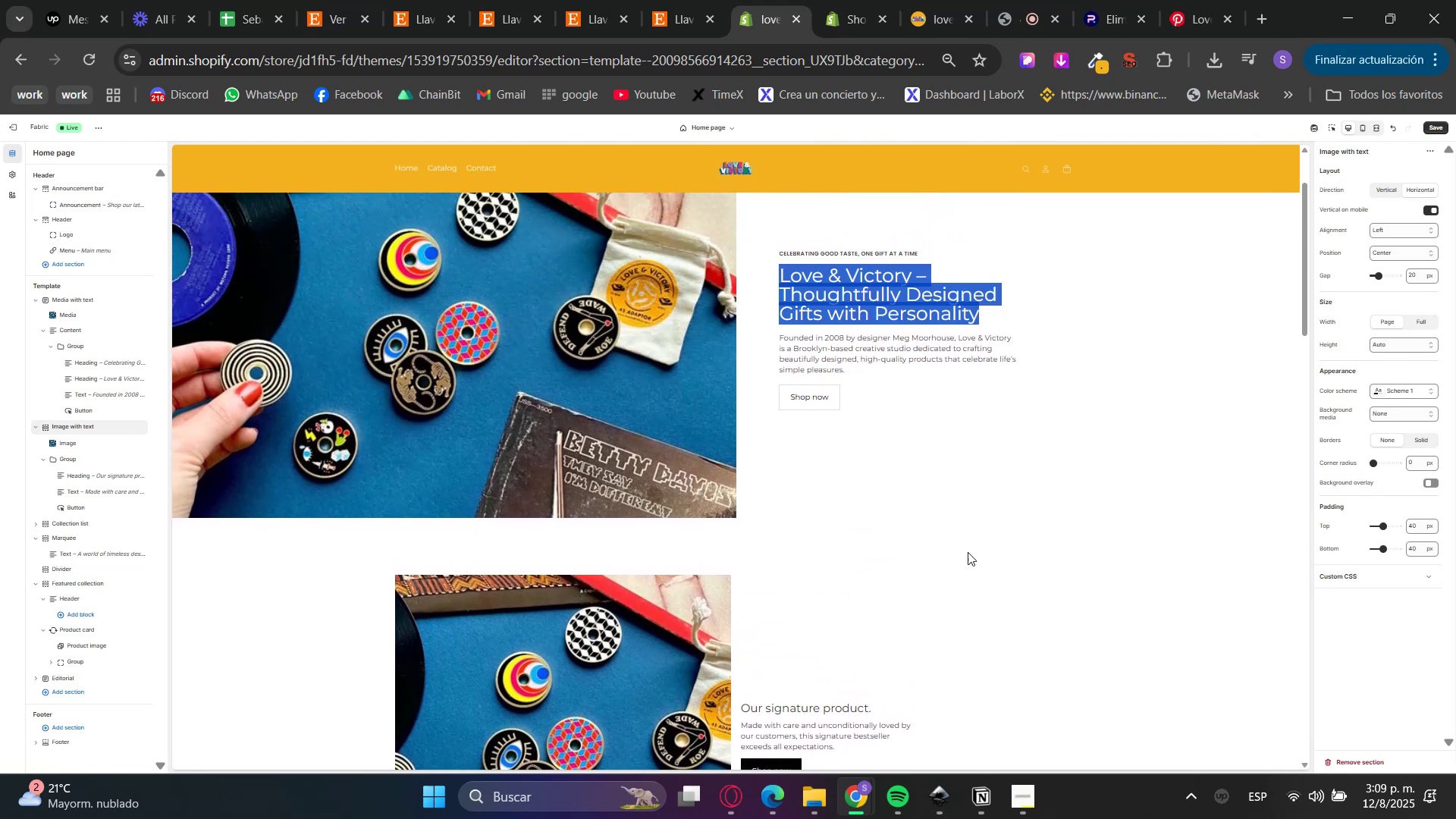 
triple_click([977, 568])
 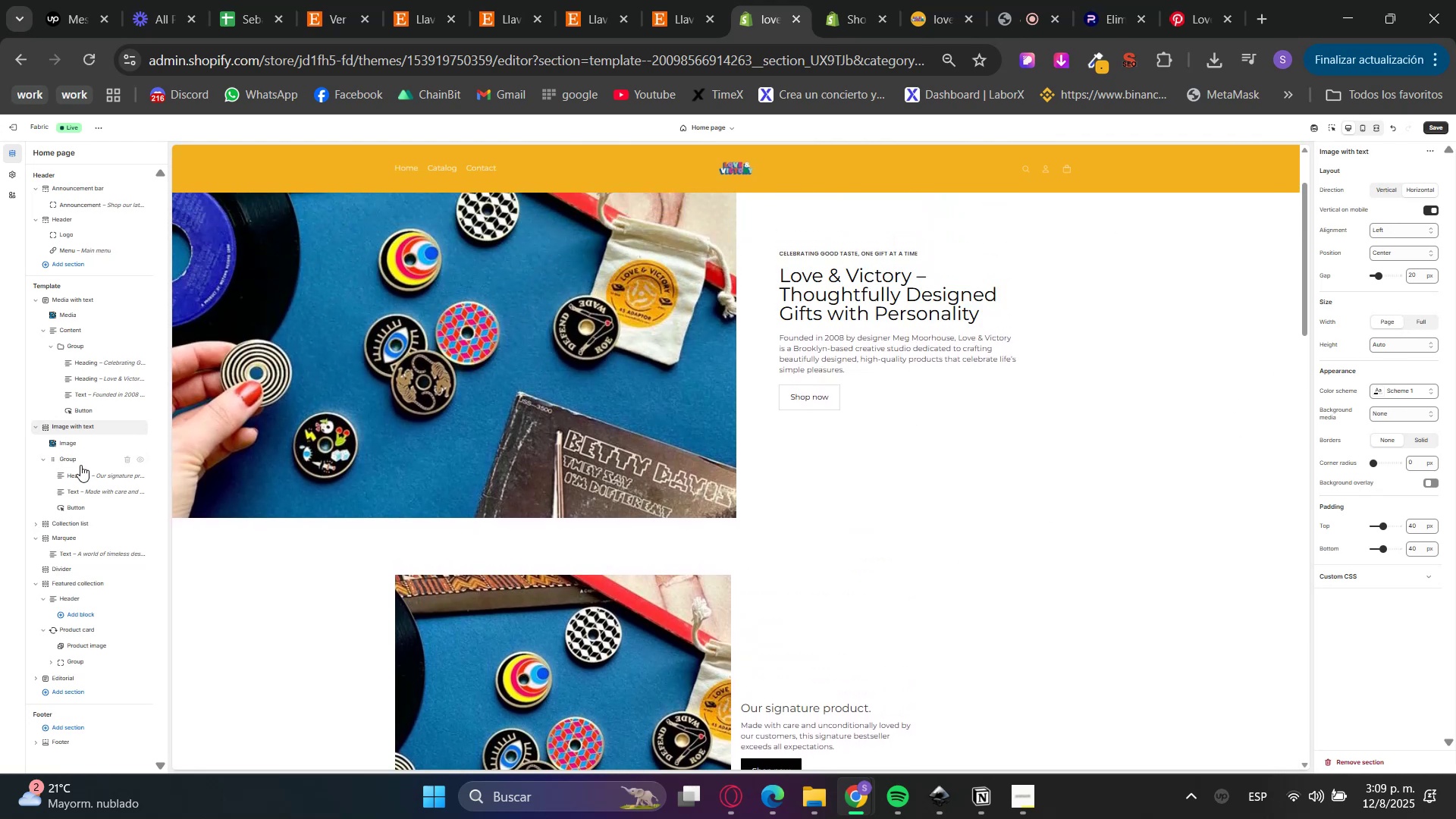 
left_click([80, 479])
 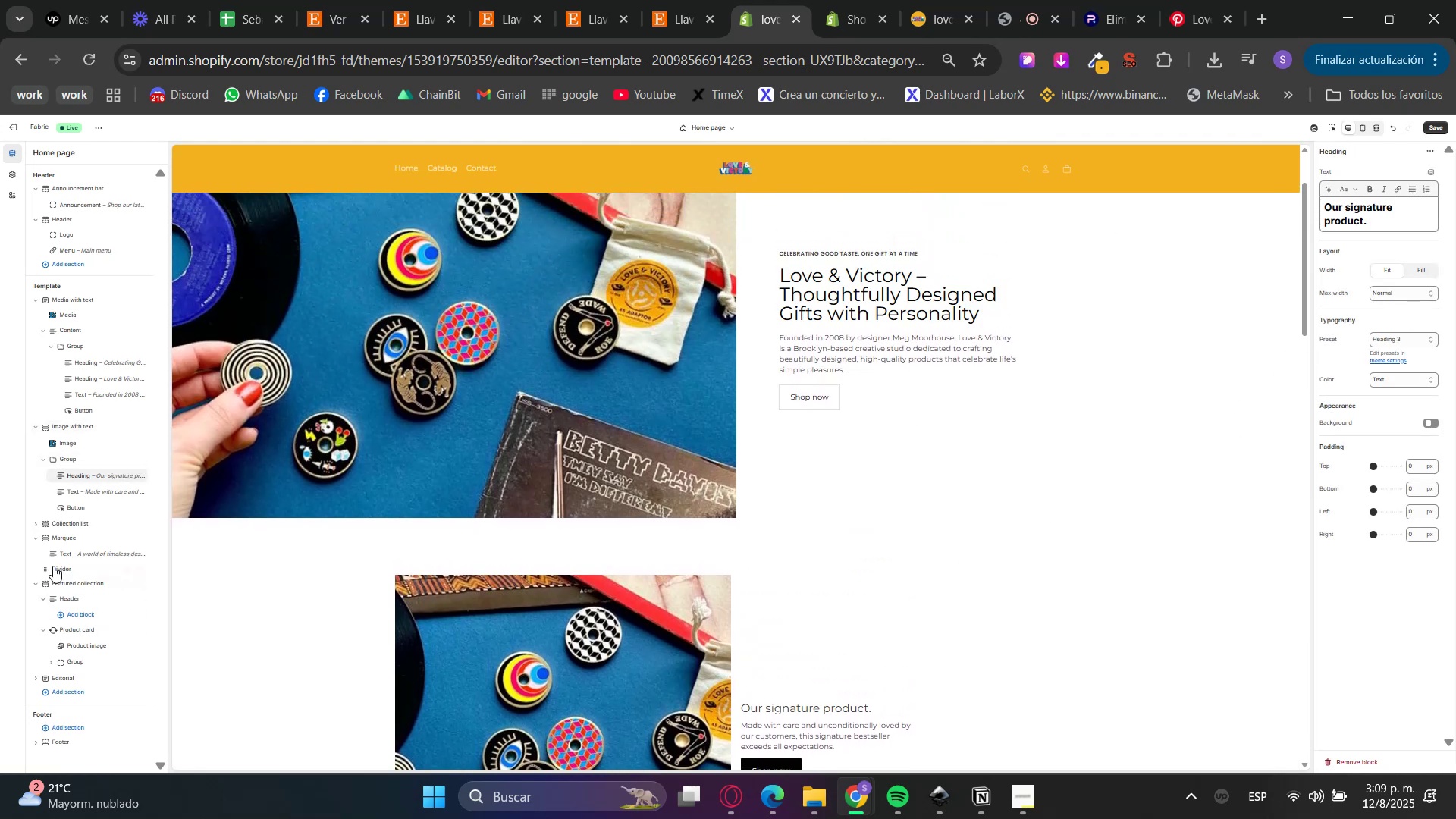 
right_click([80, 474])
 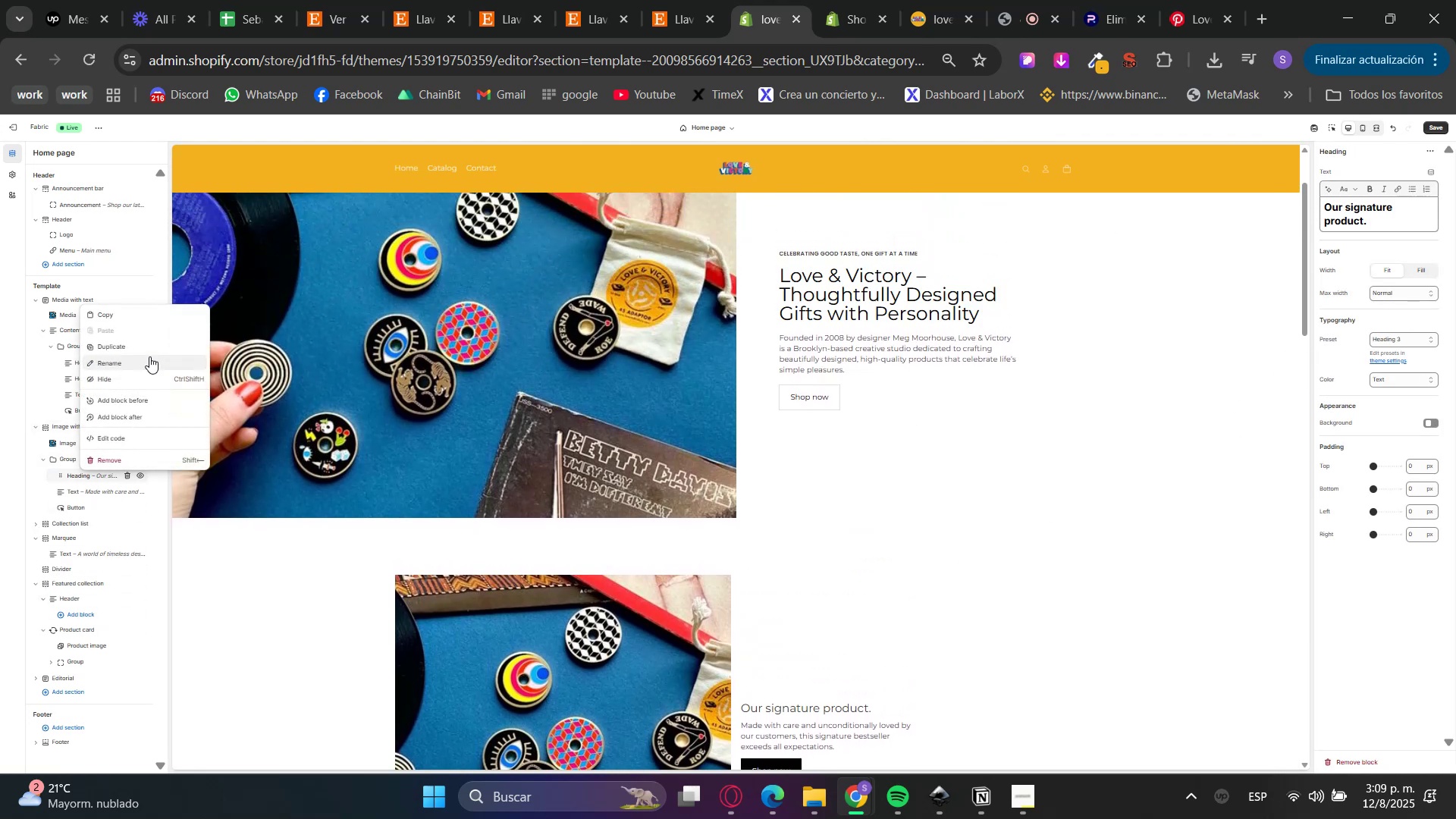 
left_click([139, 347])
 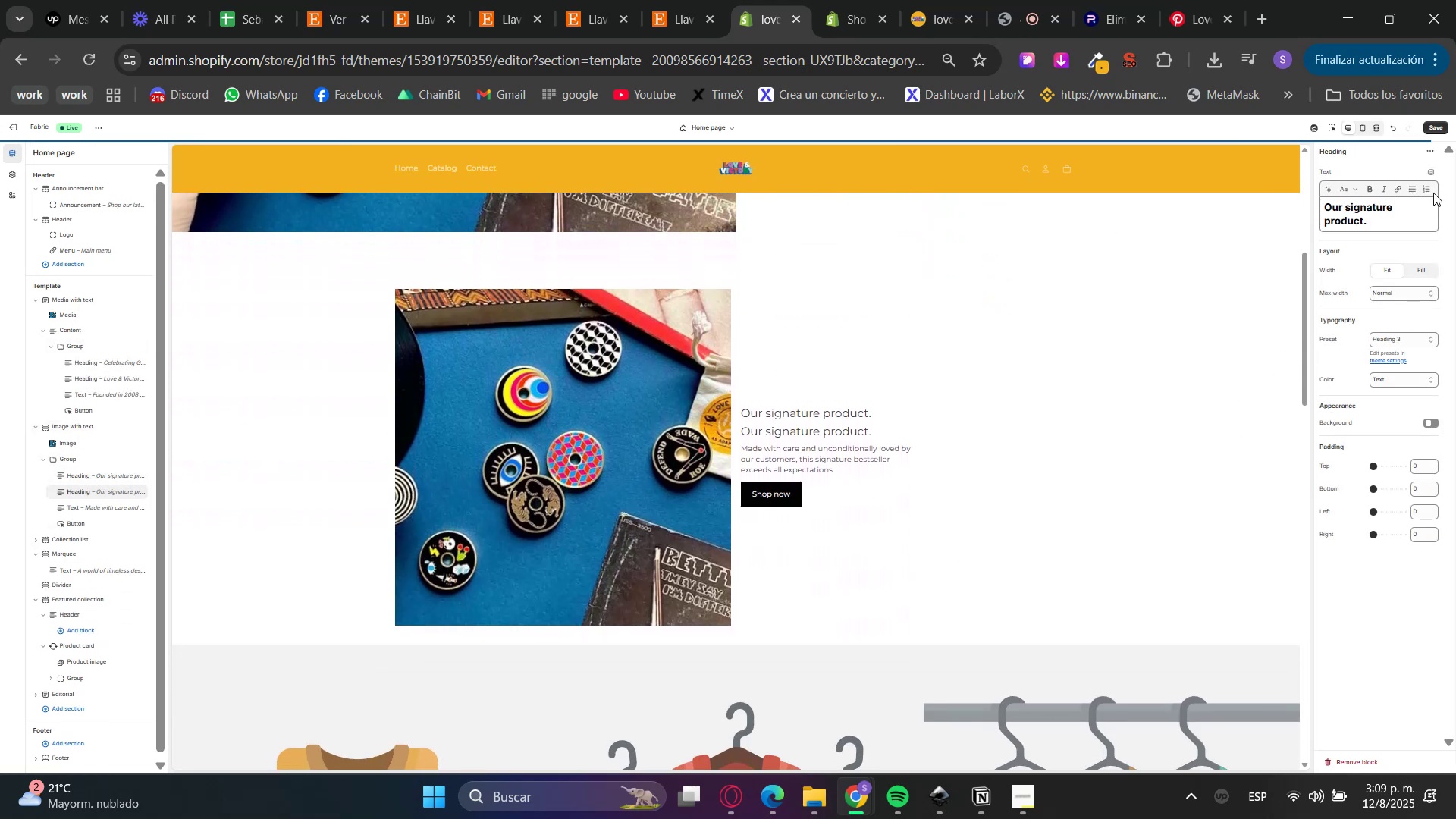 
double_click([1343, 212])
 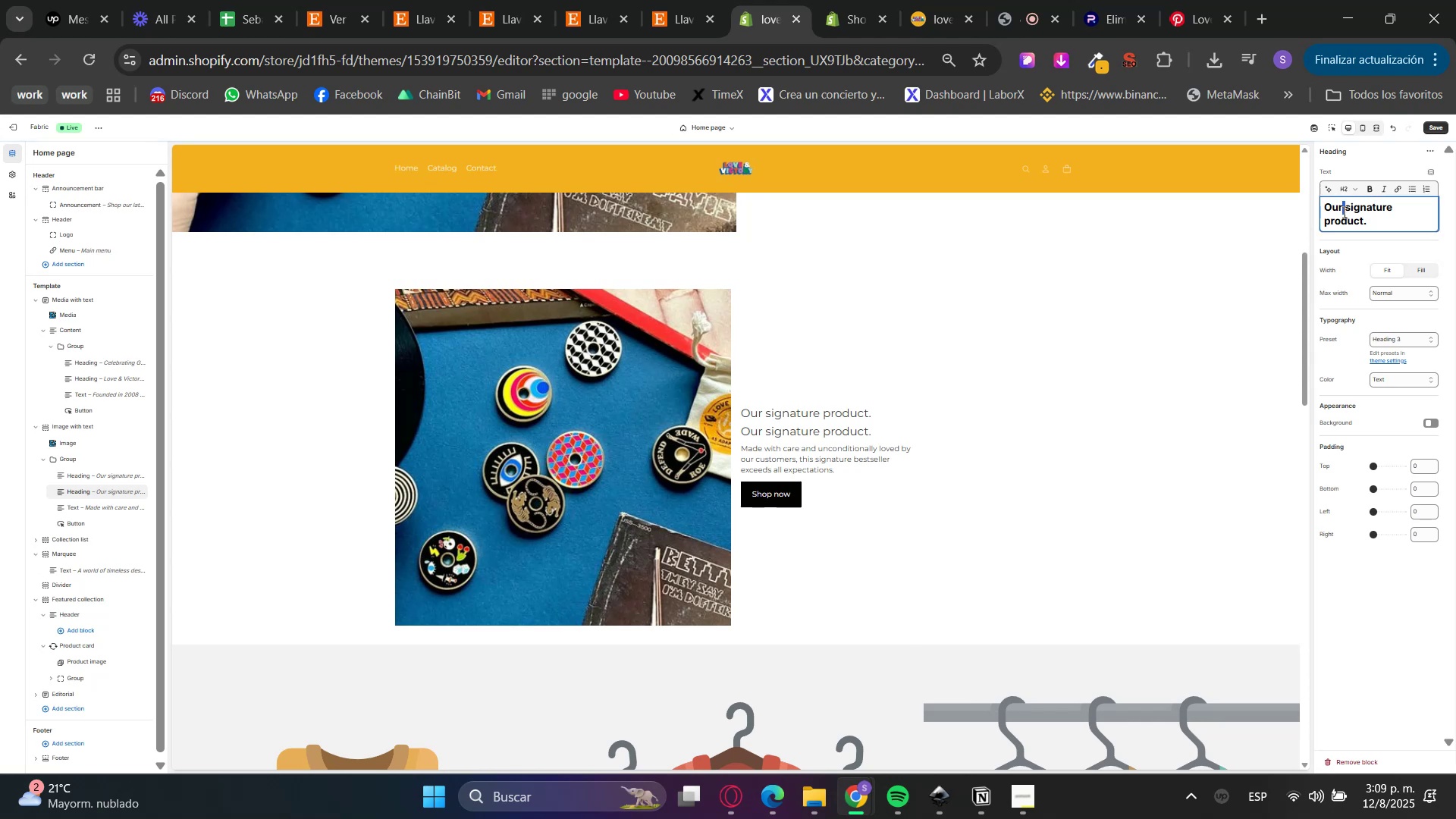 
triple_click([1343, 212])
 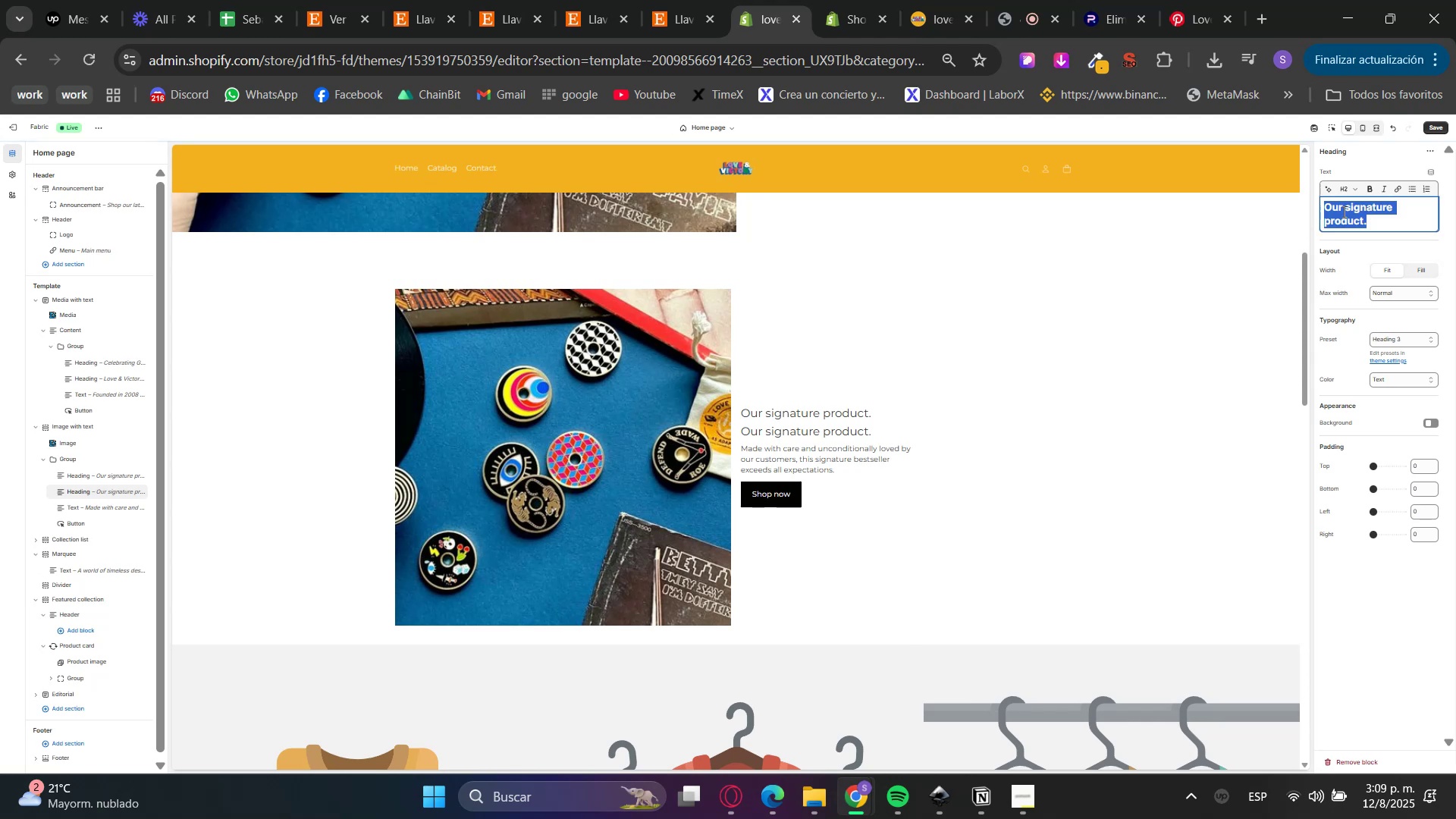 
key(Control+ControlLeft)
 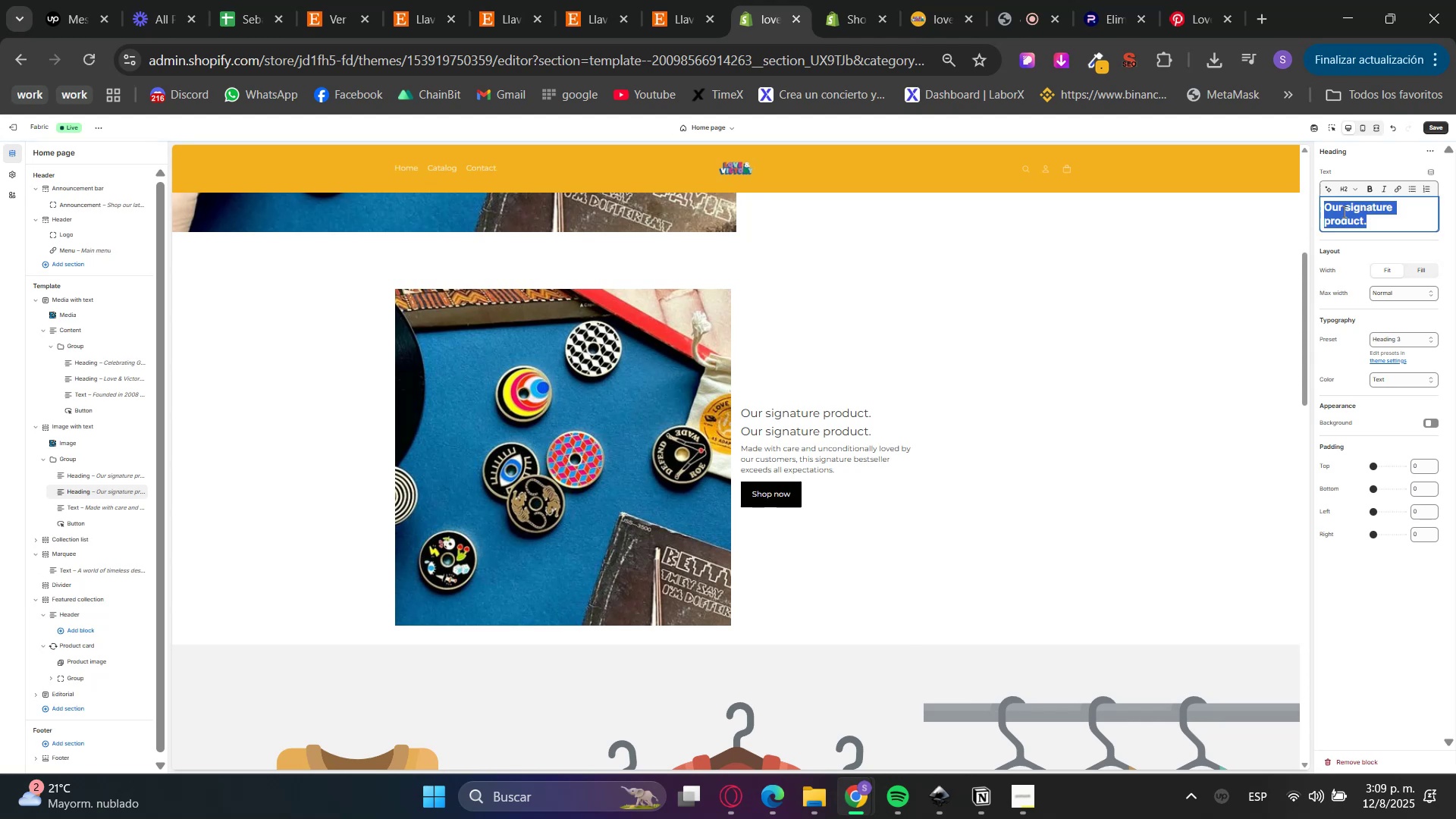 
key(Control+V)
 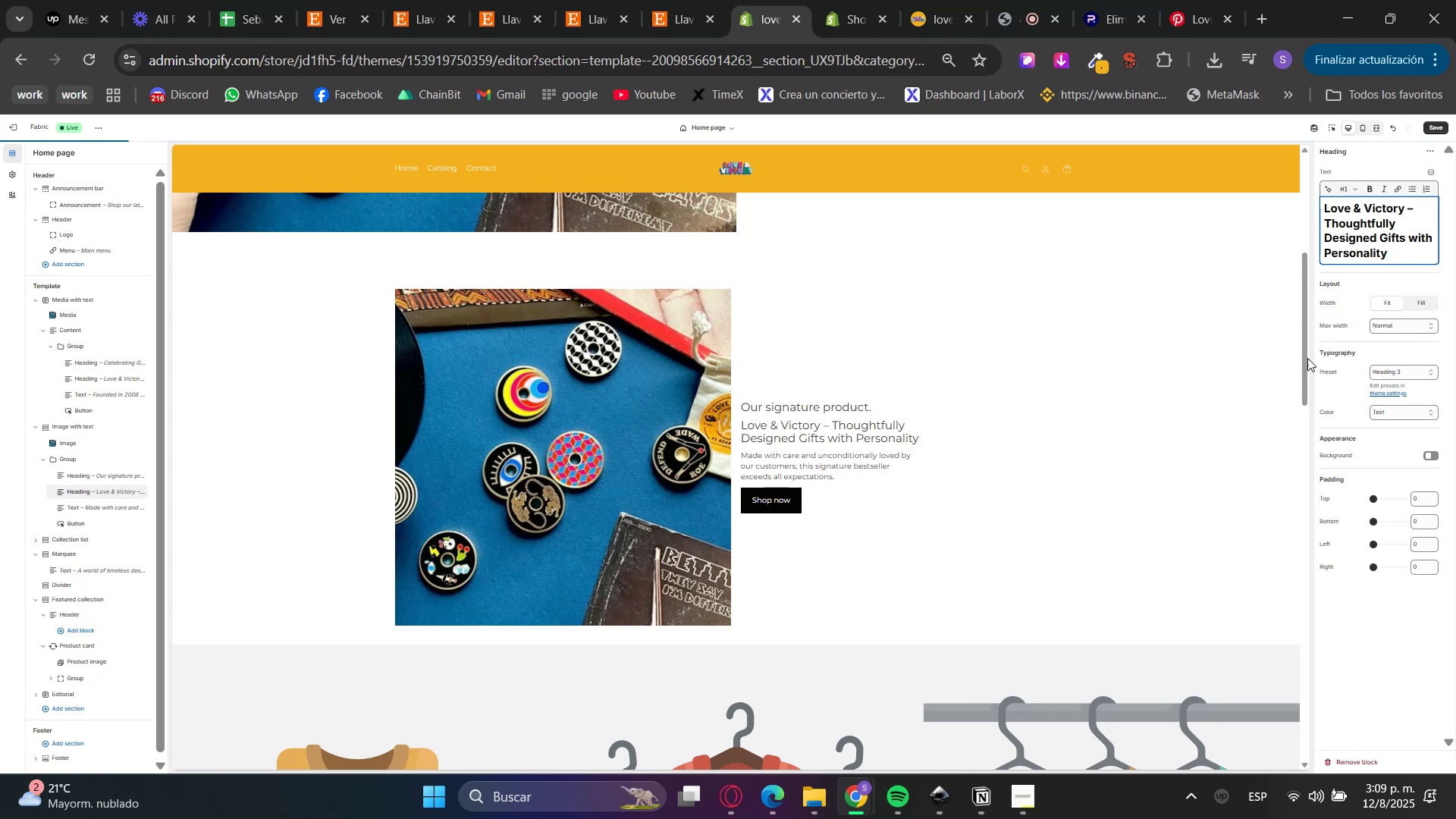 
scroll: coordinate [950, 403], scroll_direction: up, amount: 2.0
 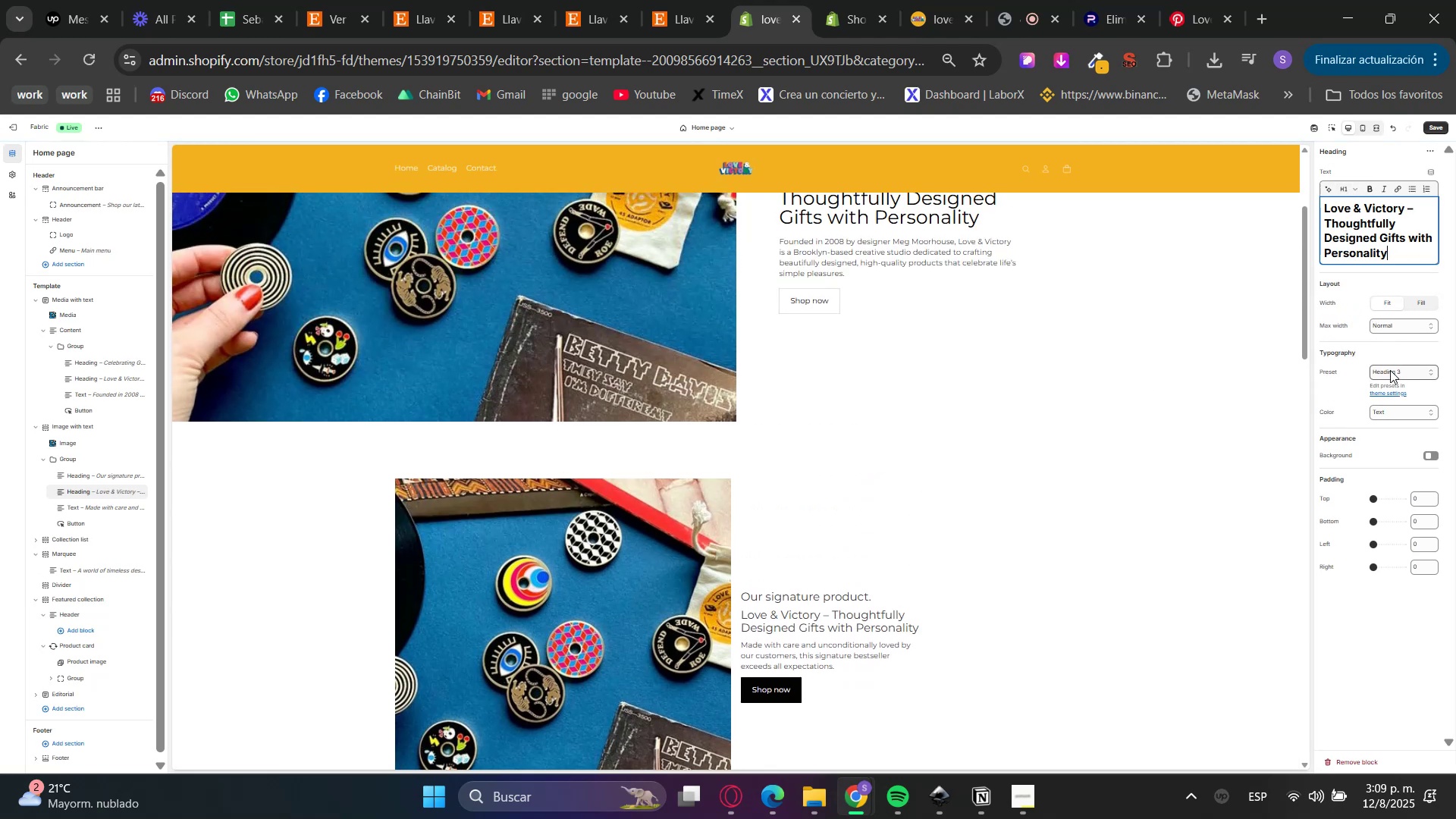 
left_click([1392, 376])
 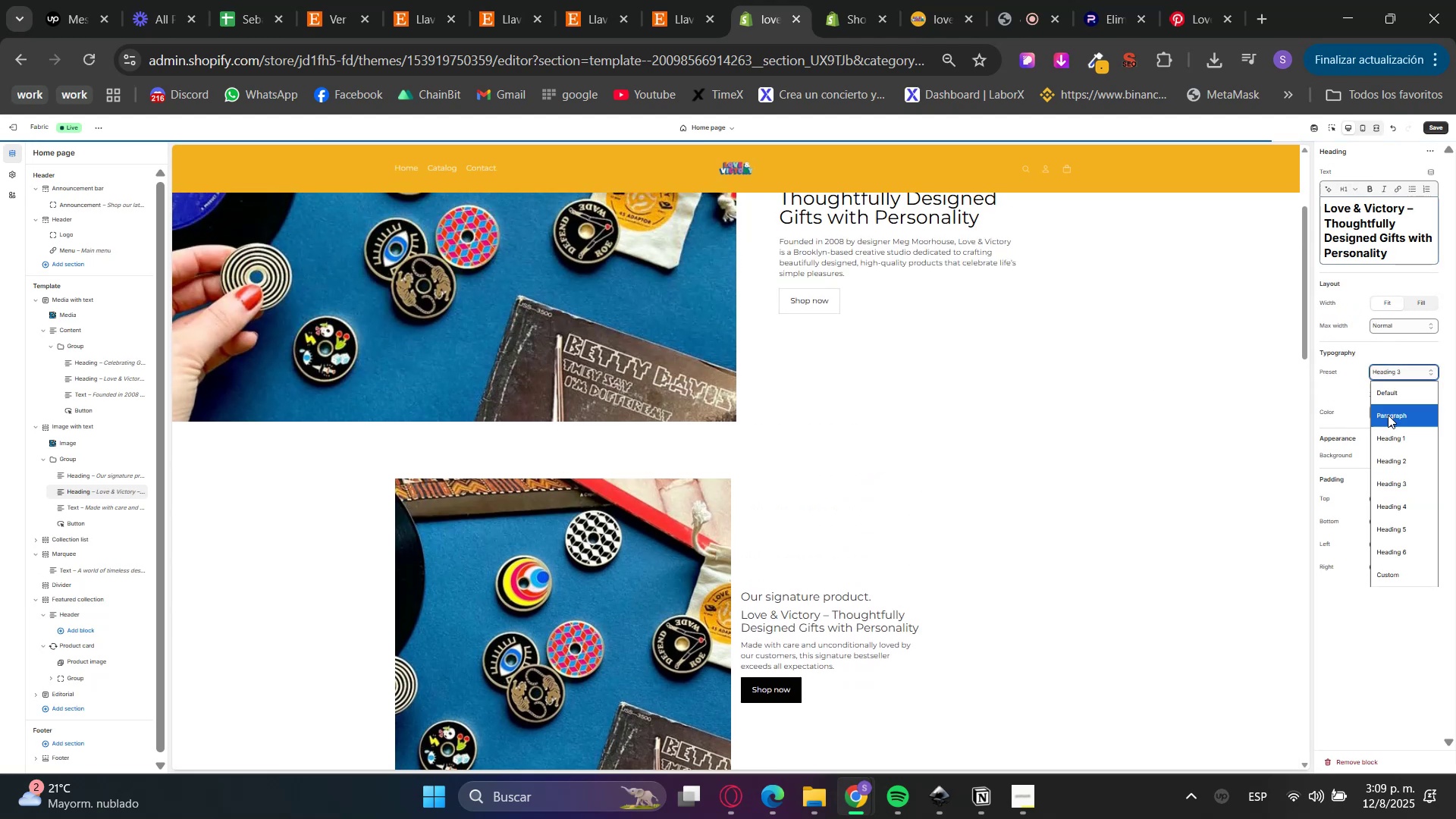 
left_click([1393, 439])
 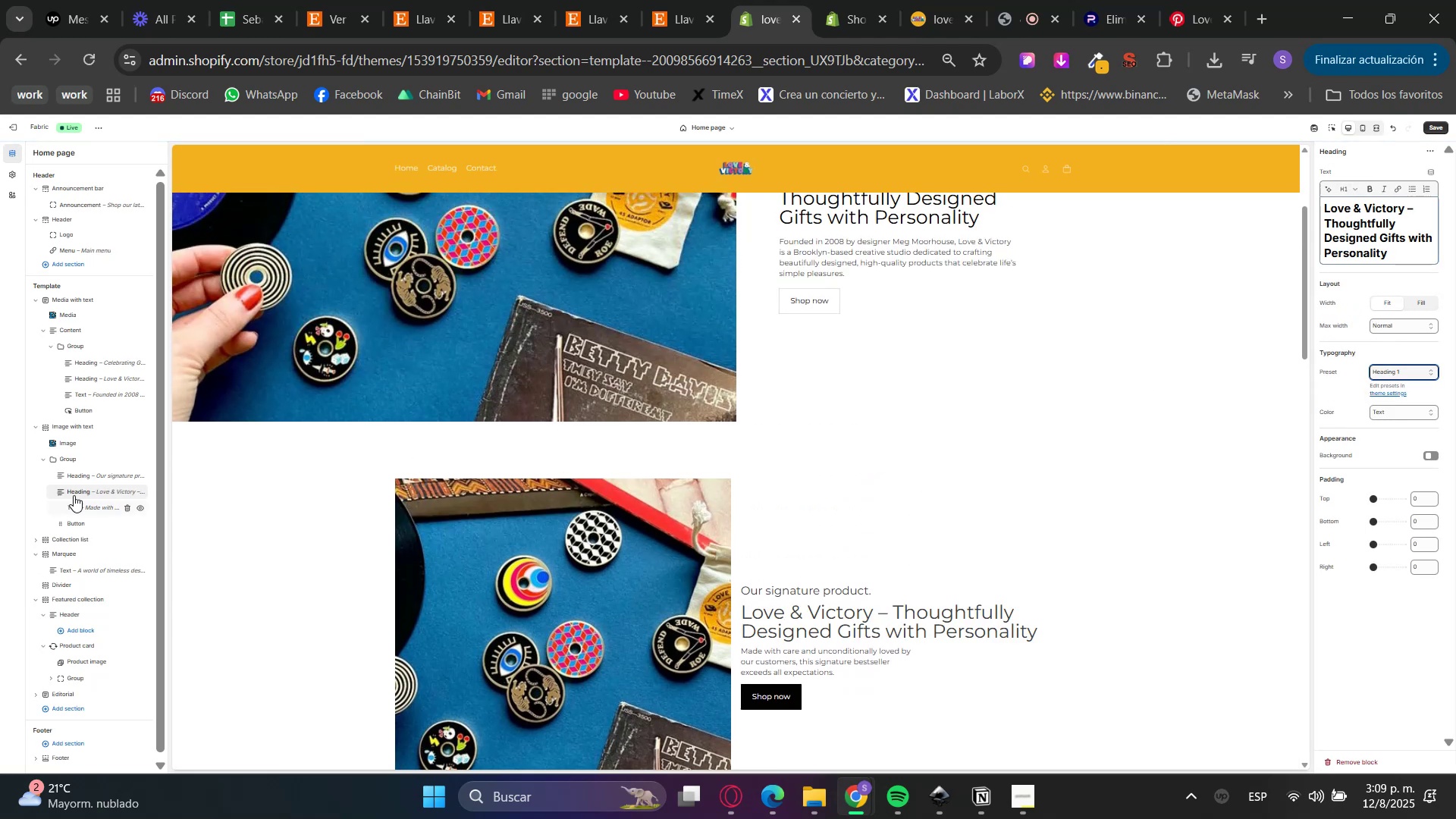 
left_click([86, 473])
 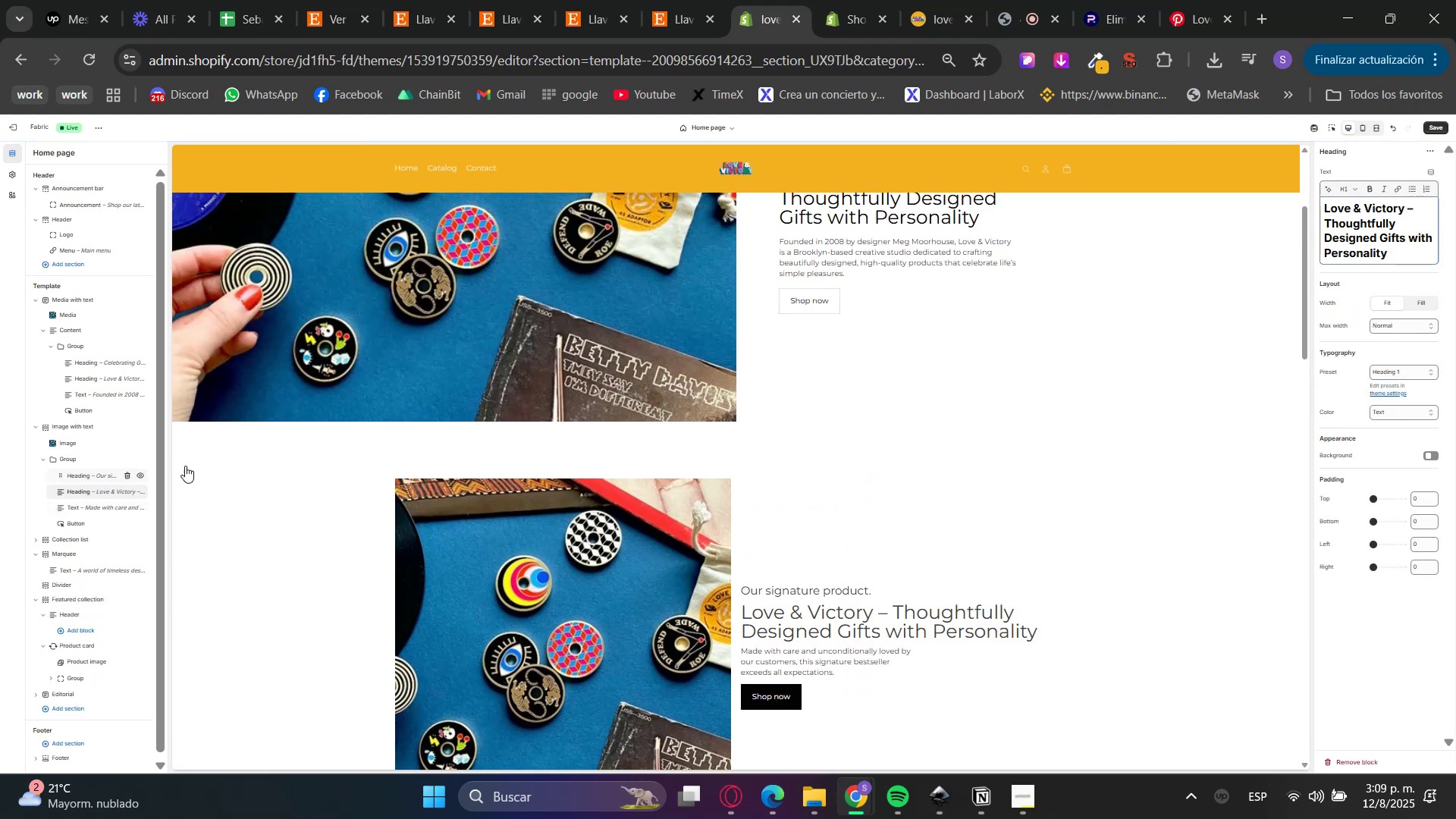 
scroll: coordinate [814, 399], scroll_direction: up, amount: 1.0
 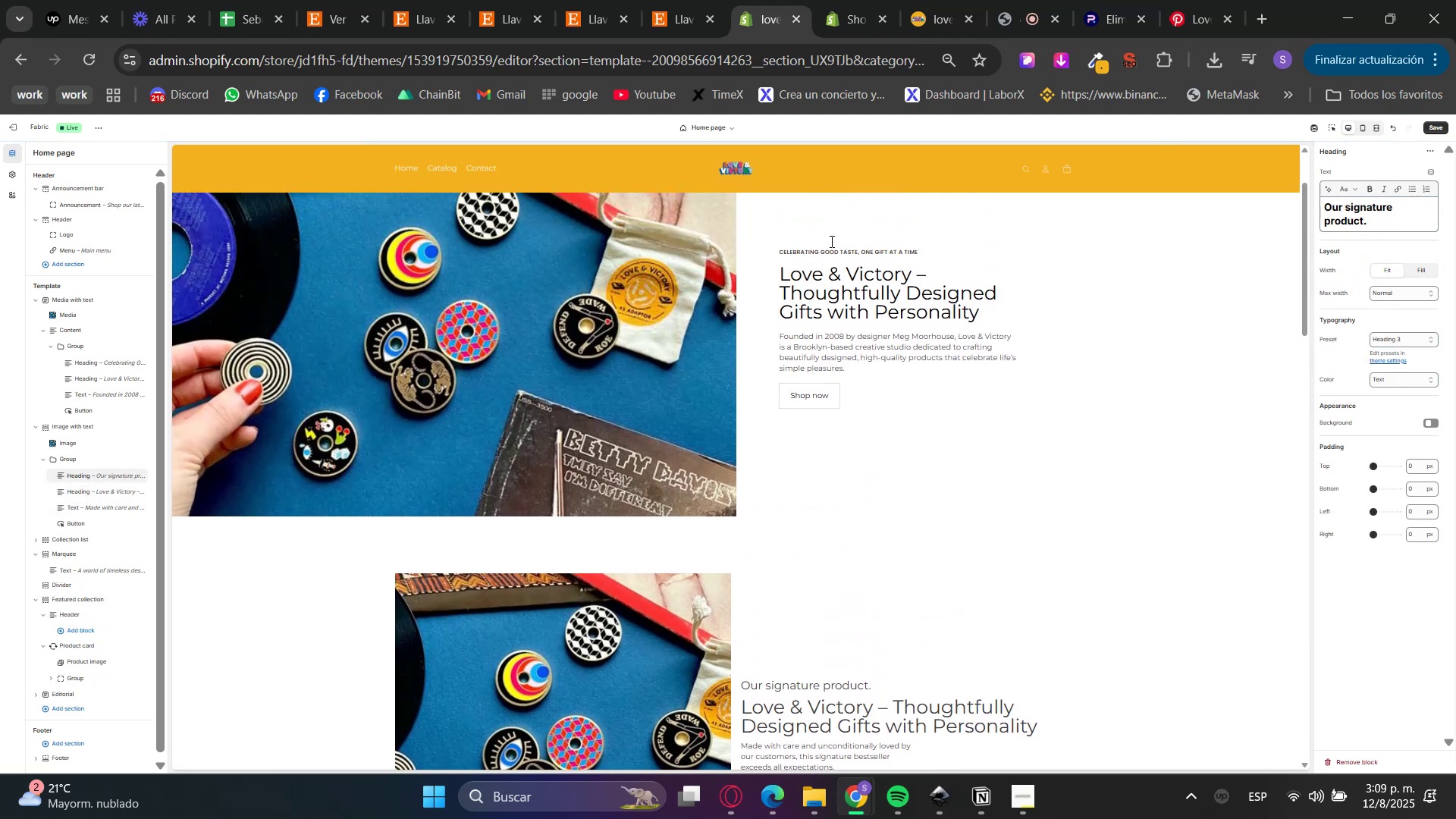 
double_click([830, 239])
 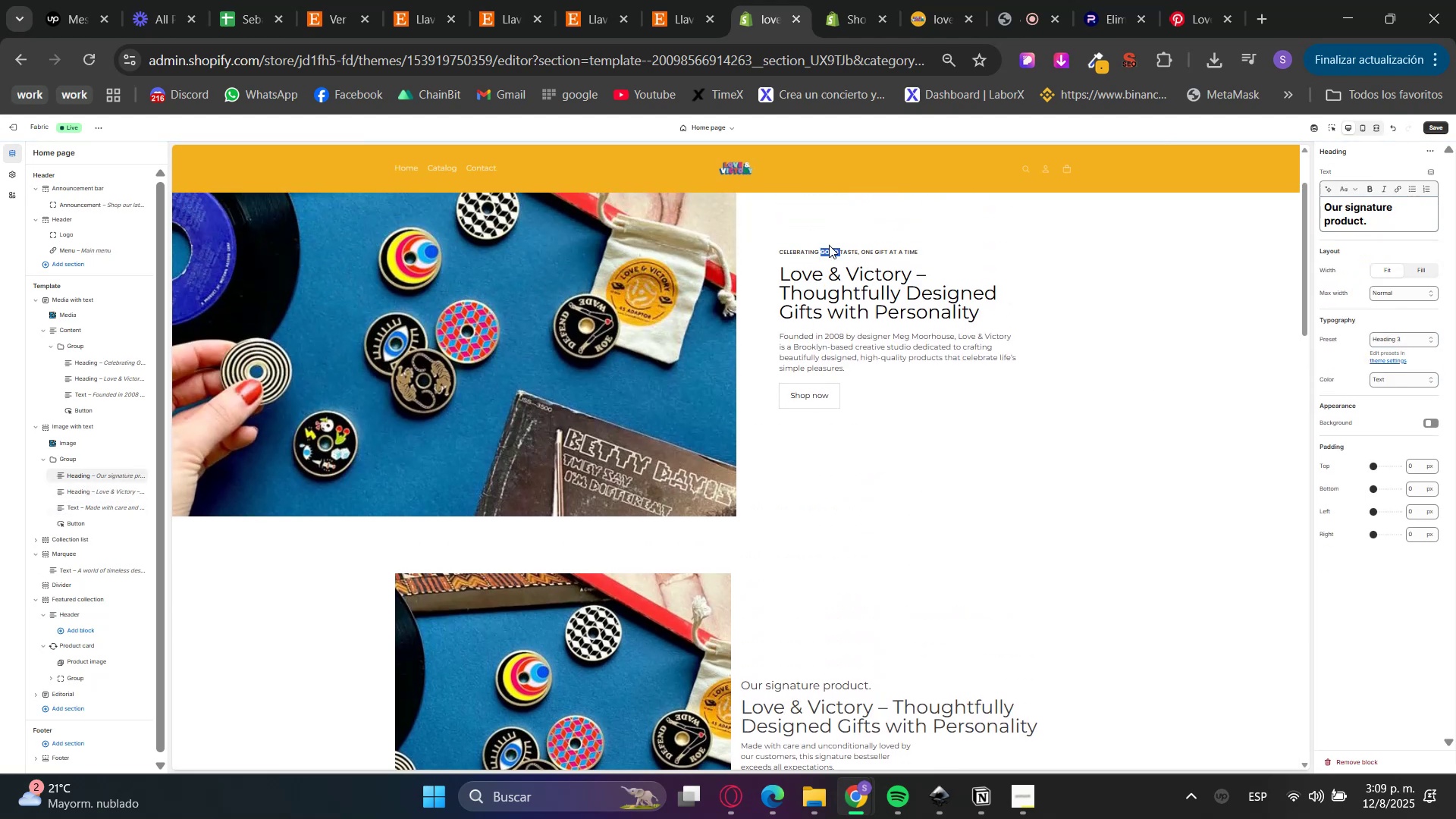 
triple_click([827, 252])
 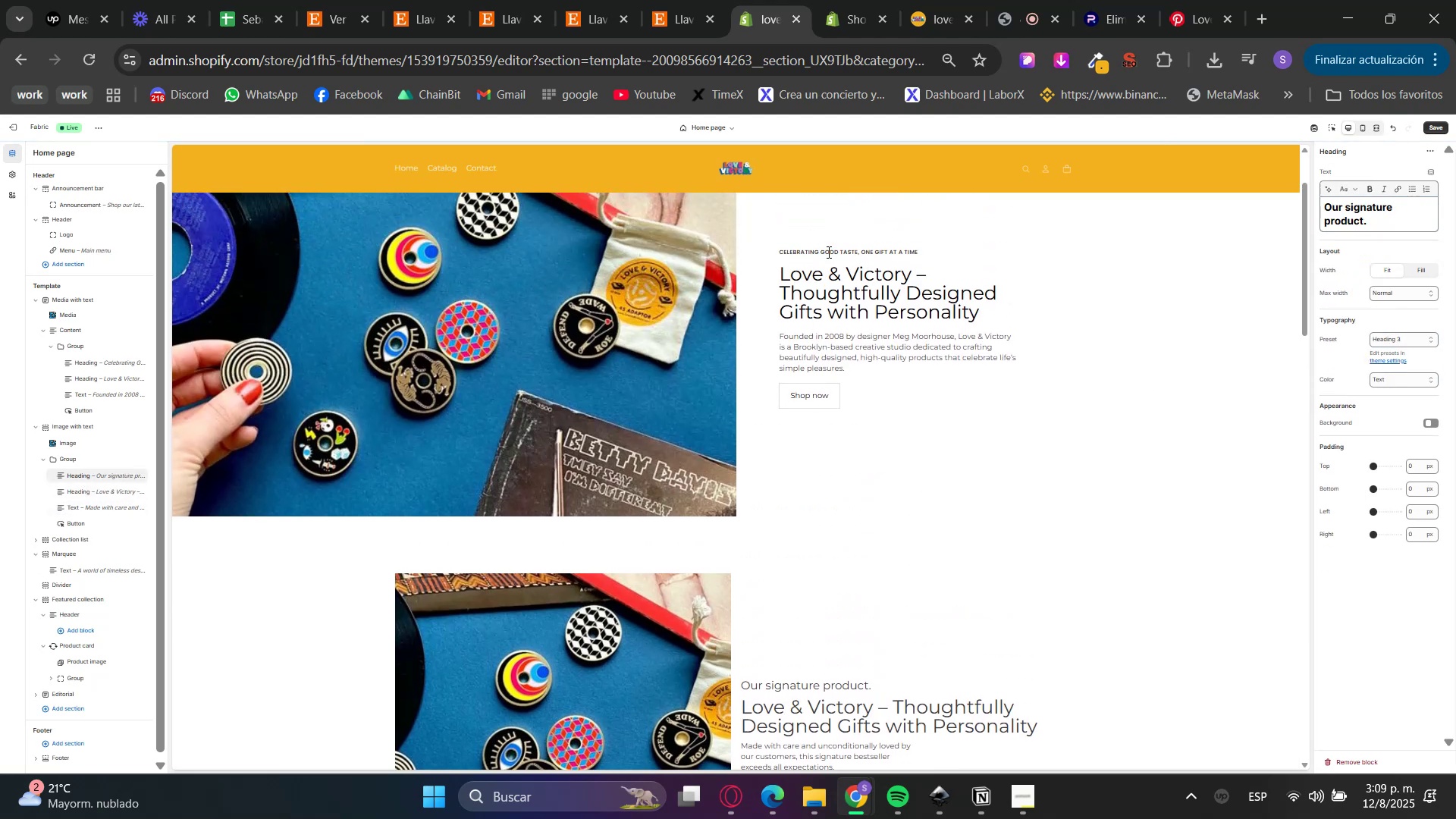 
triple_click([827, 252])
 